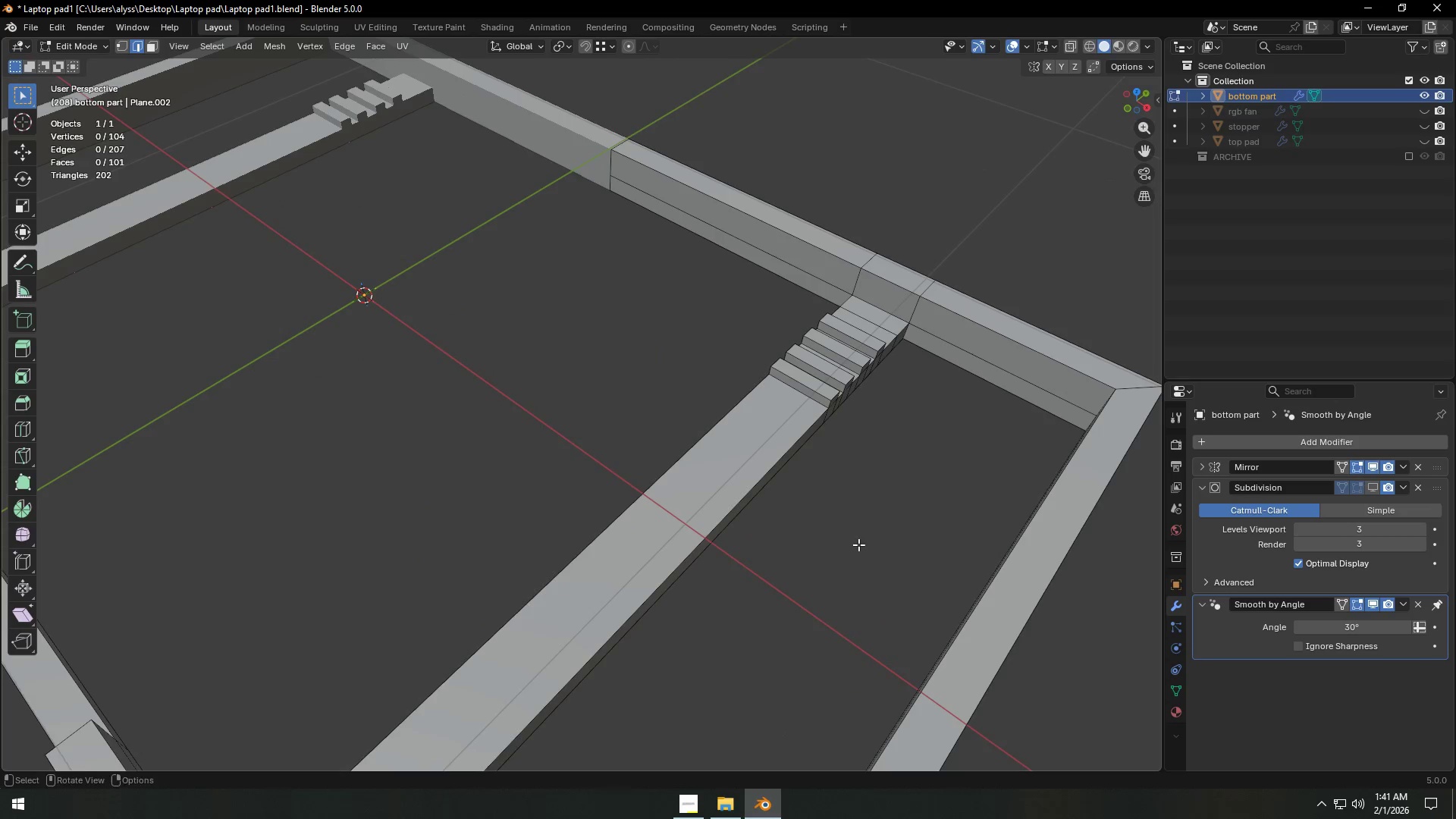 
hold_key(key=ShiftLeft, duration=0.42)
 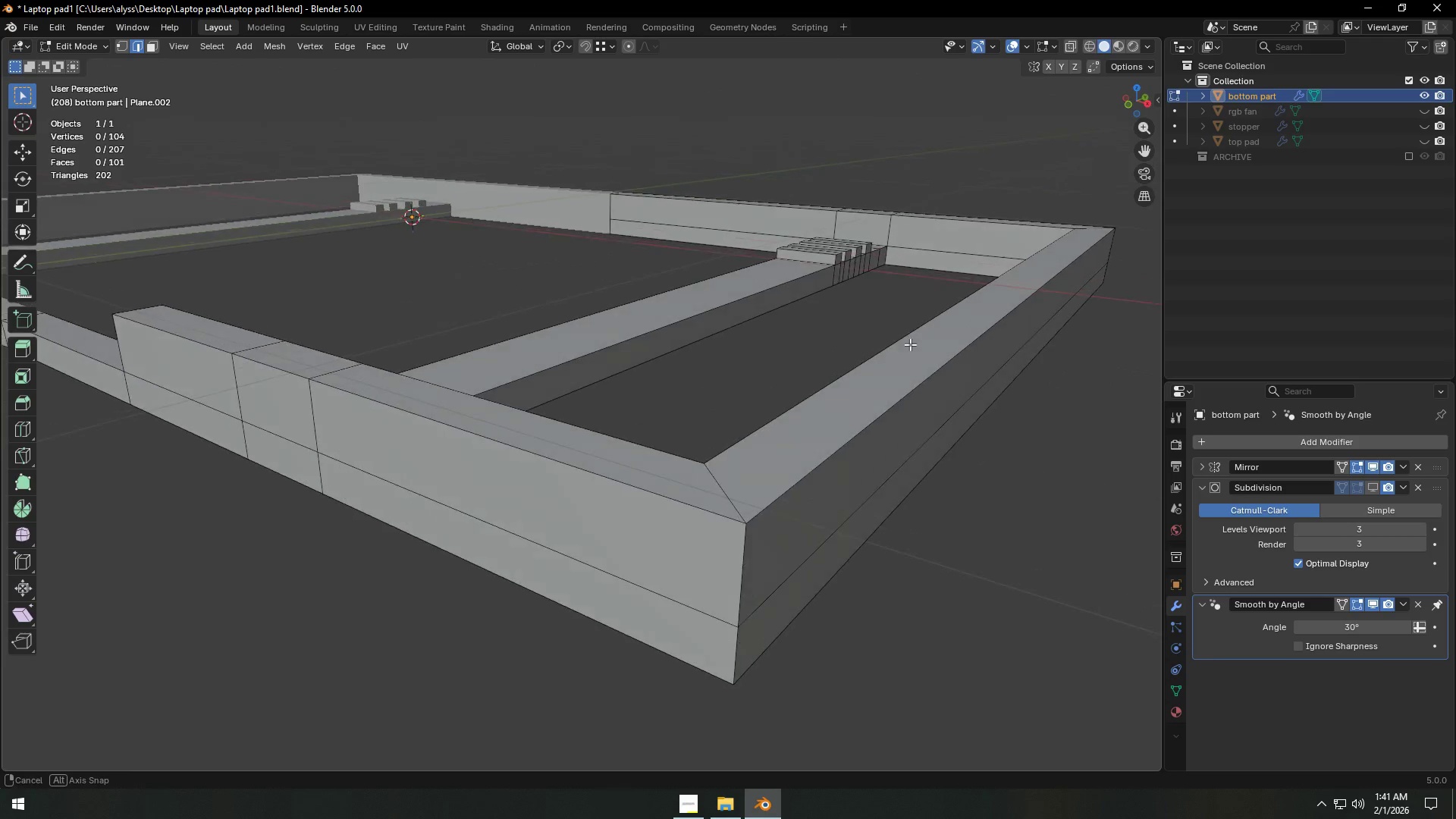 
hold_key(key=AltLeft, duration=0.52)
left_click([821, 394])
 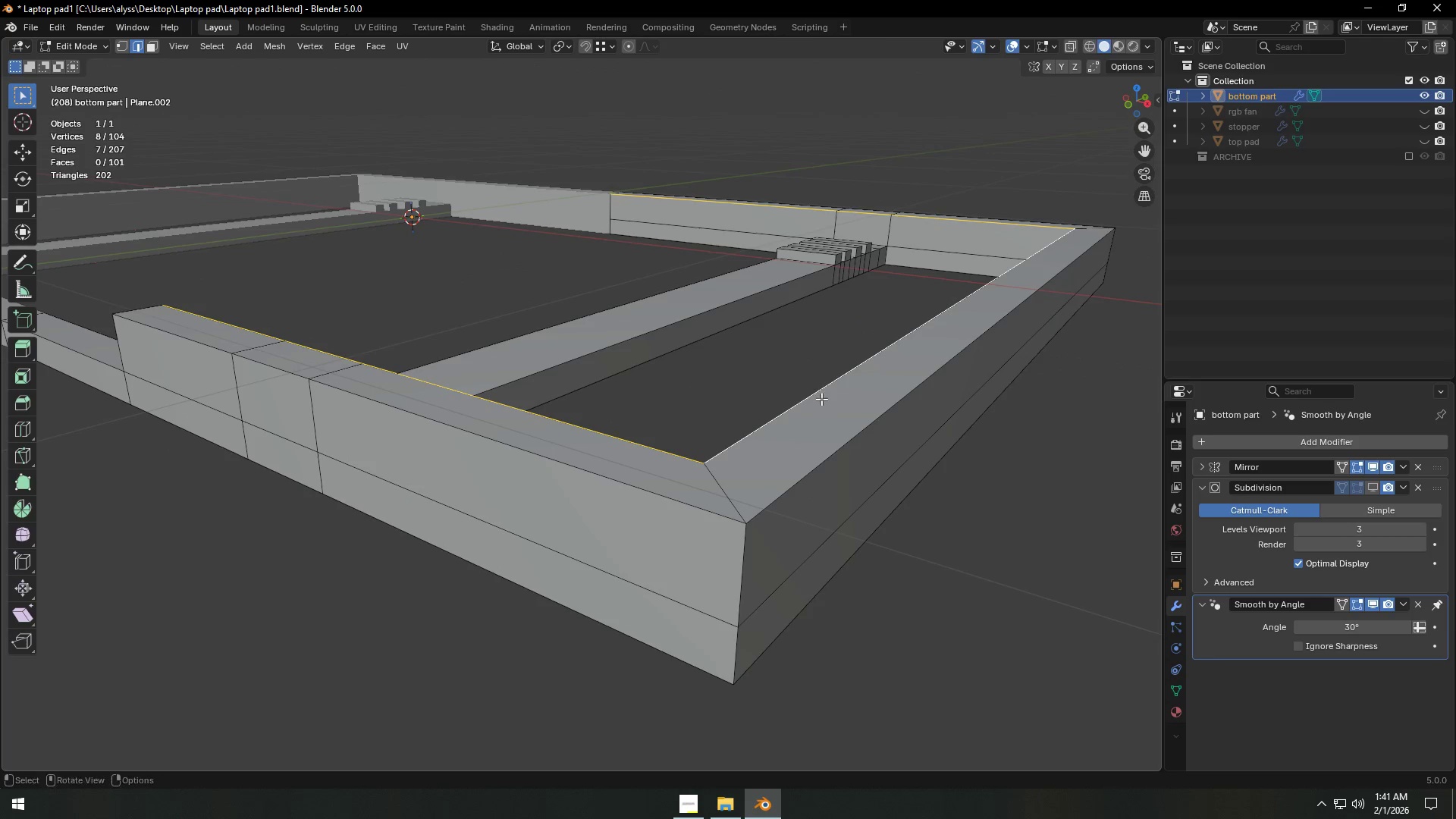 
scroll: coordinate [824, 401], scroll_direction: down, amount: 1.0
 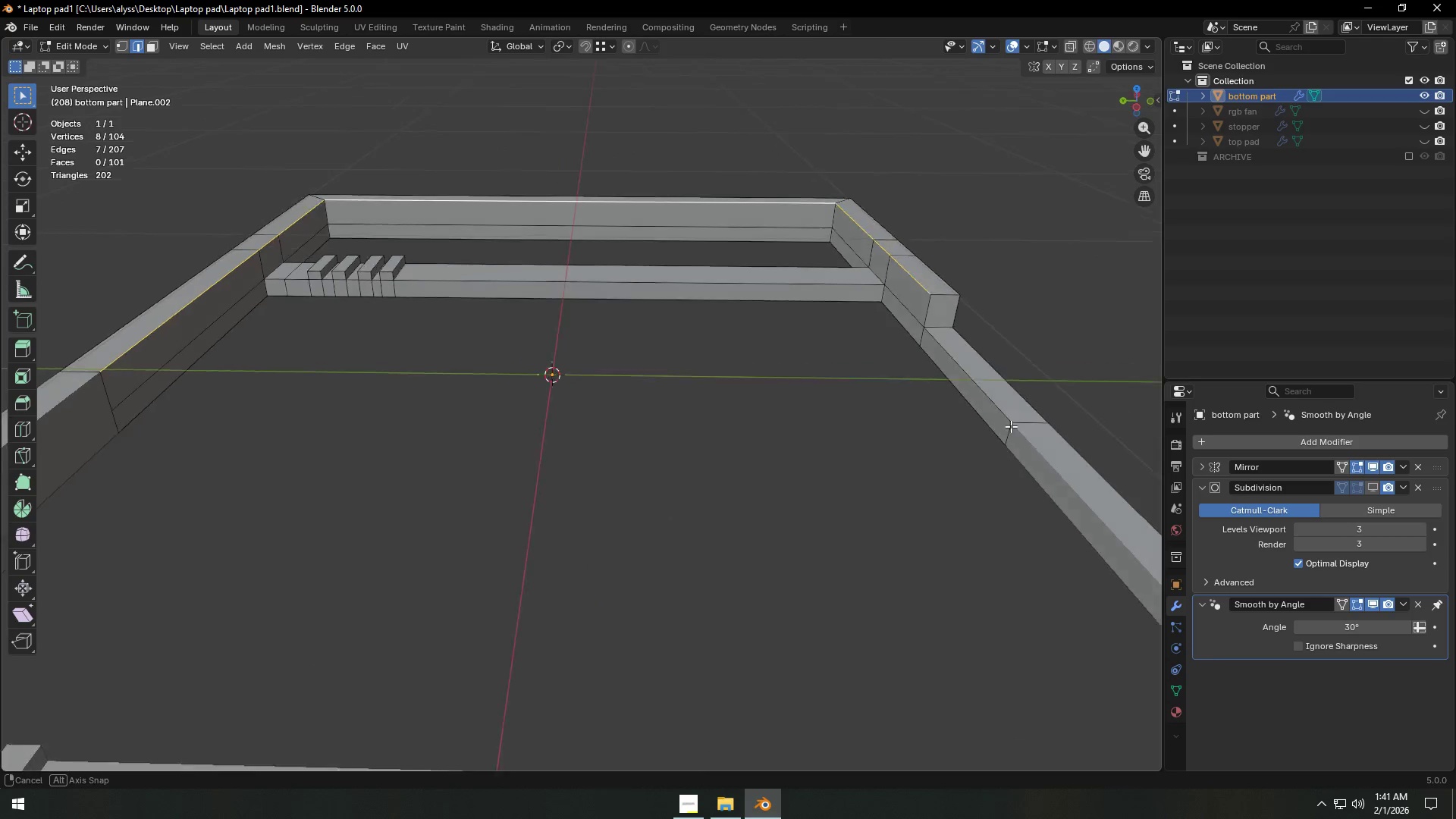 
wait(7.29)
 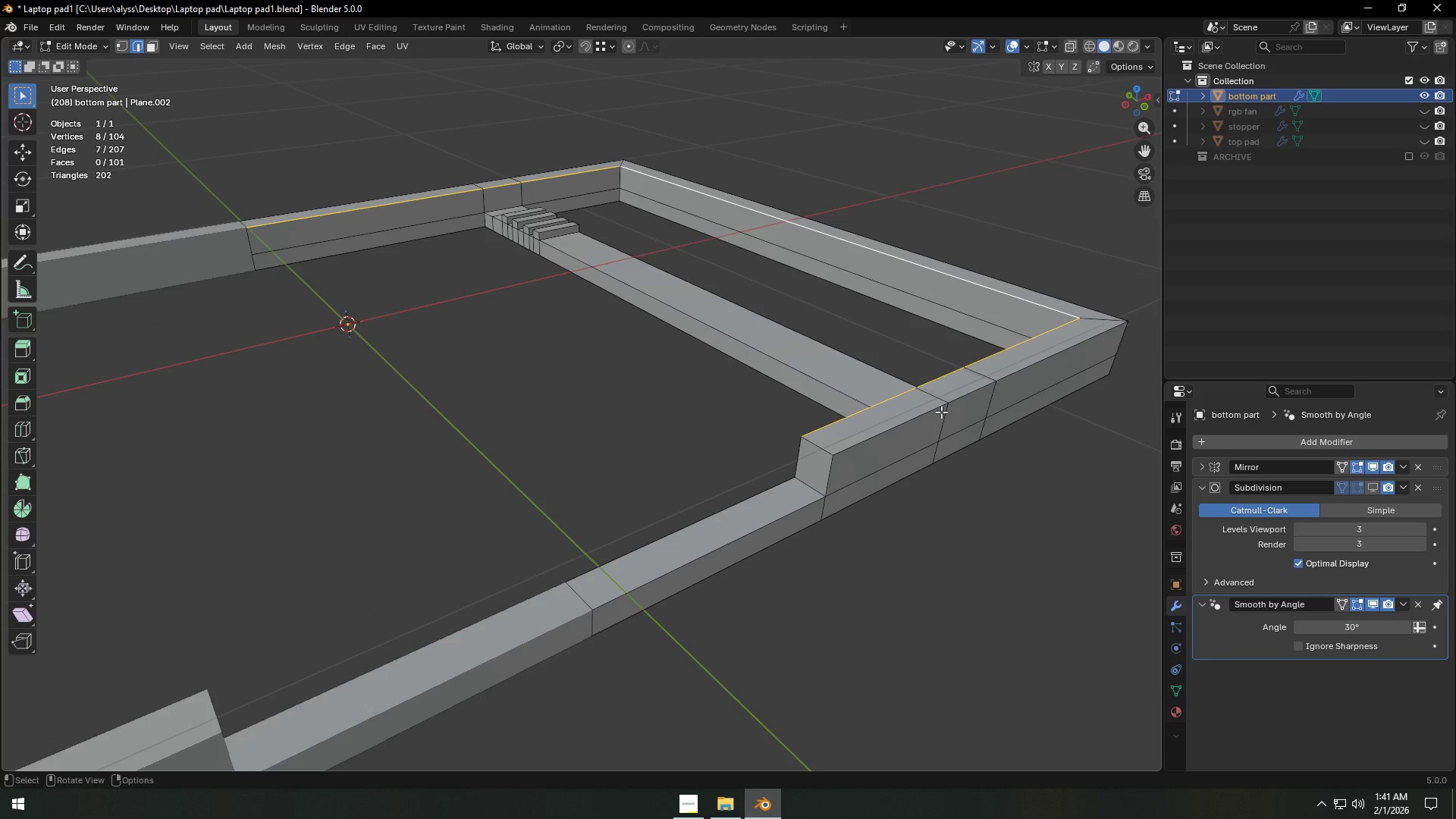 
key(Shift+ShiftLeft)
 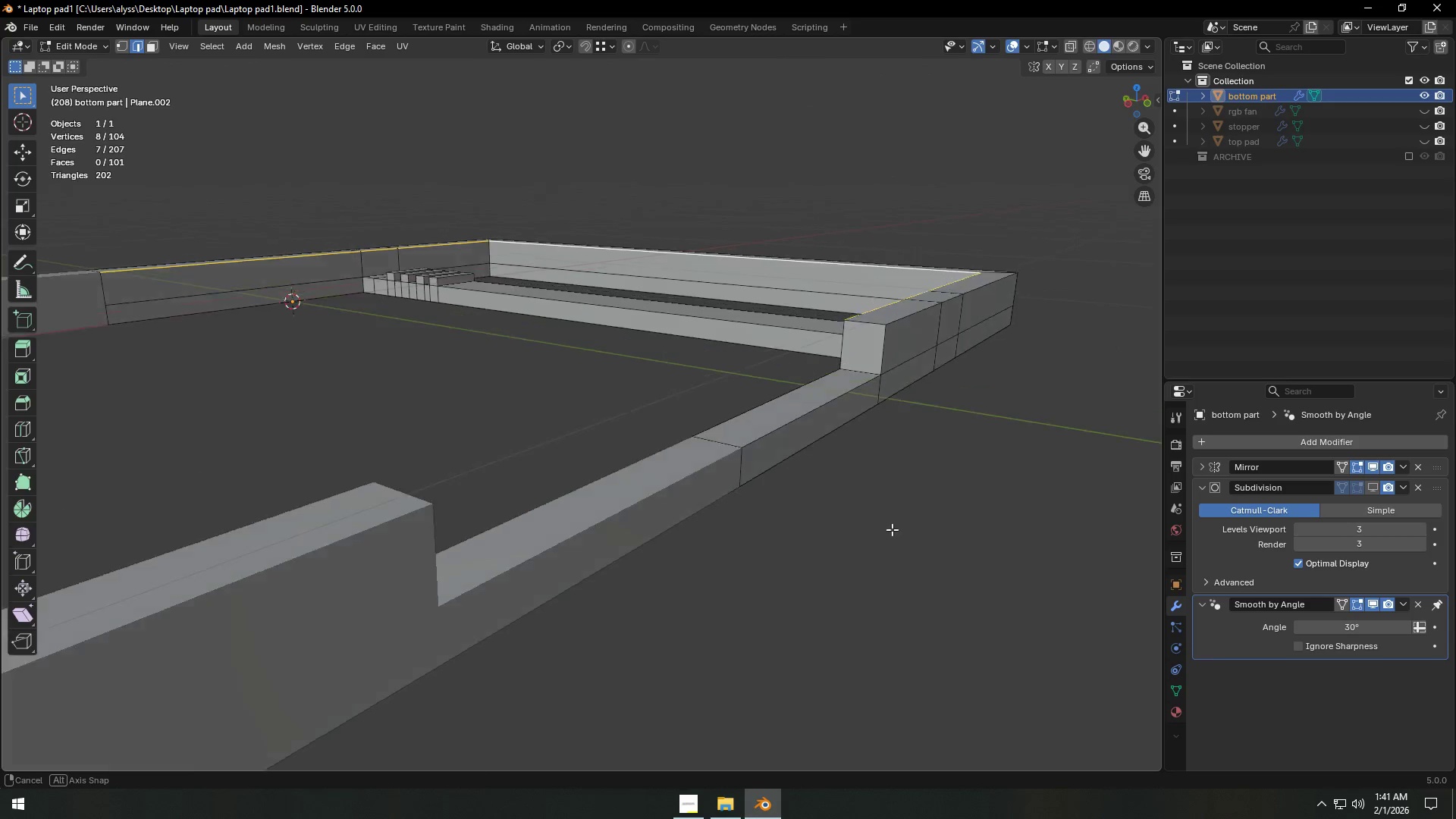 
hold_key(key=ShiftLeft, duration=0.38)
 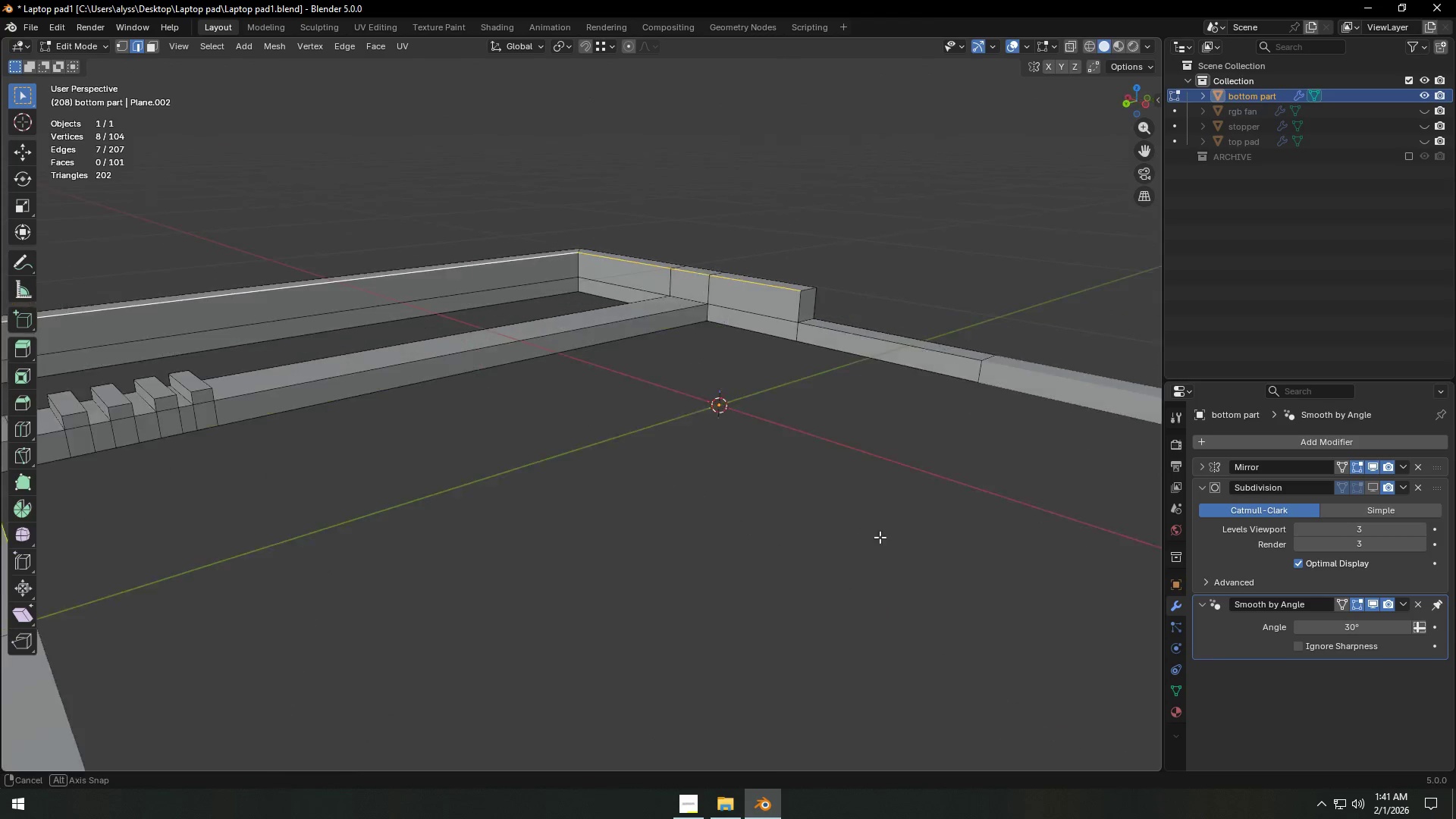 
hold_key(key=ShiftLeft, duration=0.34)
 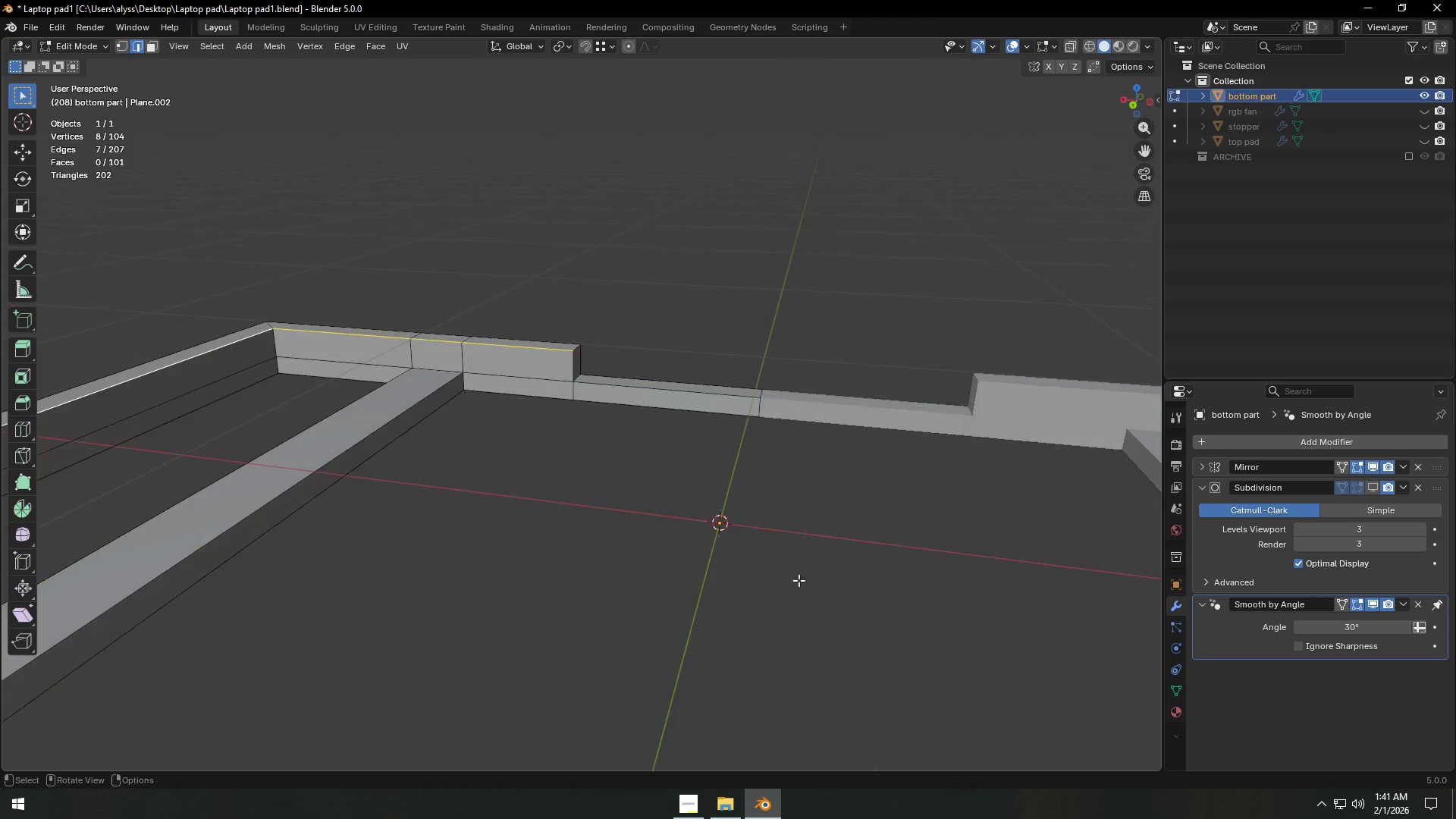 
scroll: coordinate [871, 573], scroll_direction: up, amount: 2.0
 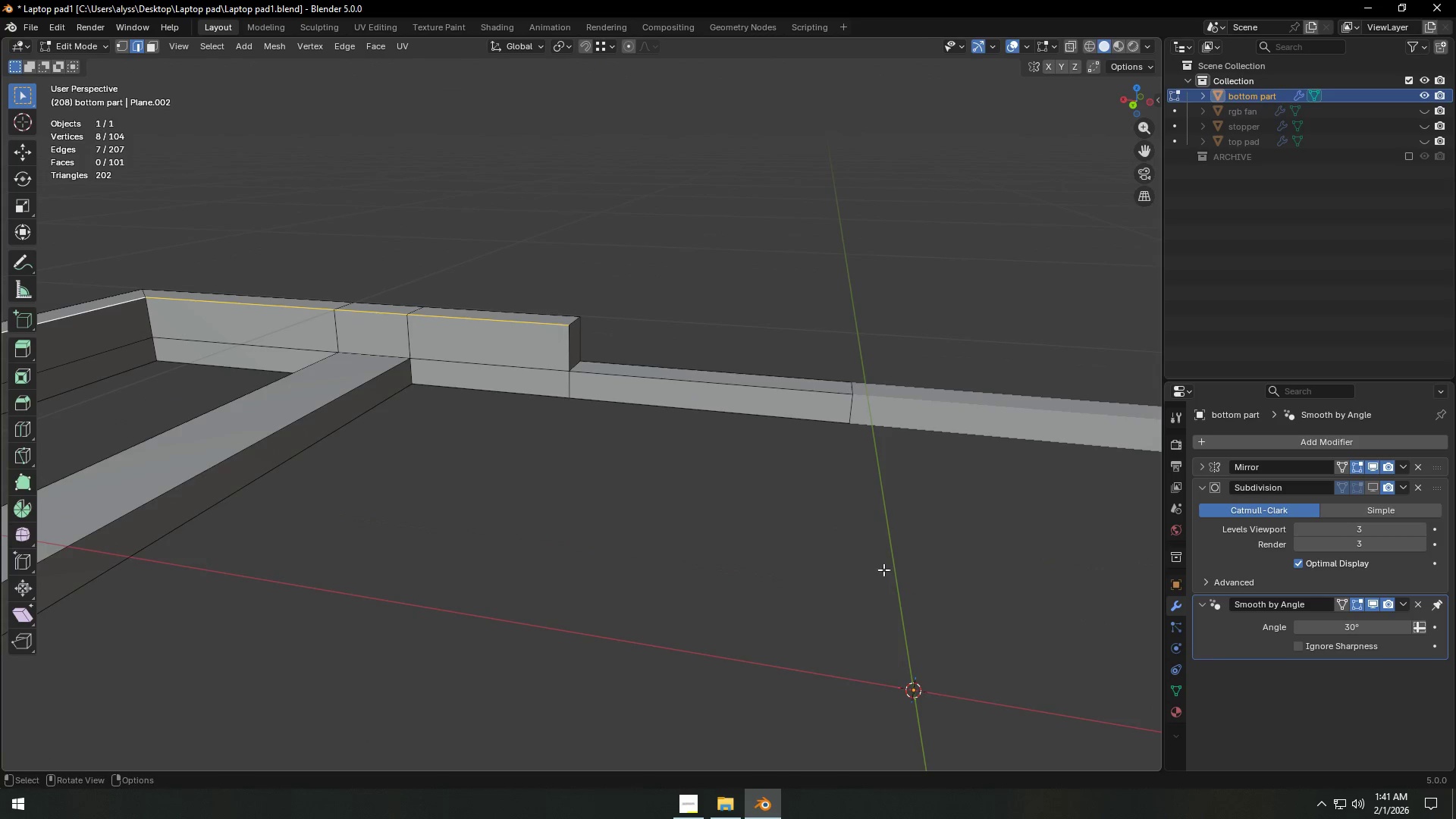 
hold_key(key=ShiftLeft, duration=0.39)
 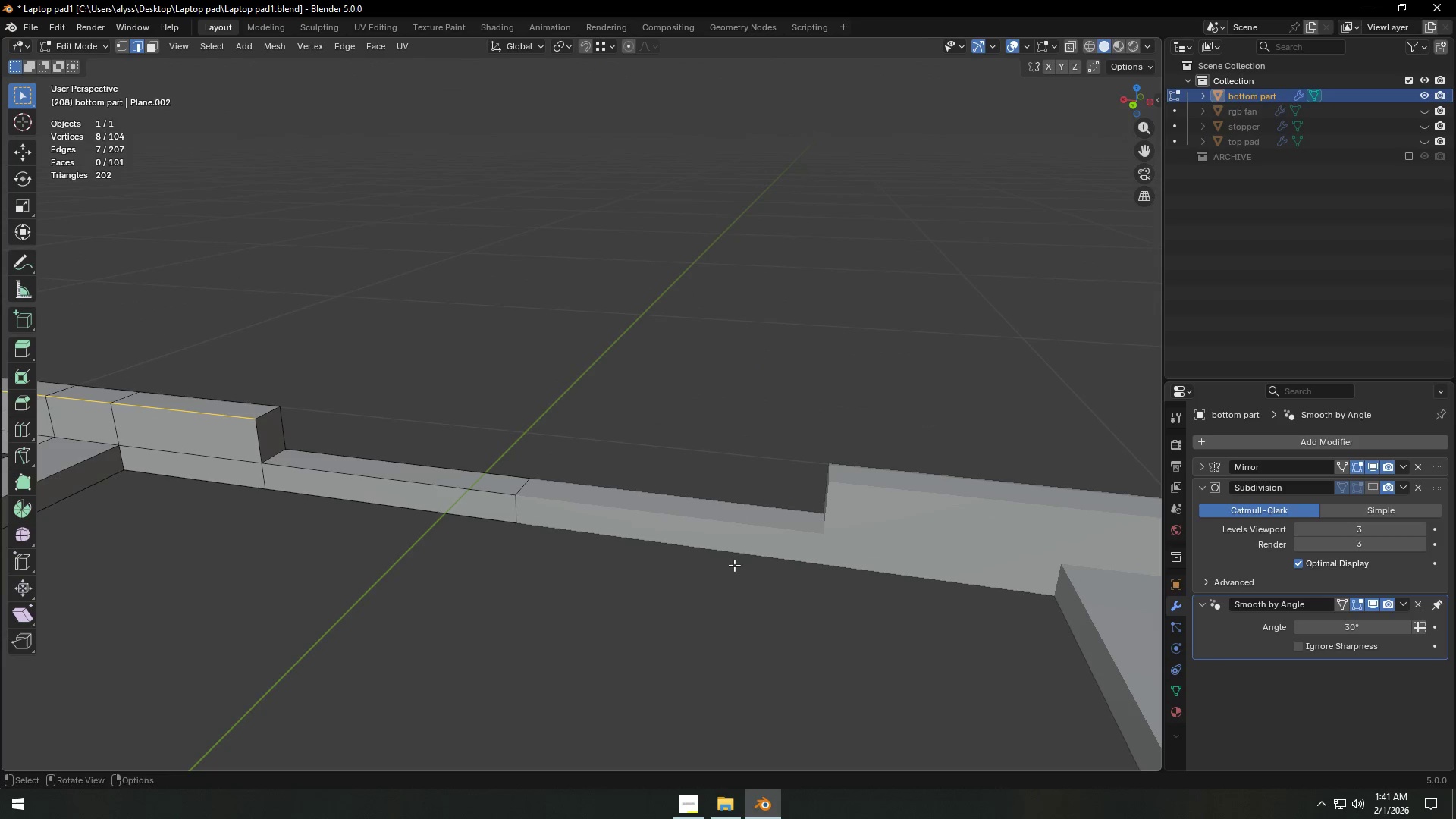 
hold_key(key=ControlLeft, duration=0.77)
left_click([488, 495])
 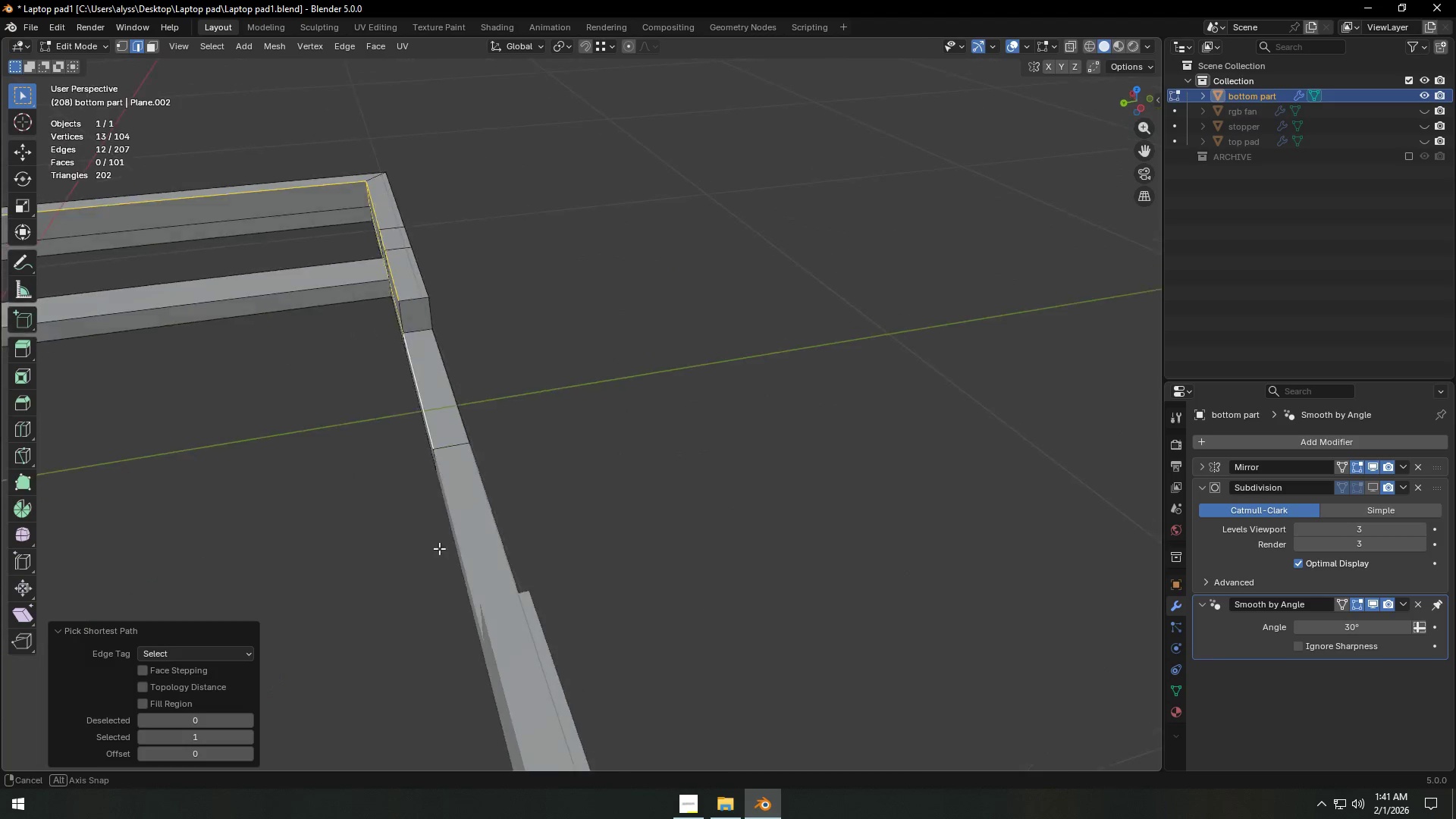 
left_click([642, 440])
 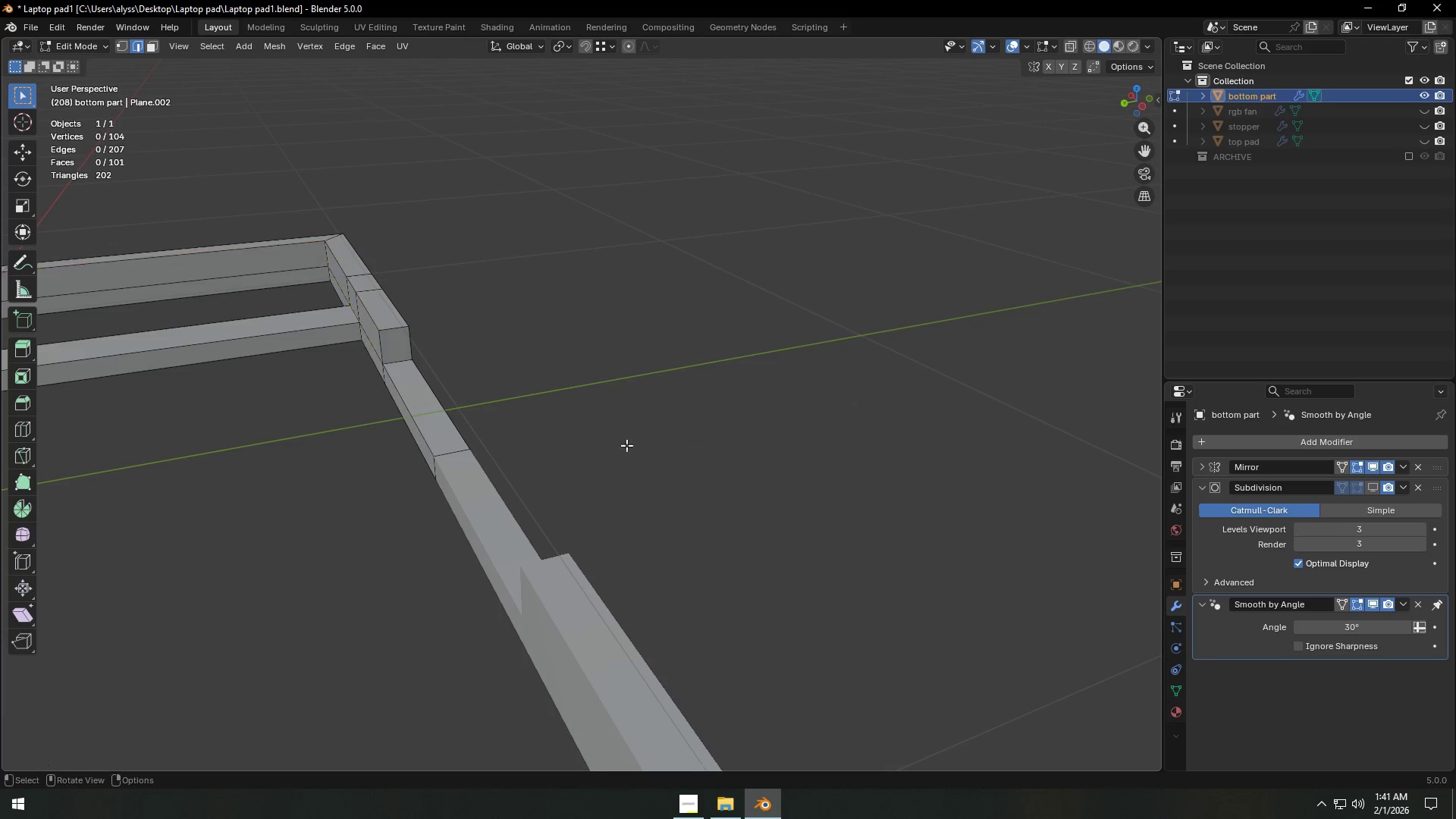 
hold_key(key=ShiftLeft, duration=0.36)
 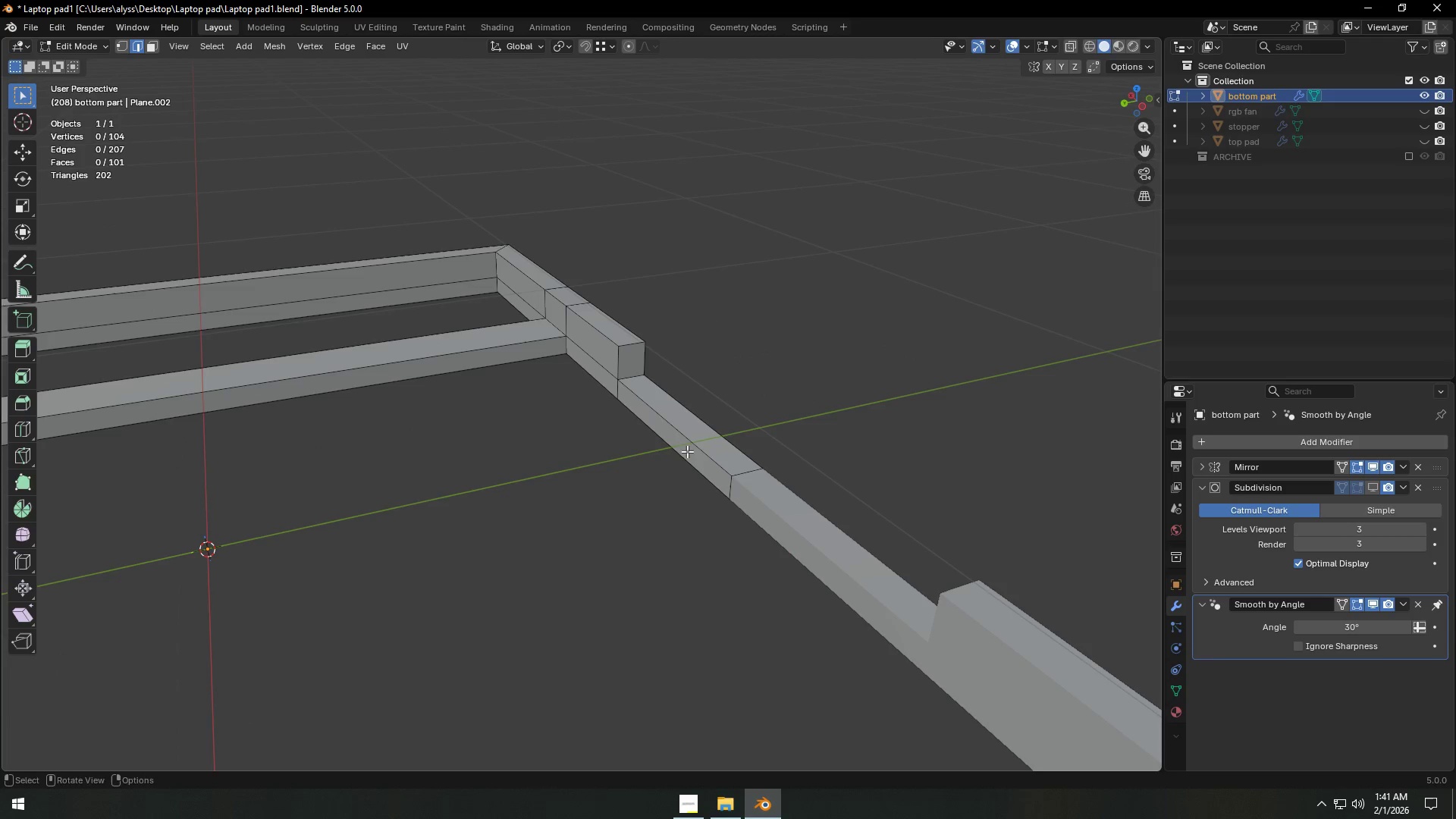 
hold_key(key=AltLeft, duration=0.56)
left_click([604, 329])
 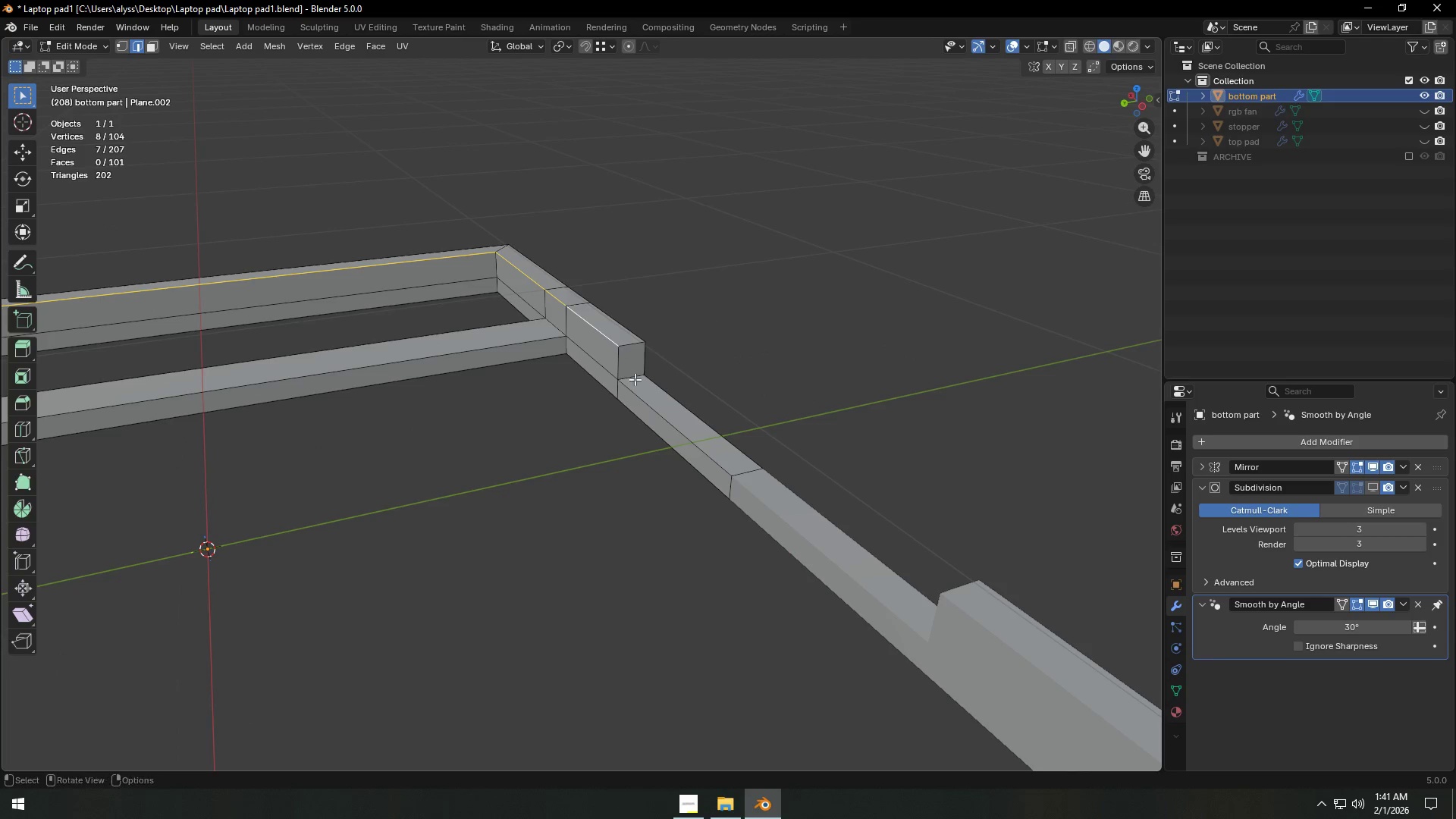 
hold_key(key=ShiftLeft, duration=1.3)
left_click([618, 362])
 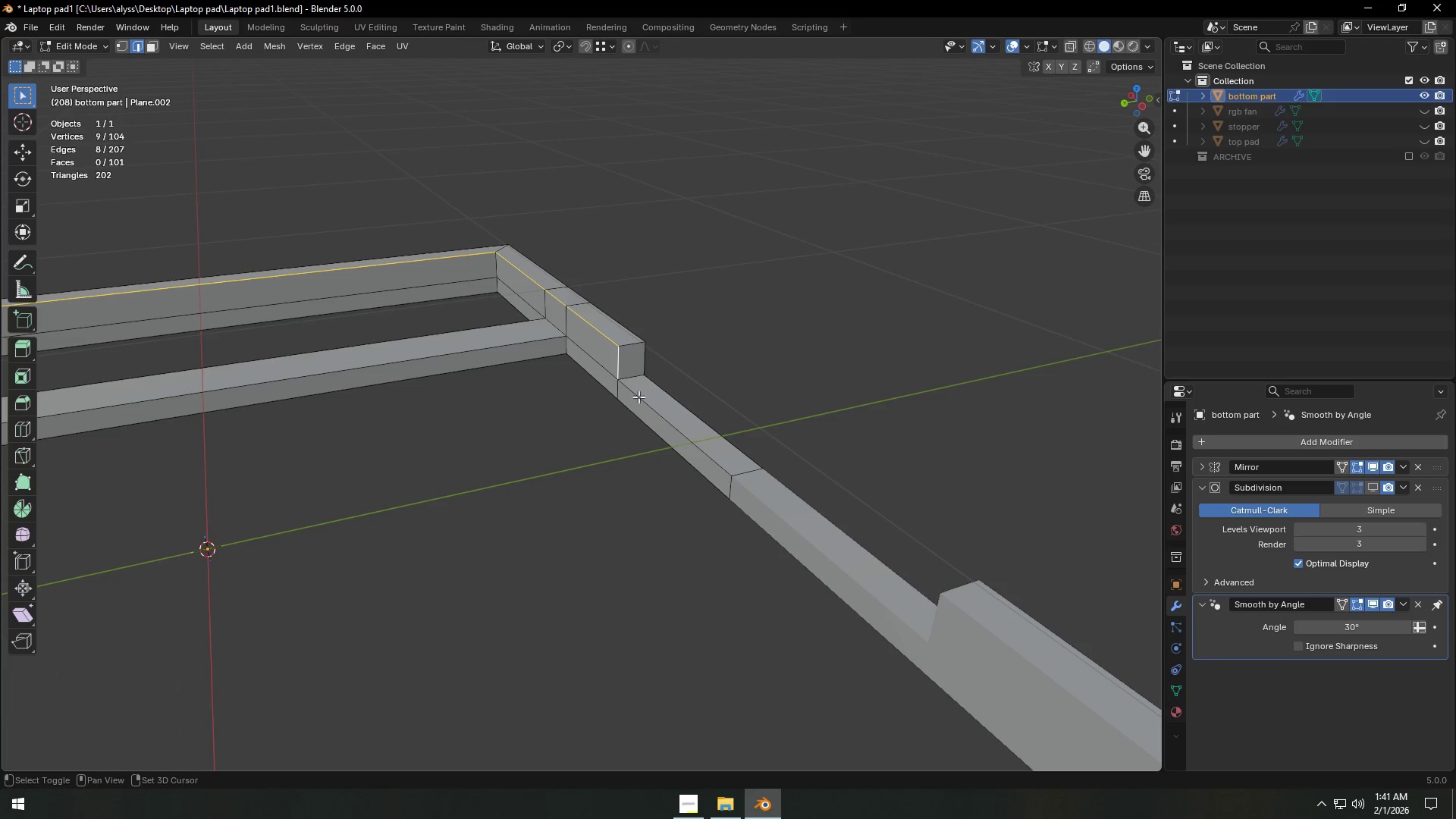 
double_click([639, 397])
 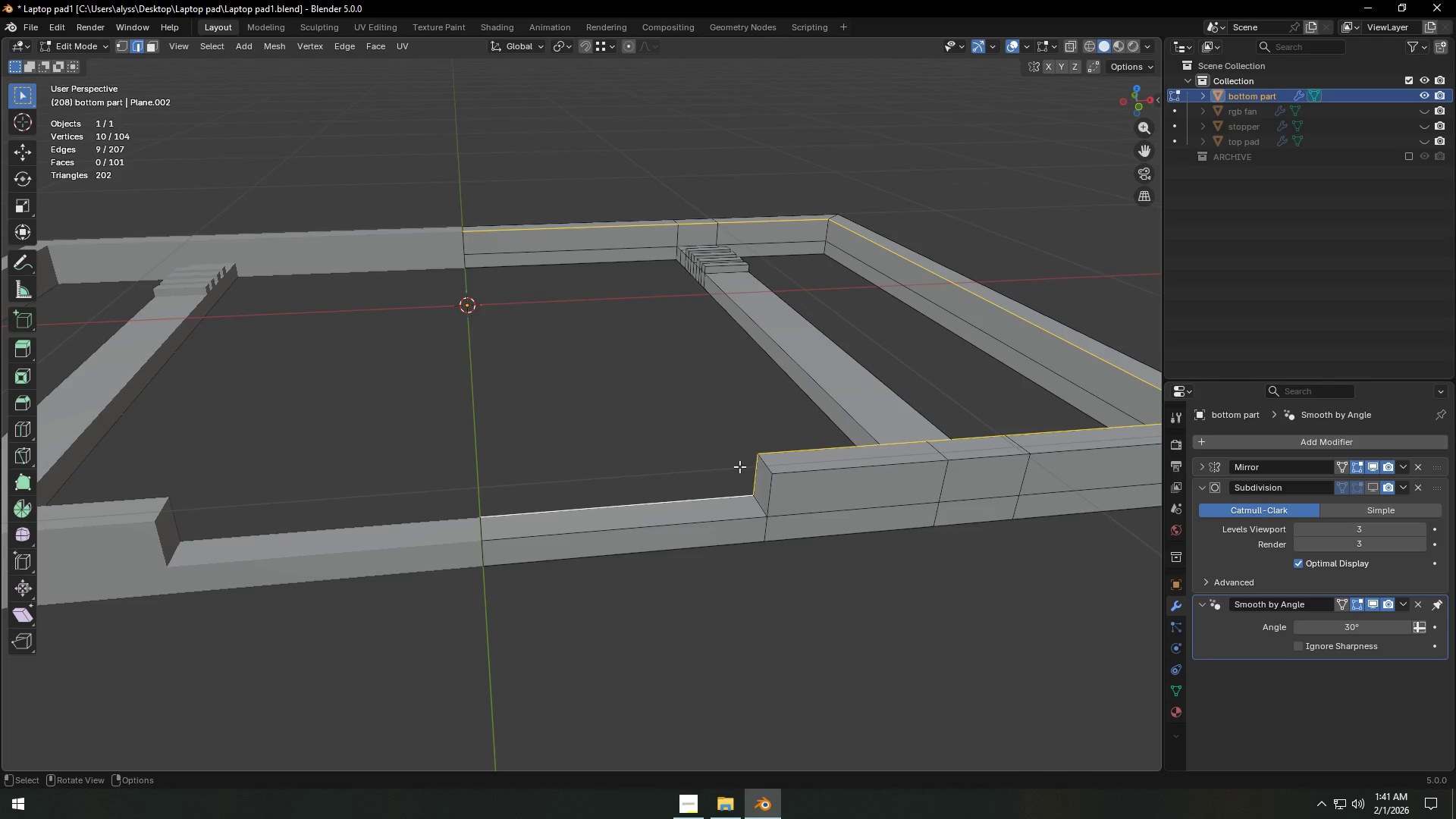 
hold_key(key=ShiftLeft, duration=1.5)
left_click([768, 463])
 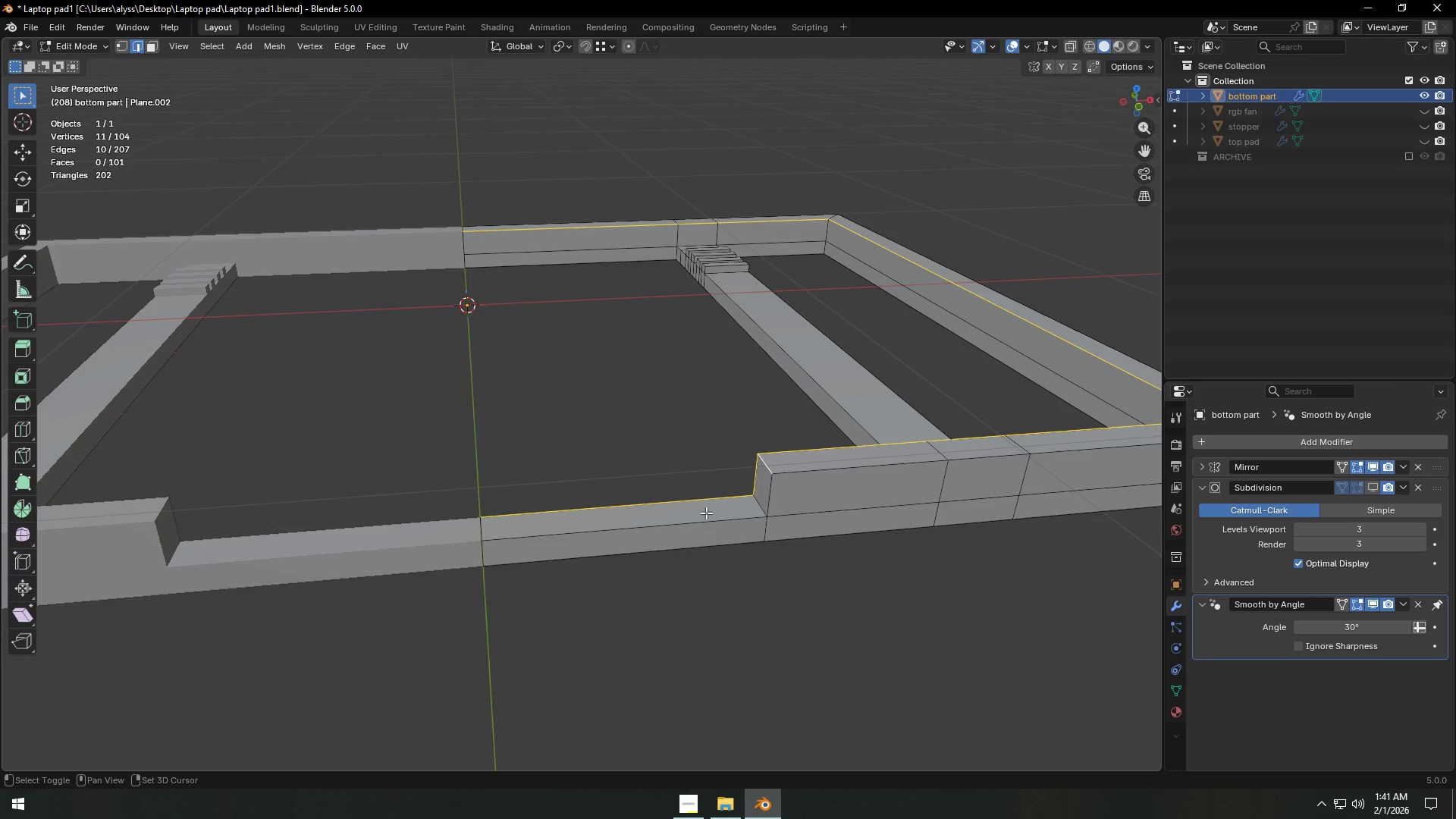 
left_click([706, 513])
 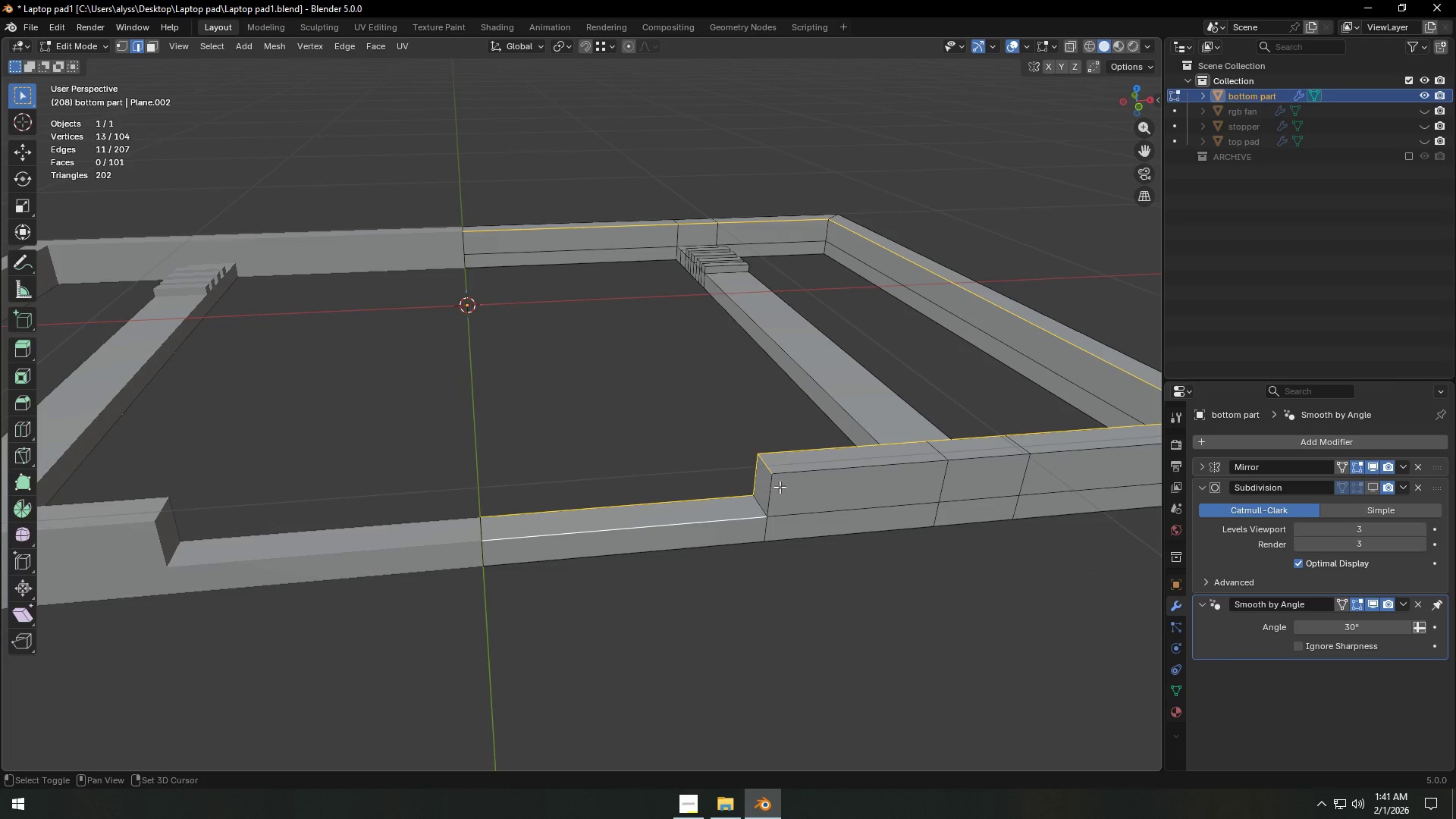 
hold_key(key=ShiftLeft, duration=1.59)
left_click([767, 490])
 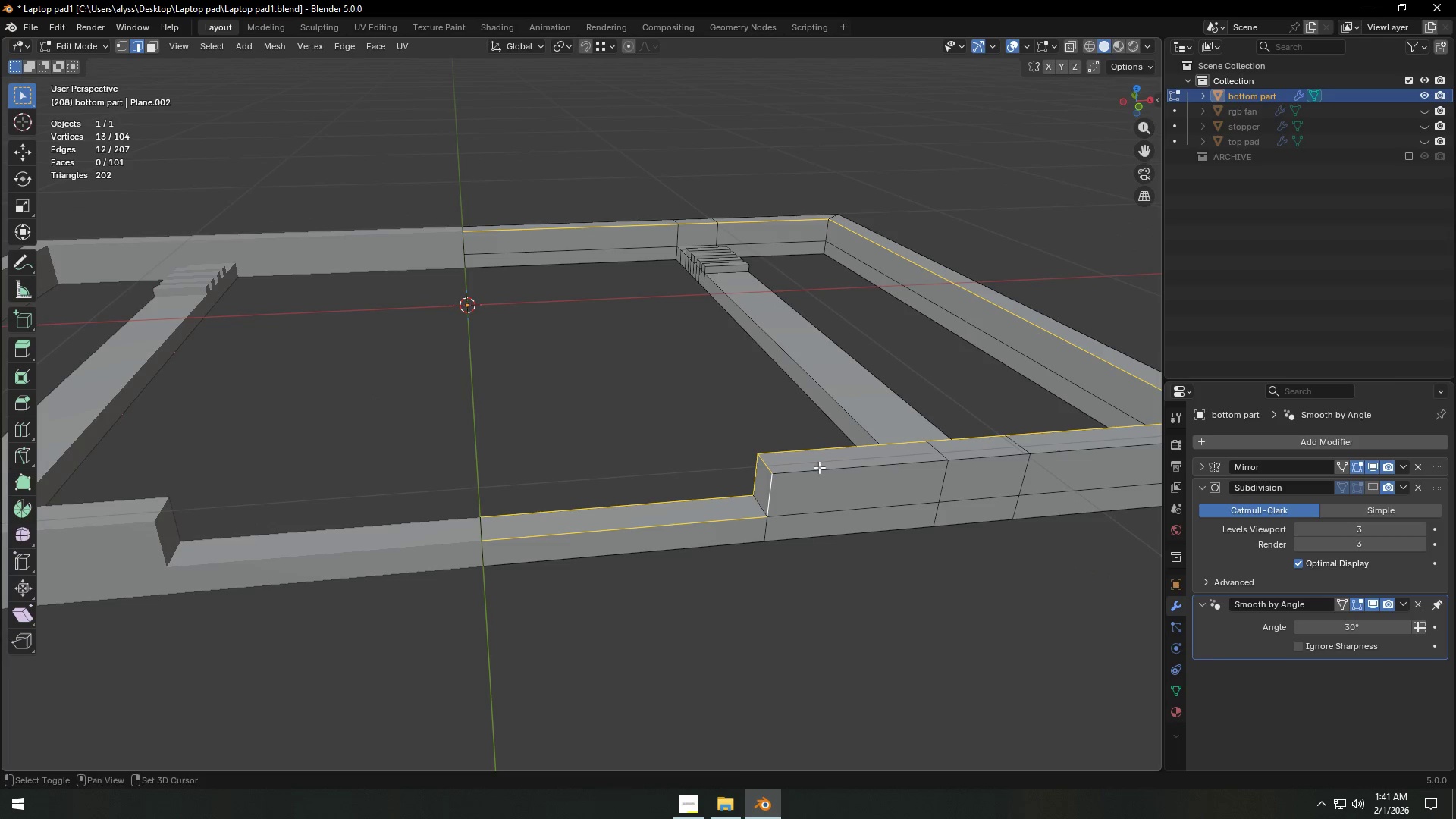 
hold_key(key=AltLeft, duration=0.81)
left_click([825, 466])
 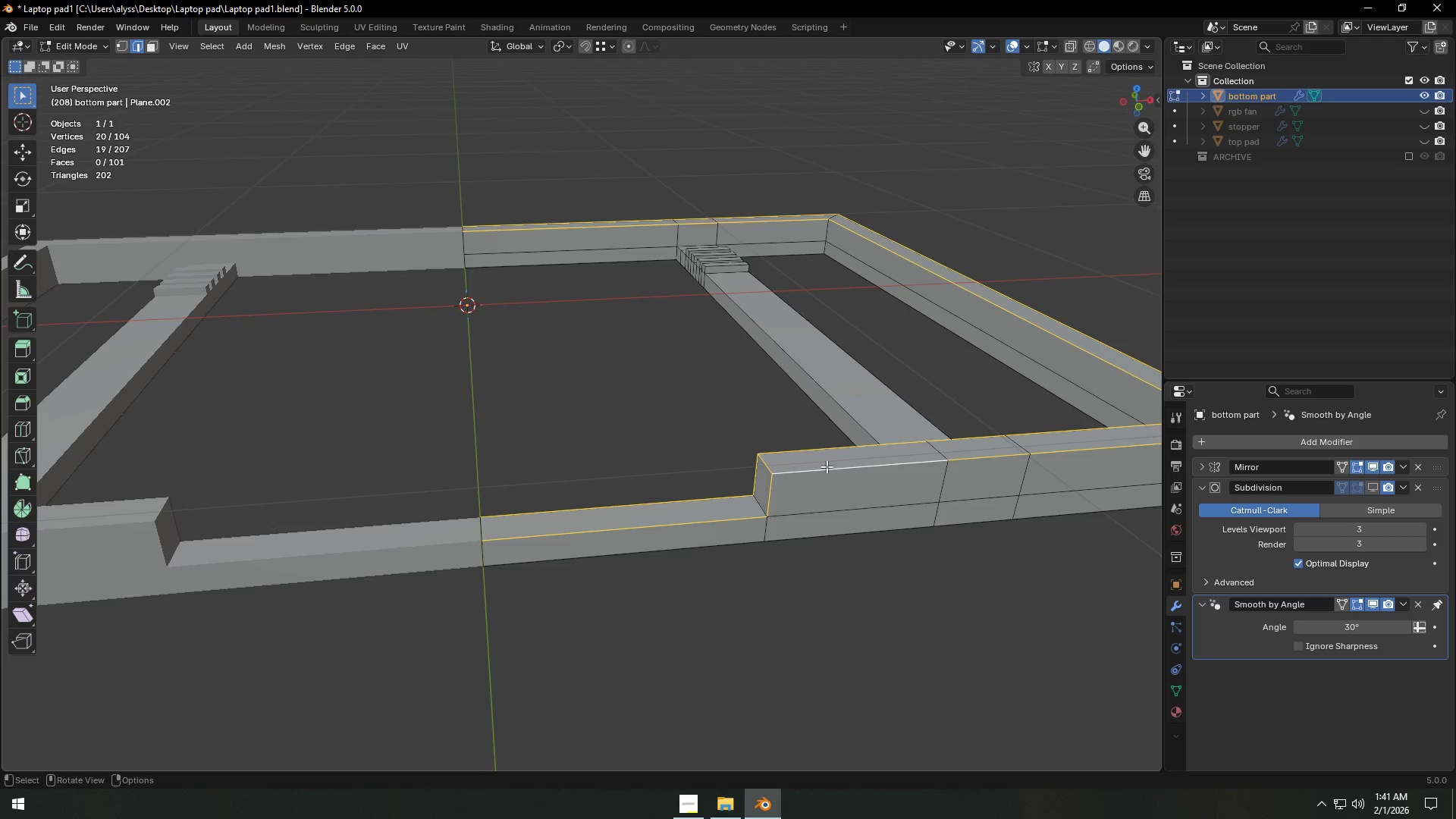 
hold_key(key=ShiftLeft, duration=0.58)
 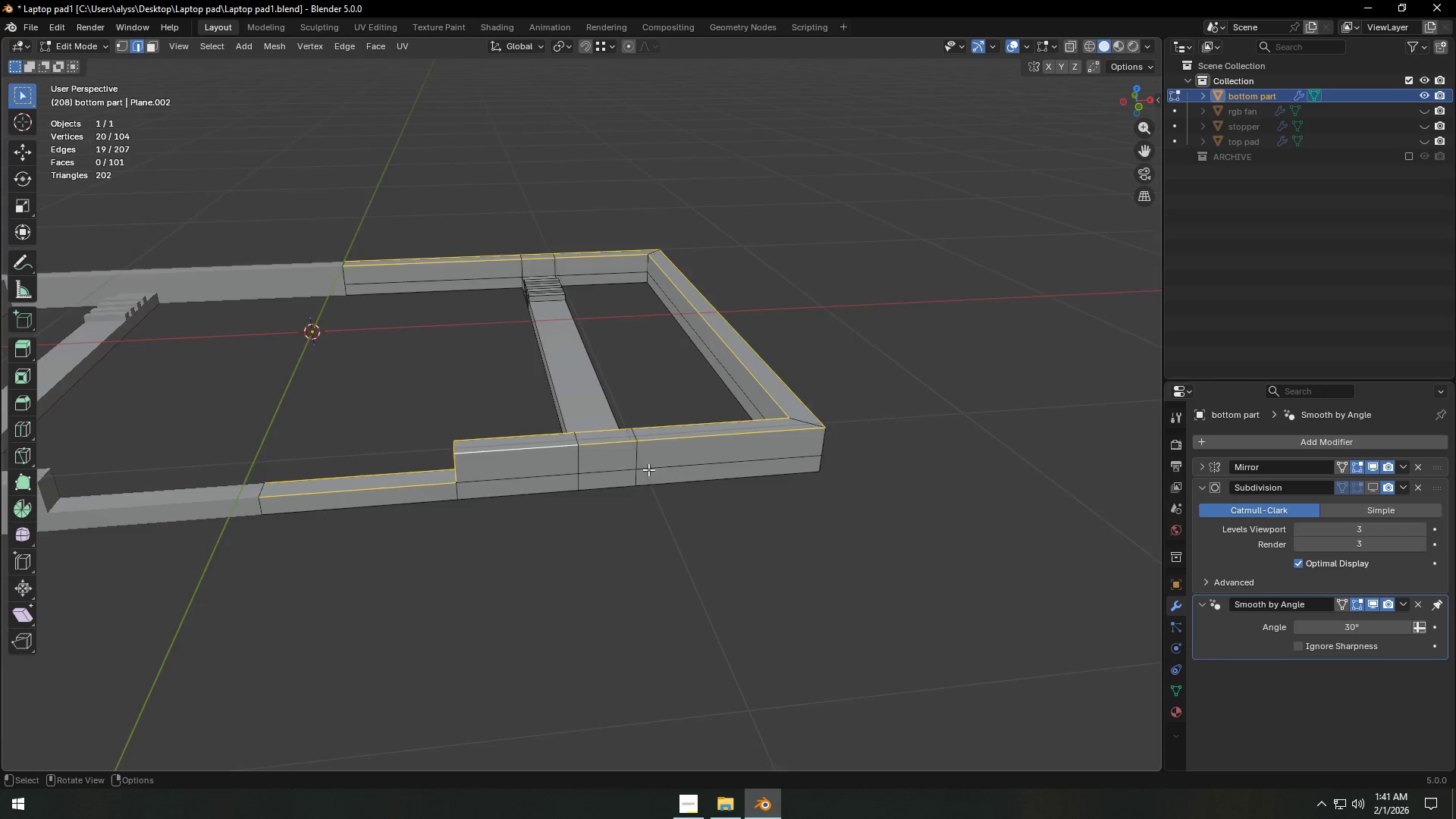 
scroll: coordinate [828, 466], scroll_direction: down, amount: 2.0
 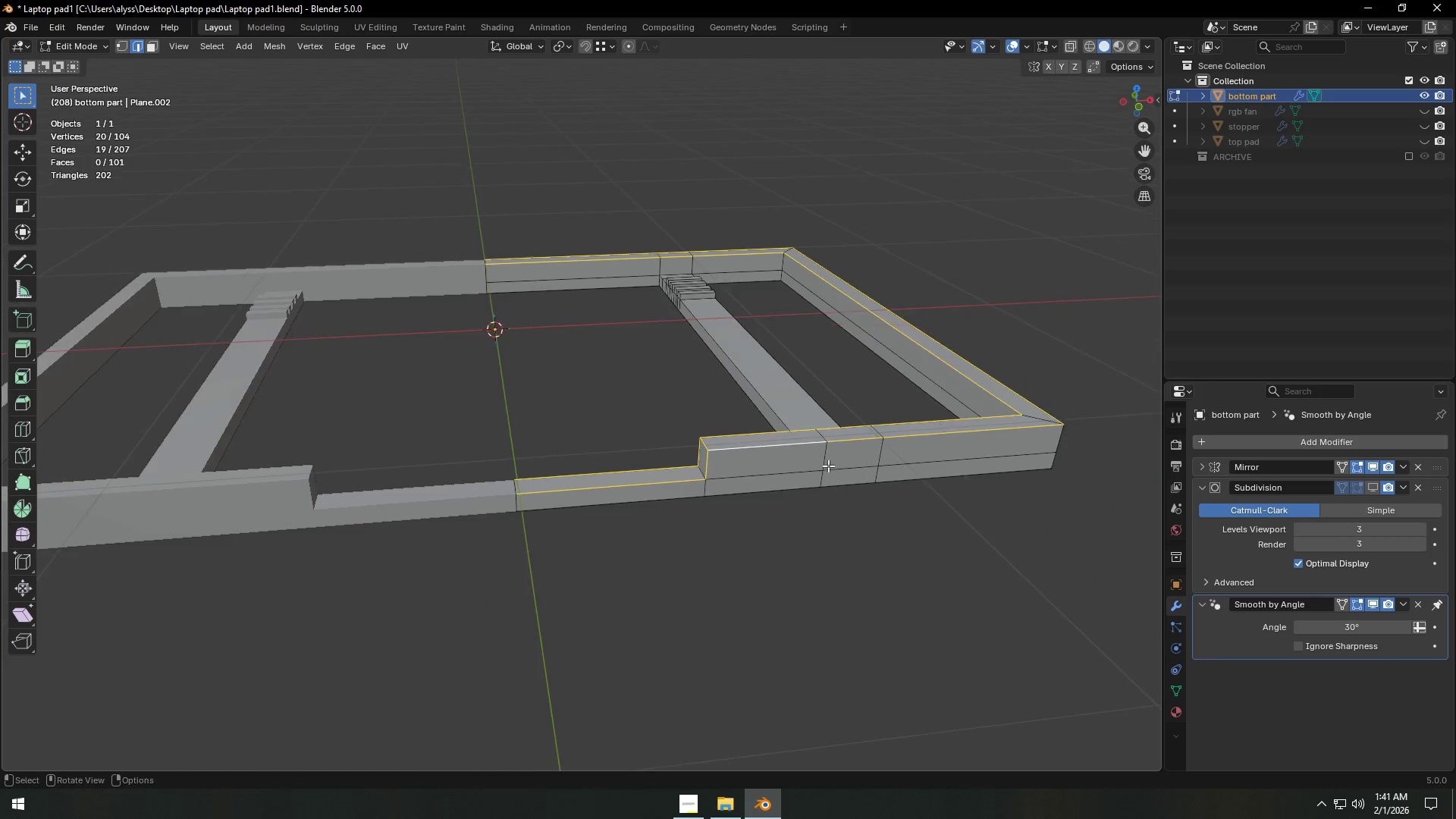 
scroll: coordinate [648, 469], scroll_direction: up, amount: 2.0
 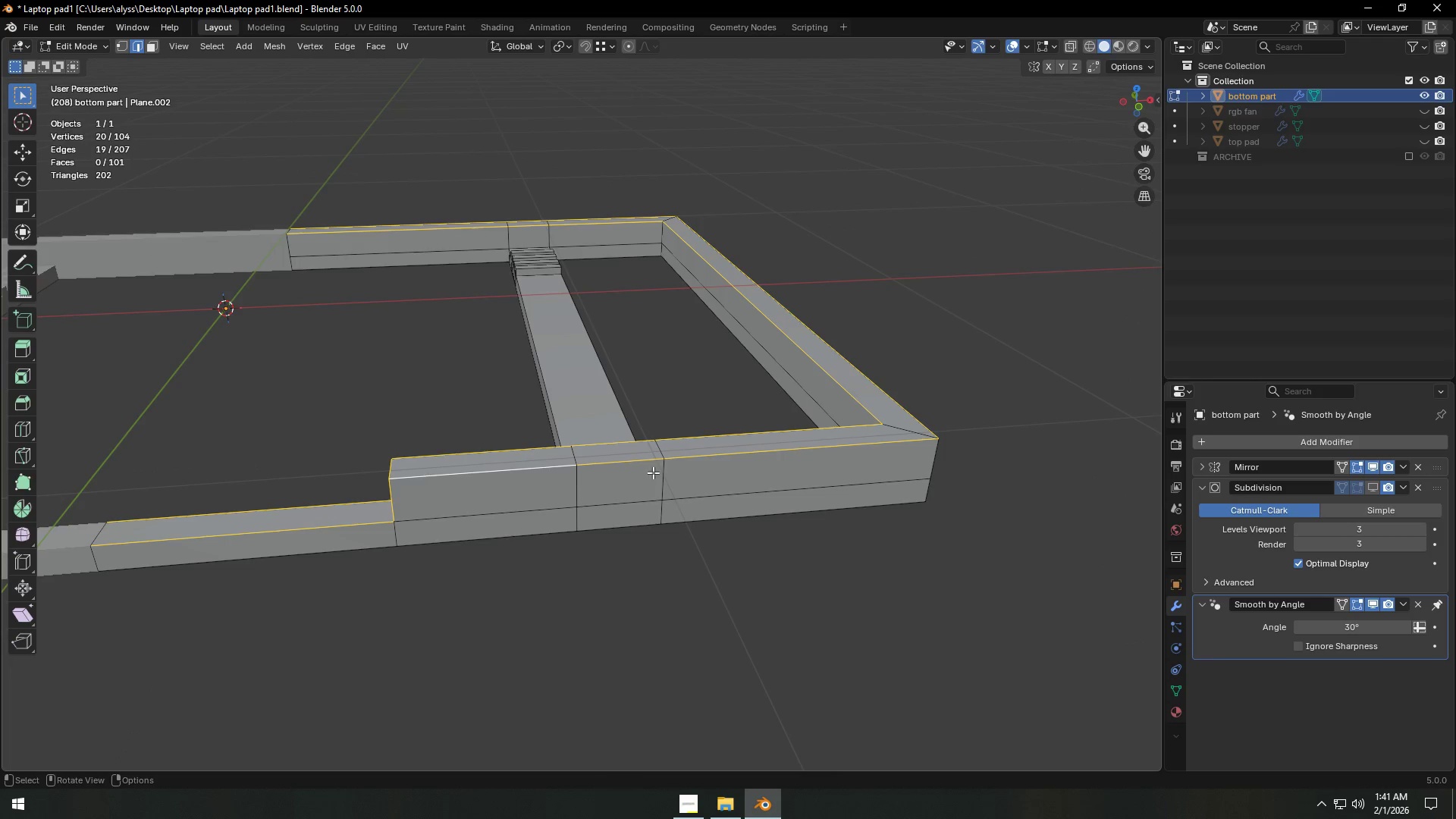 
hold_key(key=ShiftLeft, duration=0.38)
 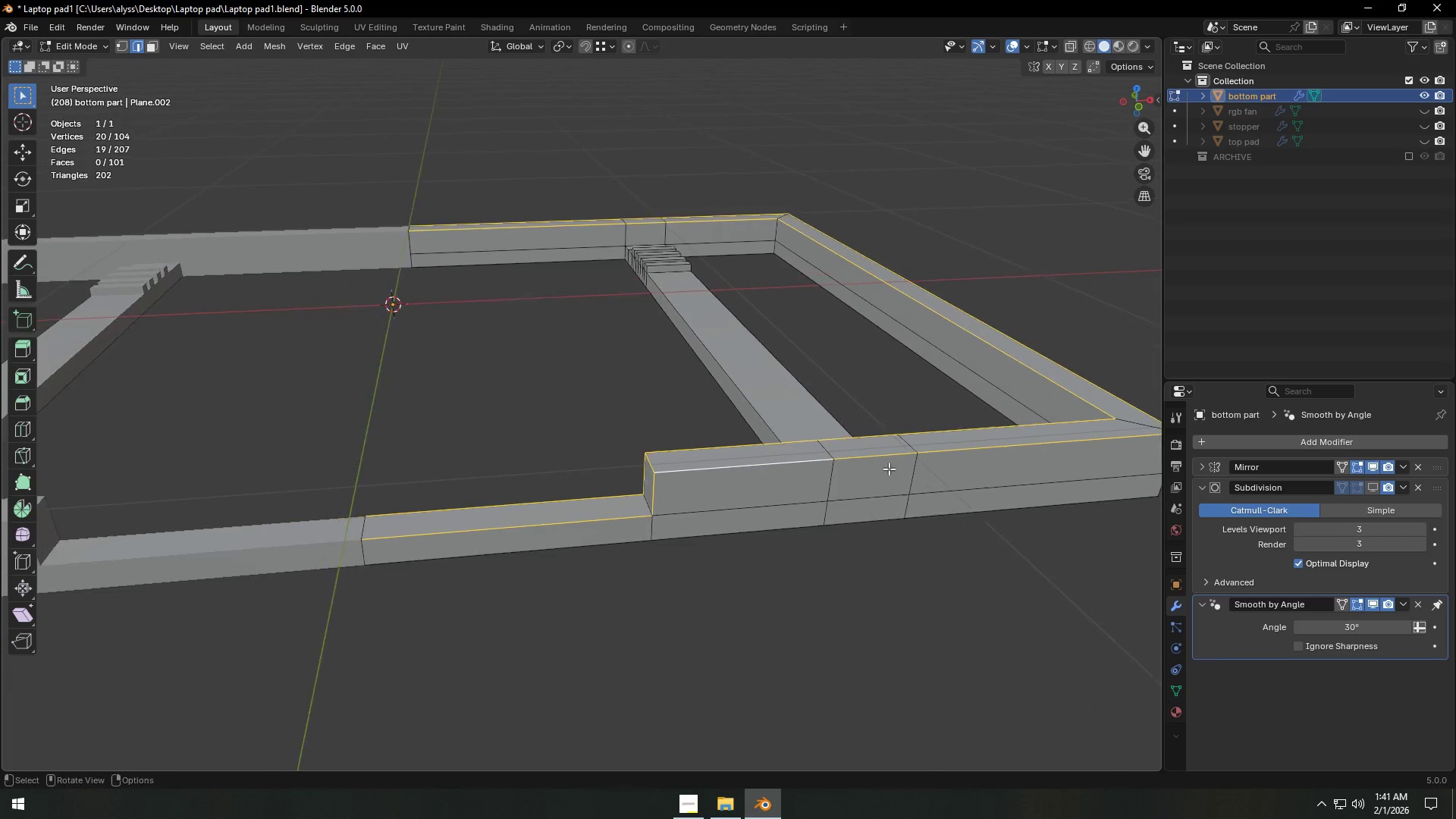 
scroll: coordinate [890, 469], scroll_direction: up, amount: 3.0
 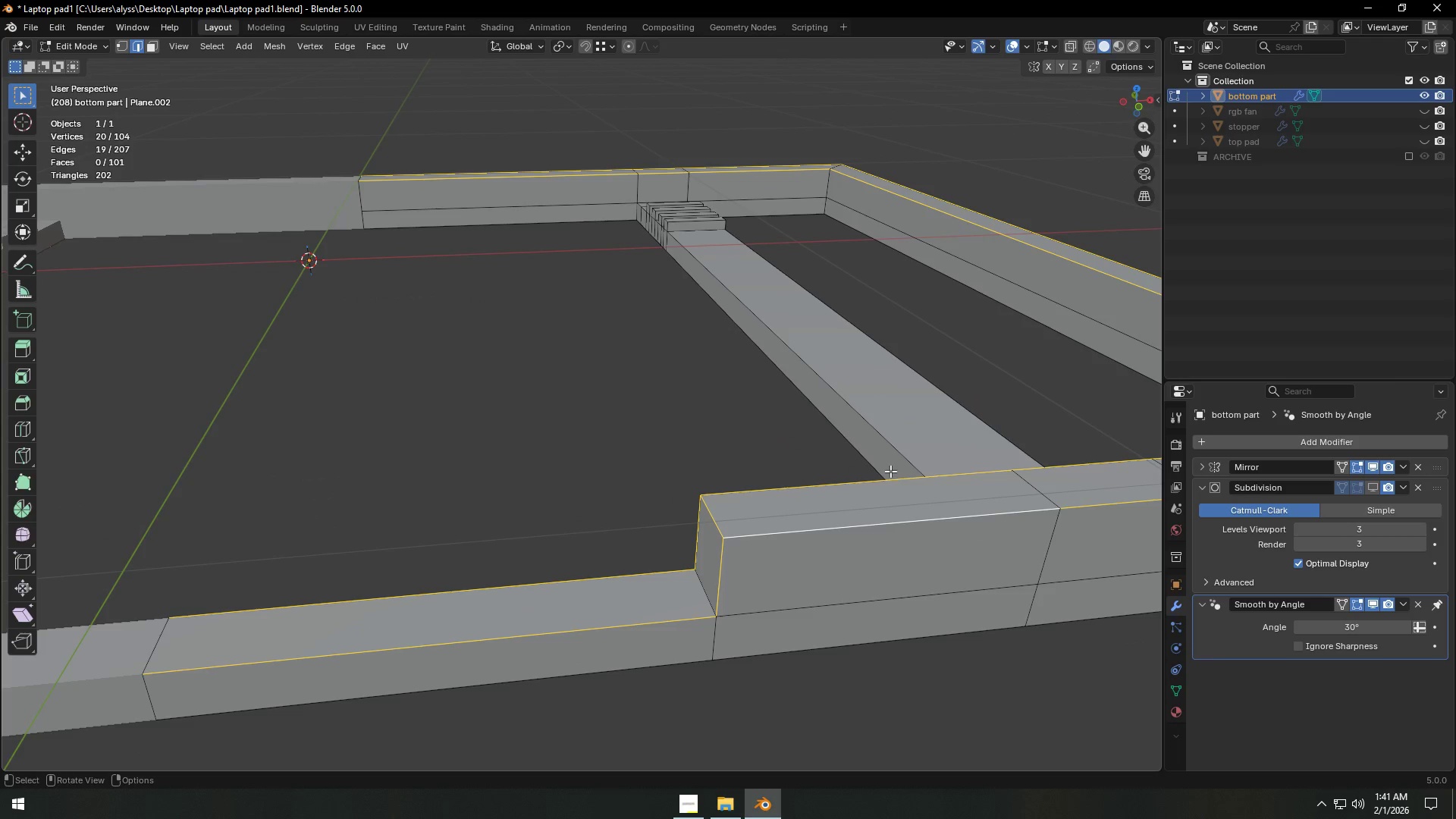 
hold_key(key=ShiftLeft, duration=0.42)
 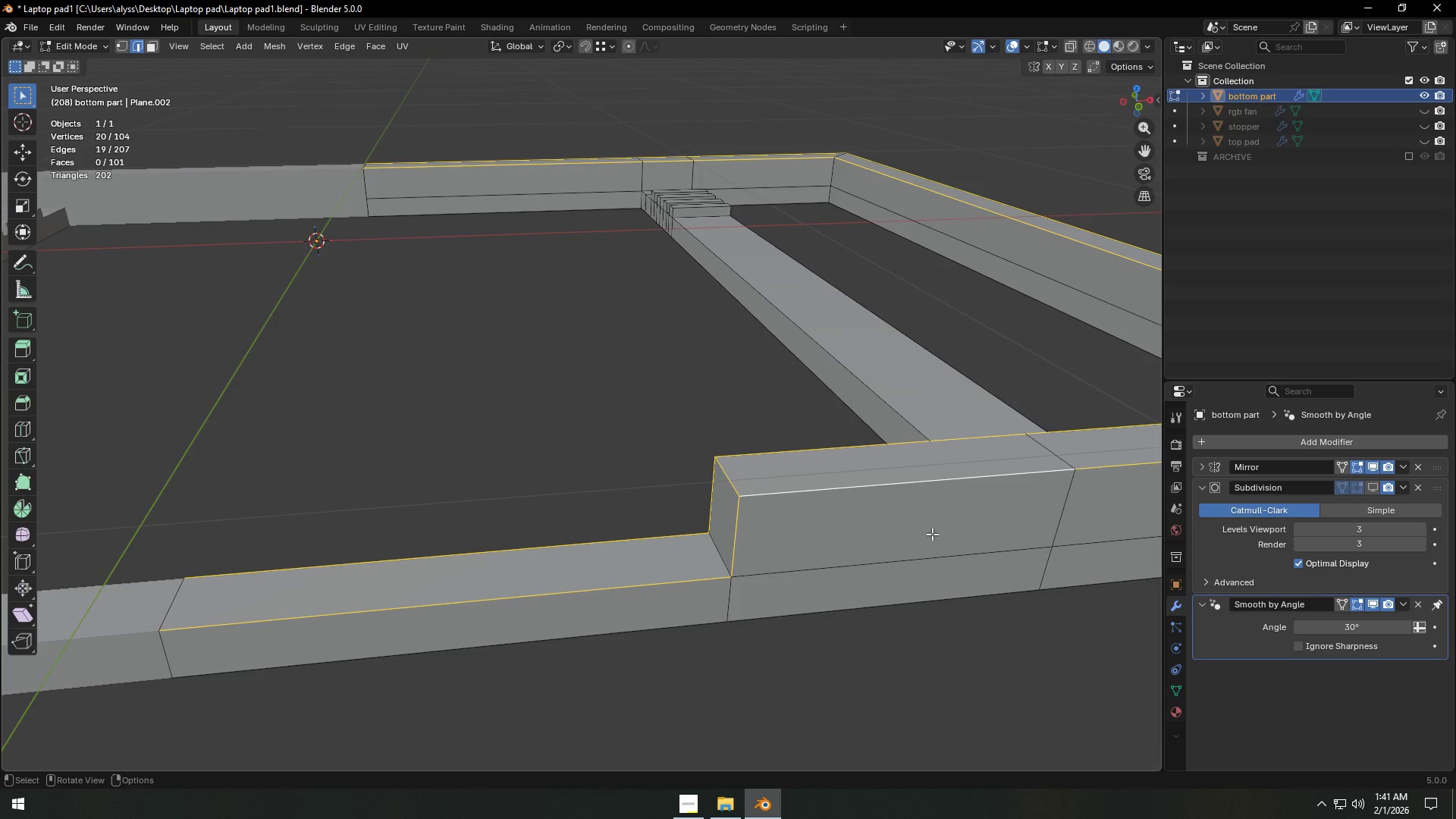 
key(Control+ControlLeft)
 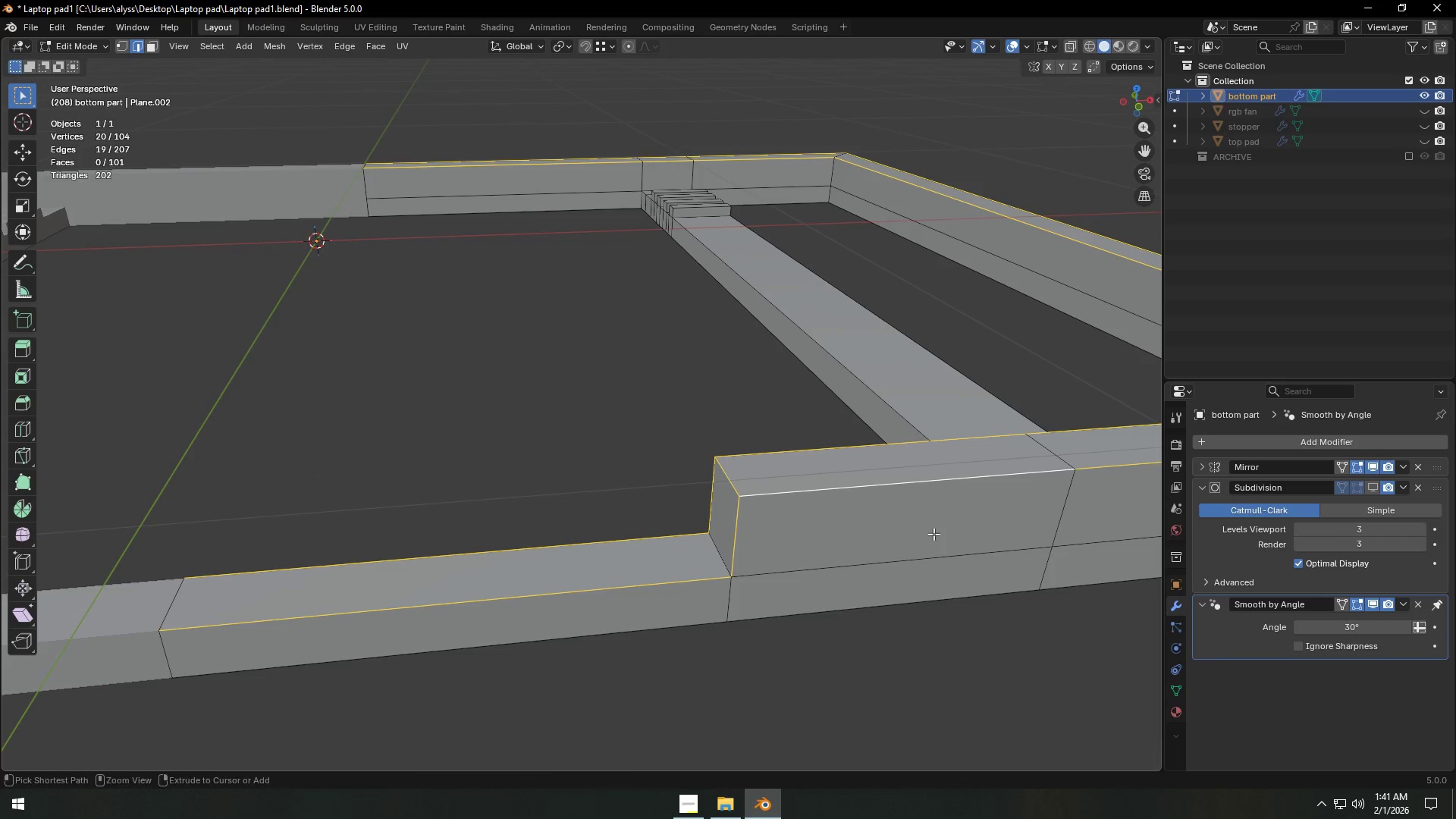 
key(Control+B)
 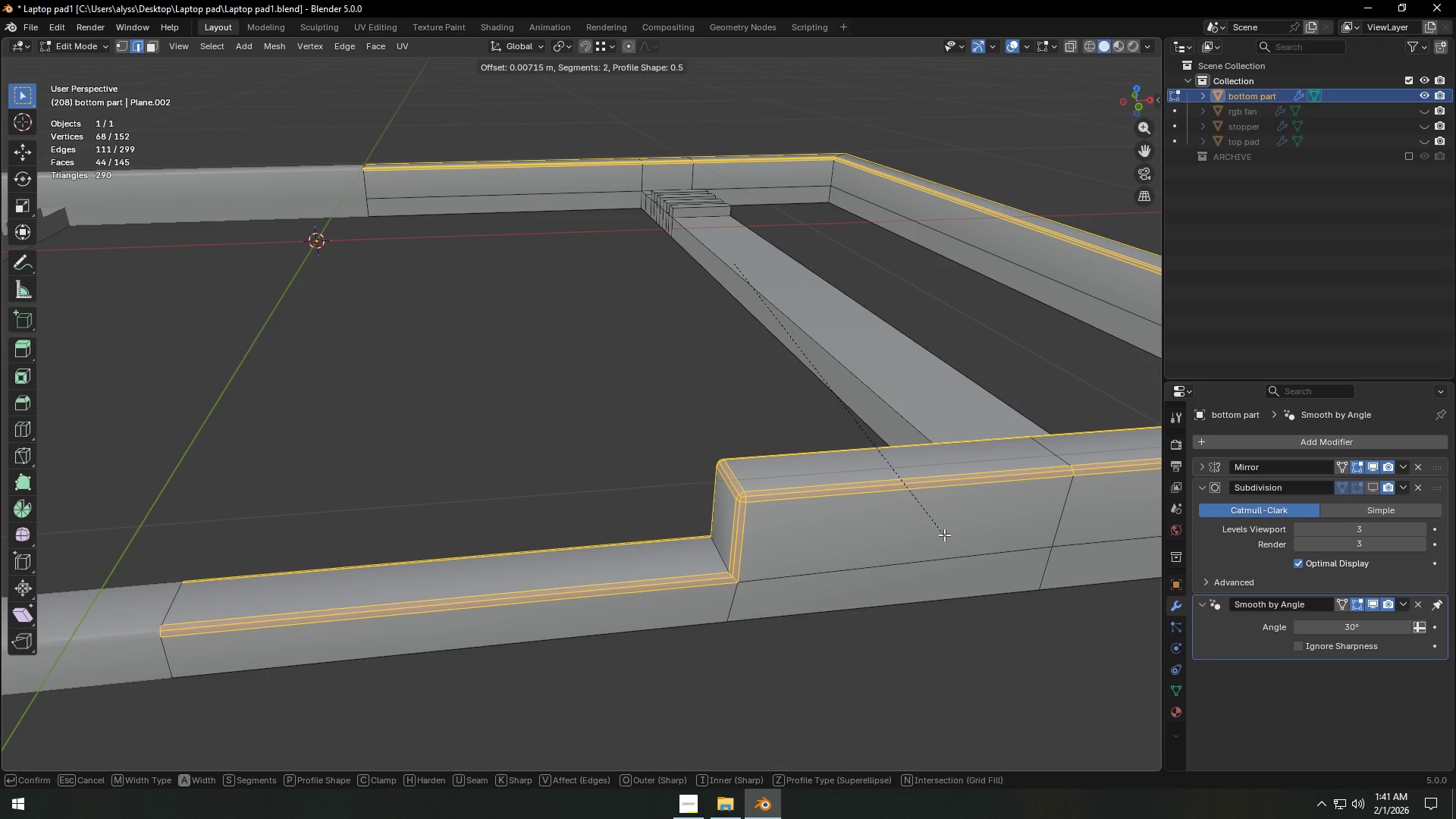 
hold_key(key=ShiftLeft, duration=1.5)
 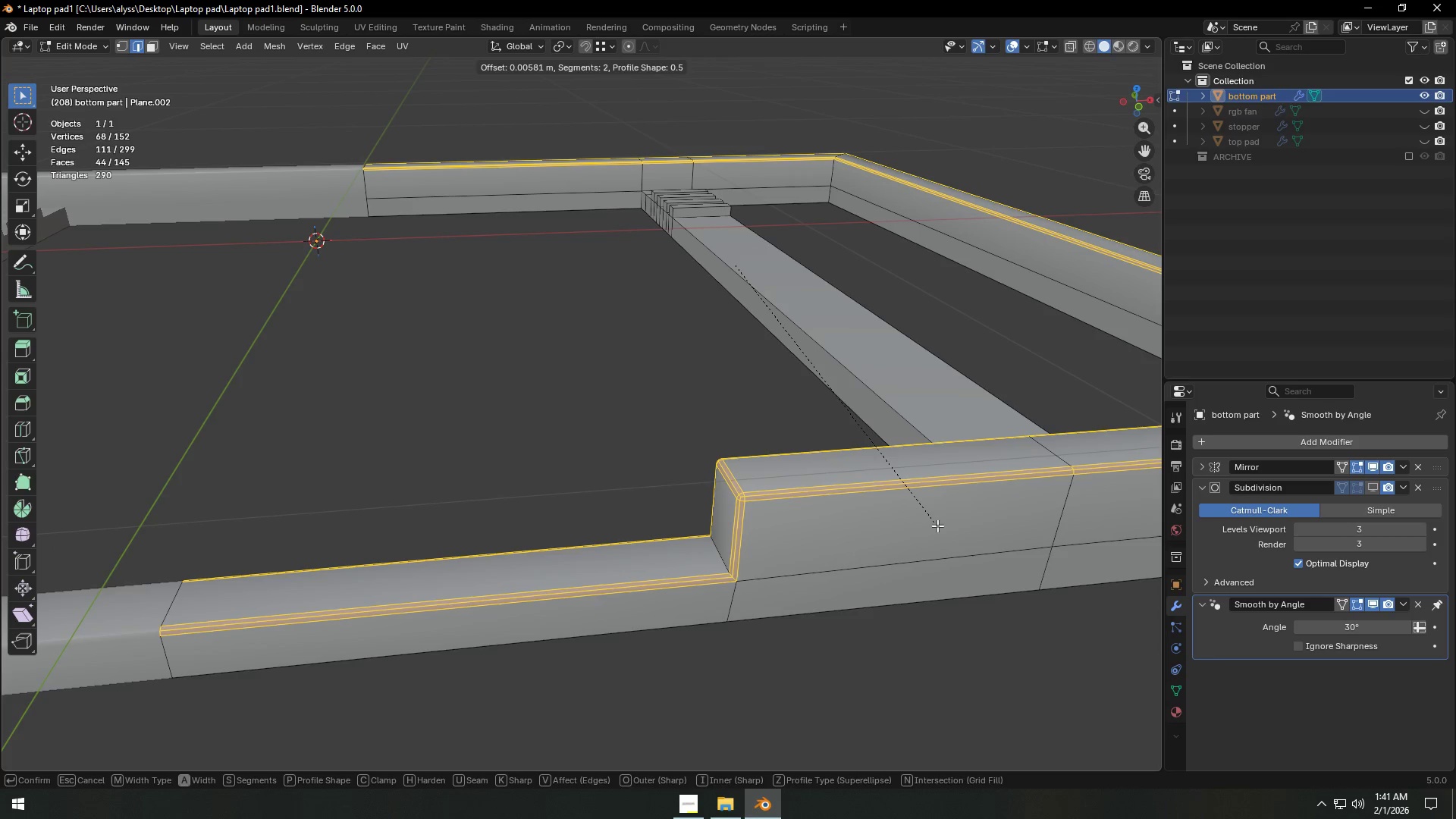 
hold_key(key=ShiftLeft, duration=1.51)
 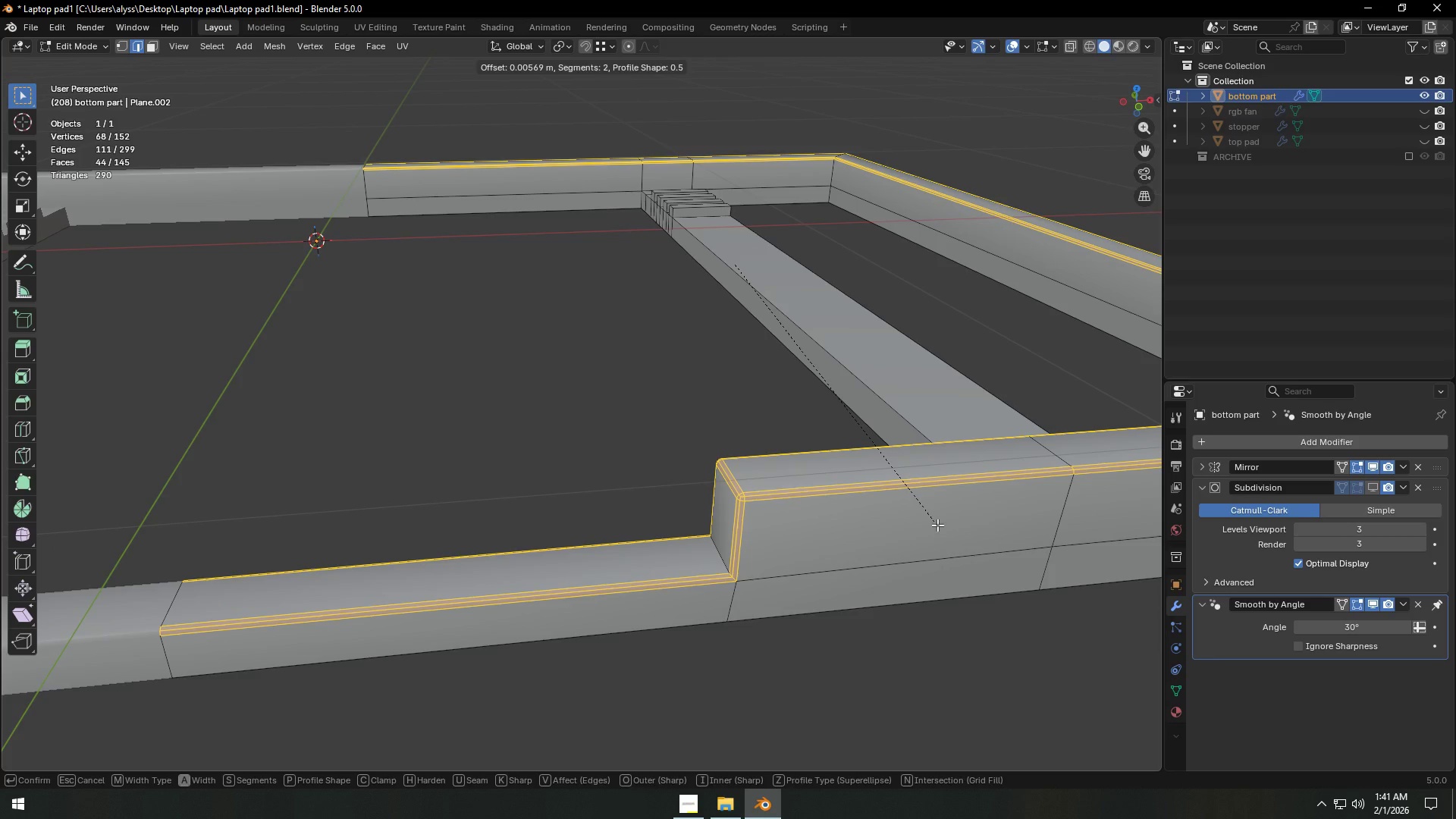 
hold_key(key=ShiftLeft, duration=1.52)
 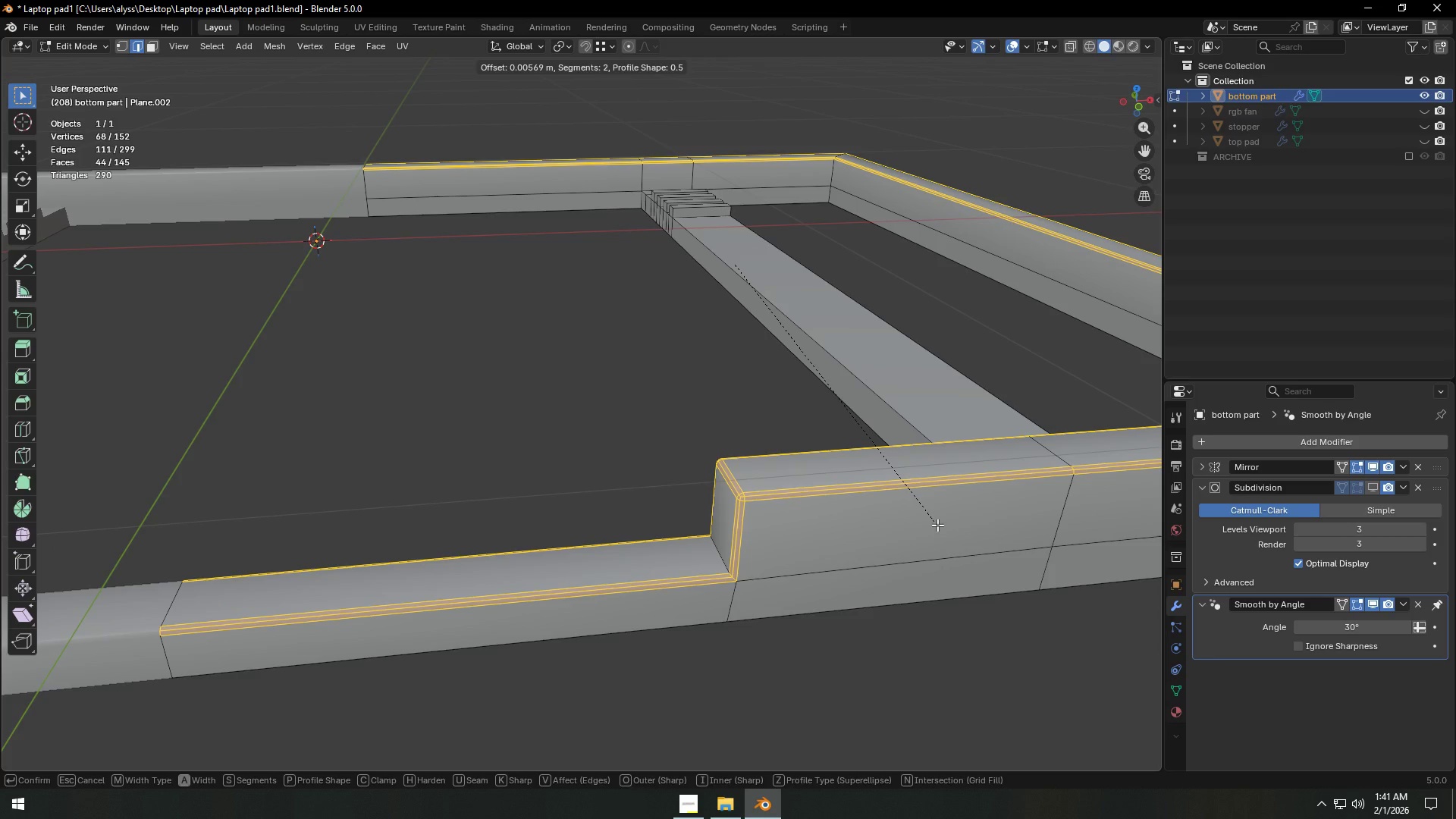 
hold_key(key=ShiftLeft, duration=1.51)
 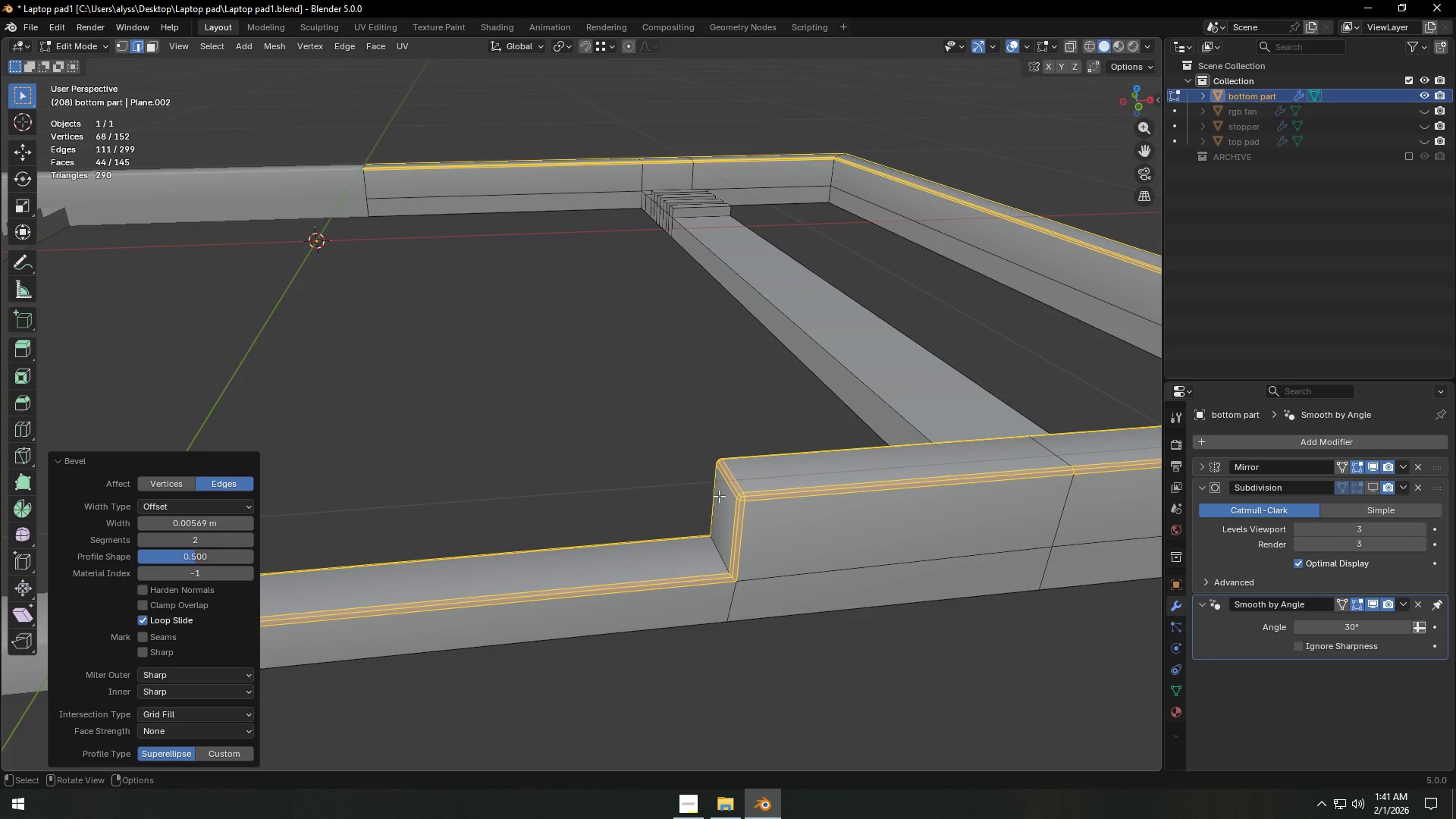 
hold_key(key=ShiftLeft, duration=0.45)
left_click([937, 525])
 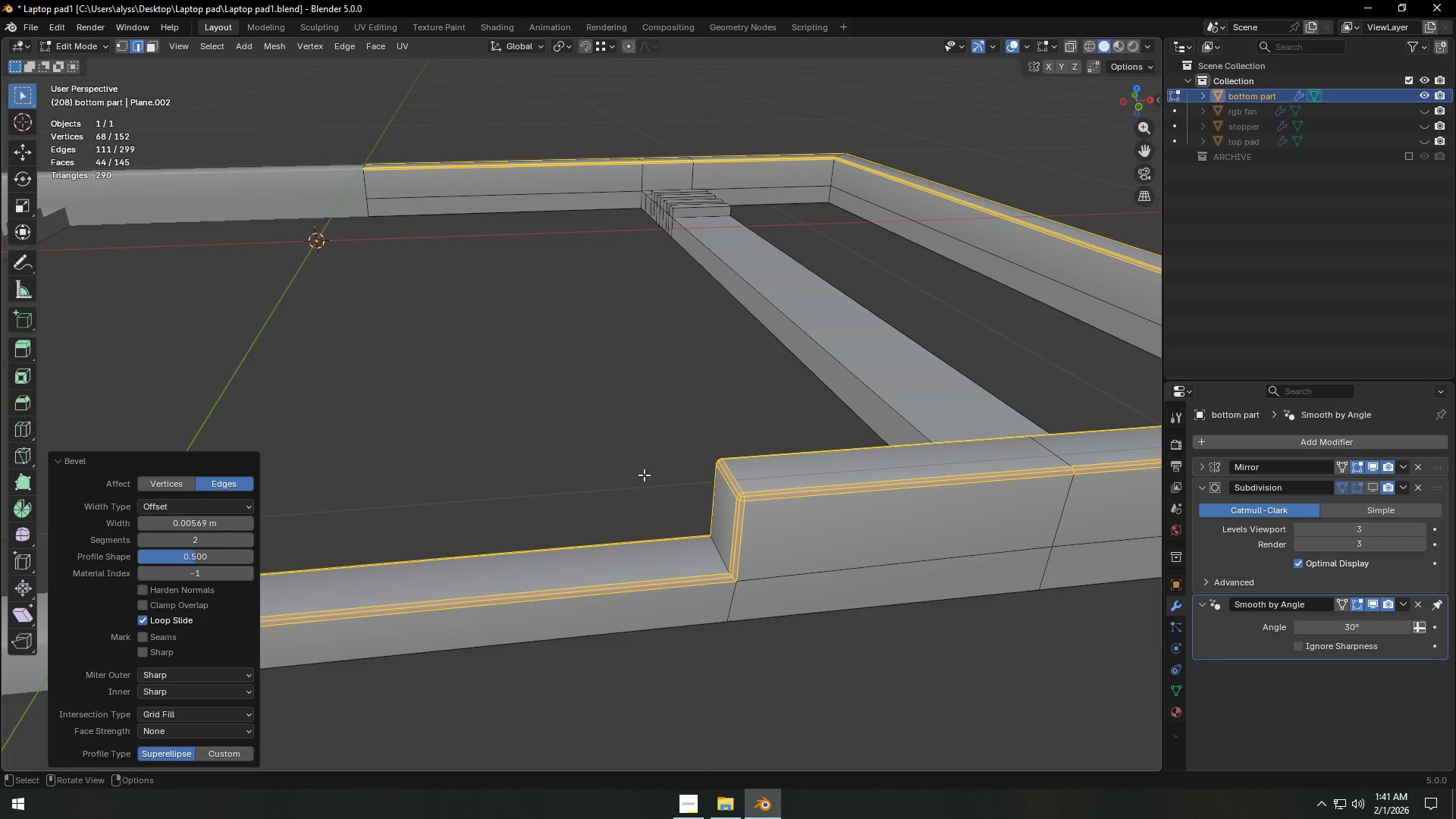 
left_click([627, 464])
 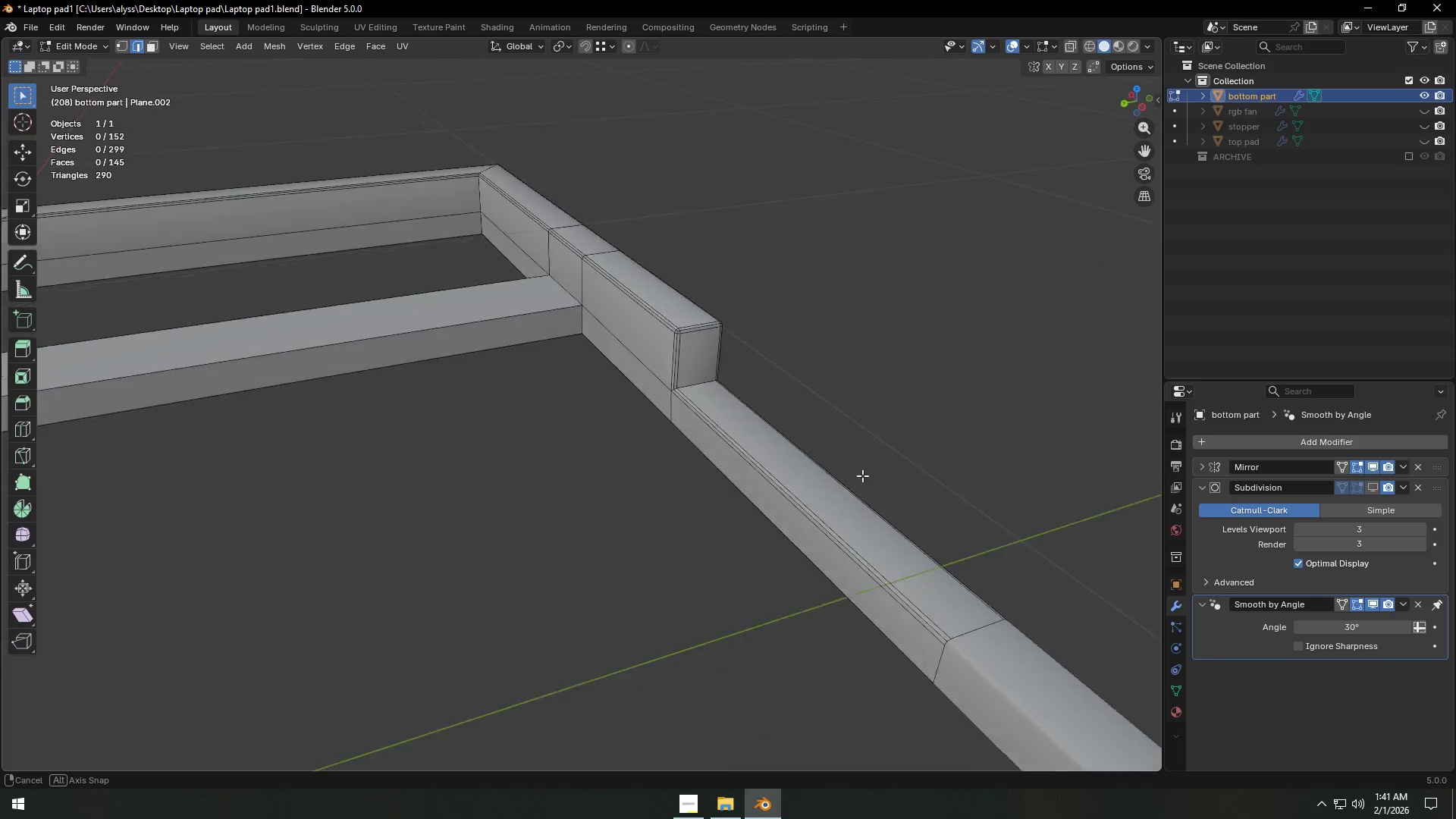 
scroll: coordinate [877, 538], scroll_direction: up, amount: 2.0
 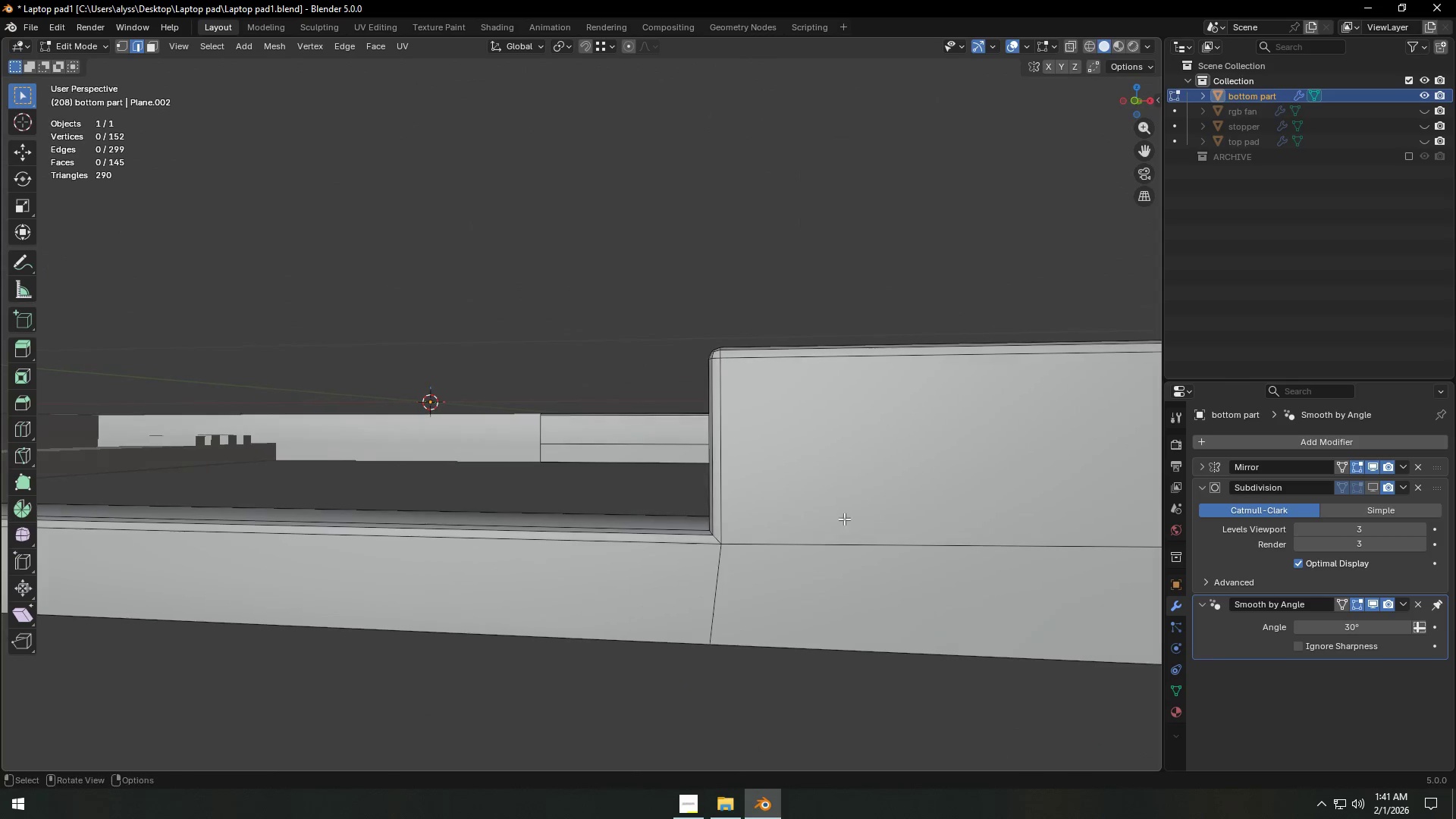 
key(1)
 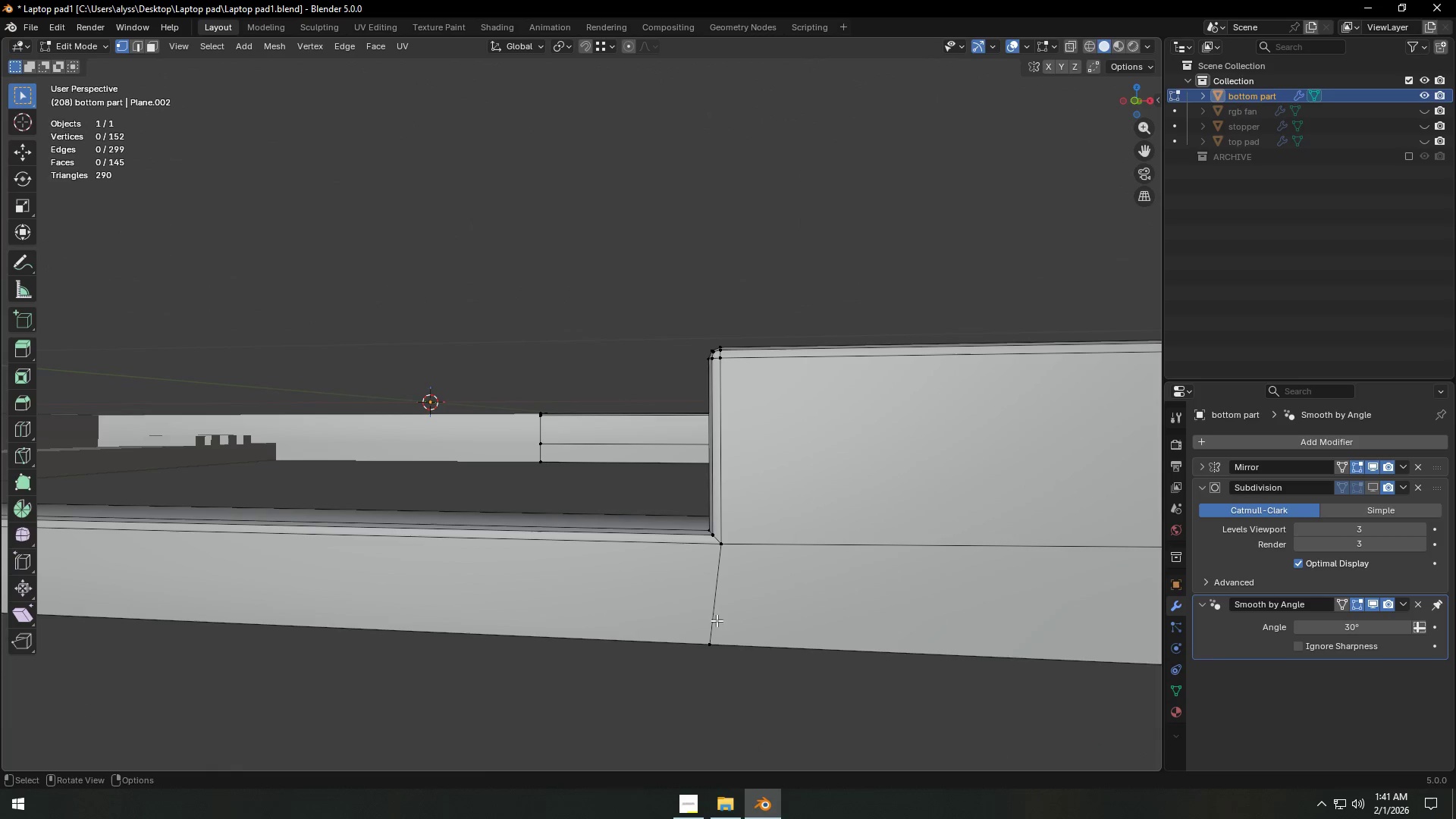 
left_click([711, 625])
 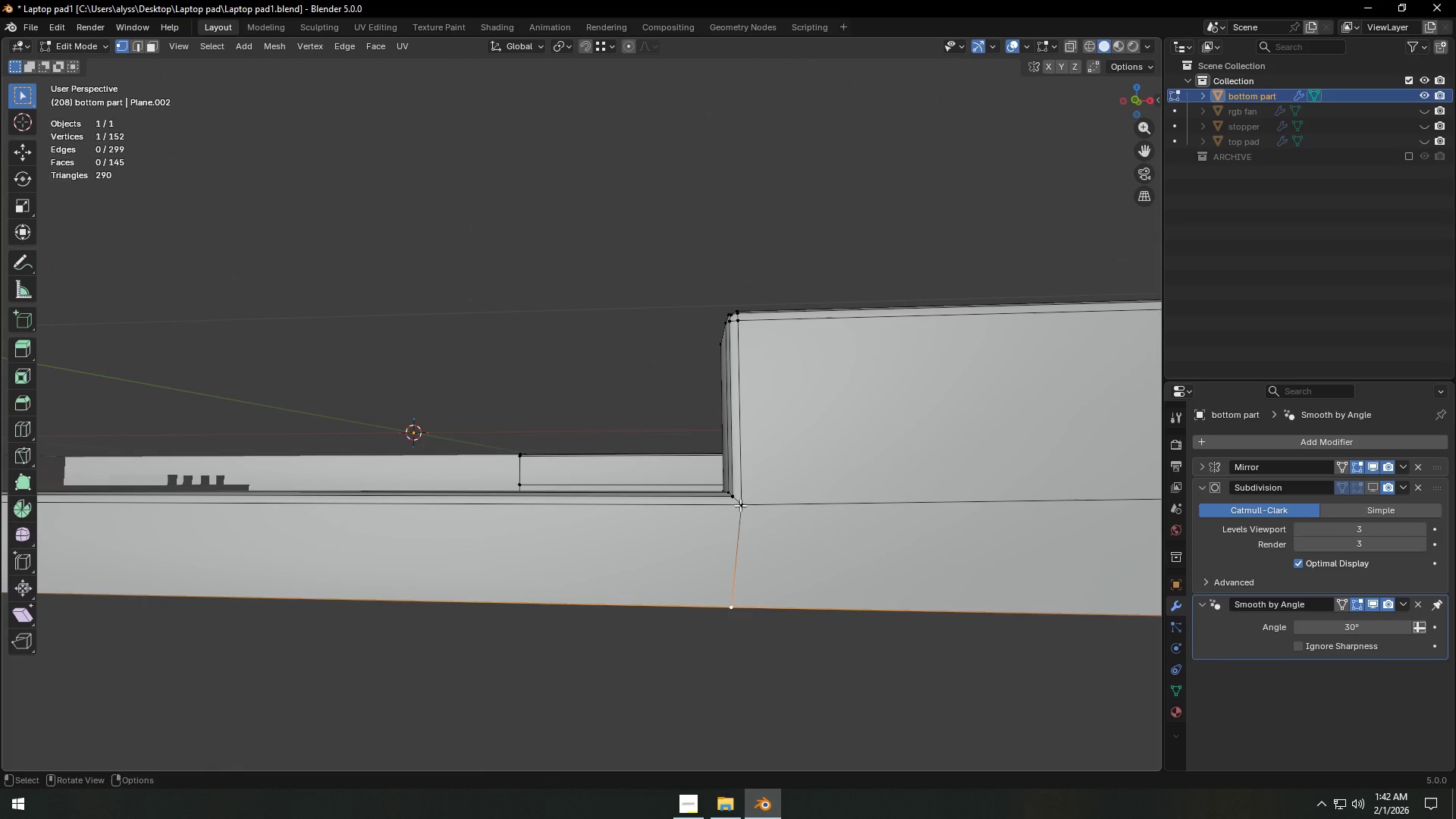 
type(gx)
 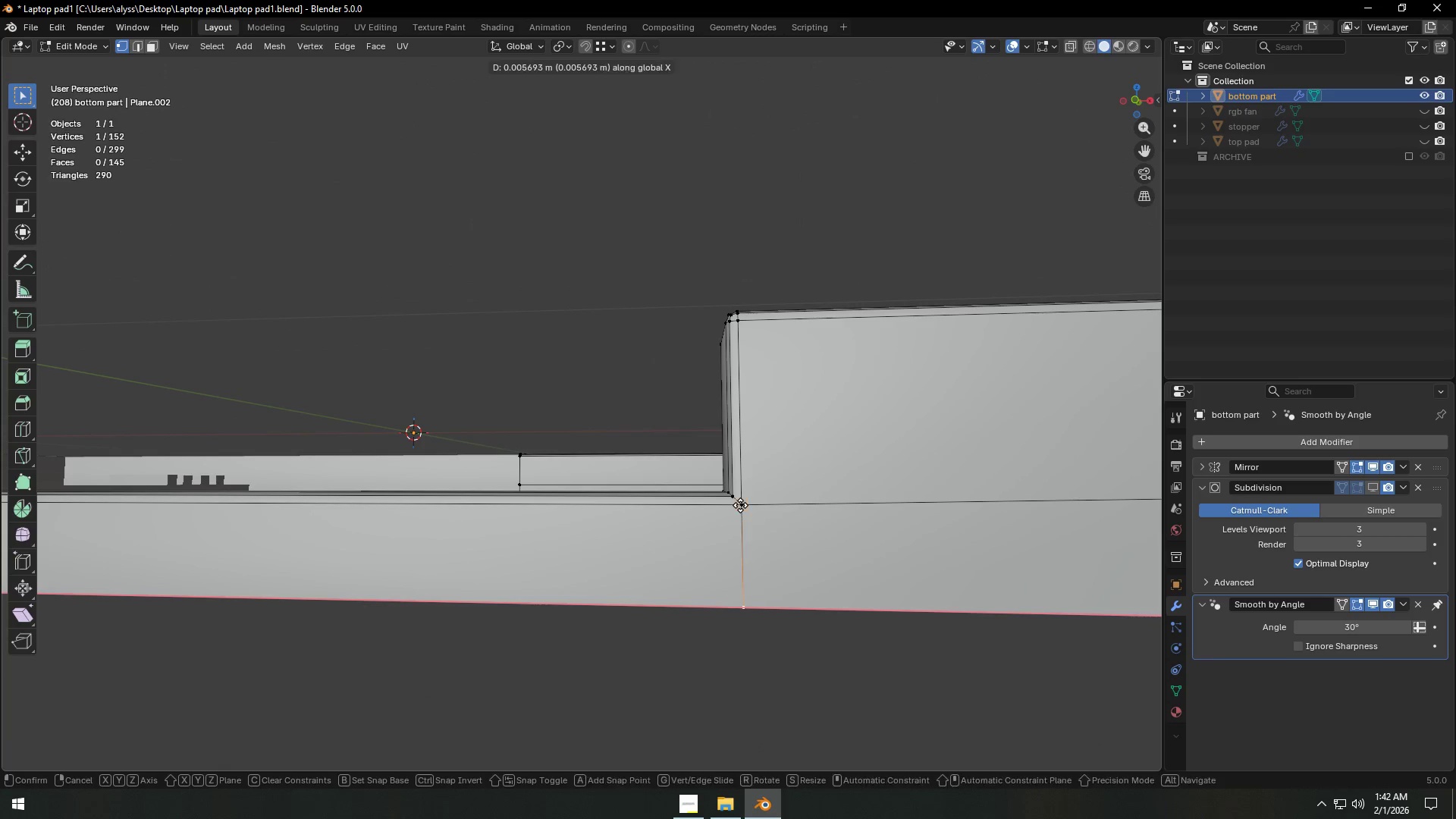 
hold_key(key=ControlLeft, duration=0.44)
left_click([740, 505])
 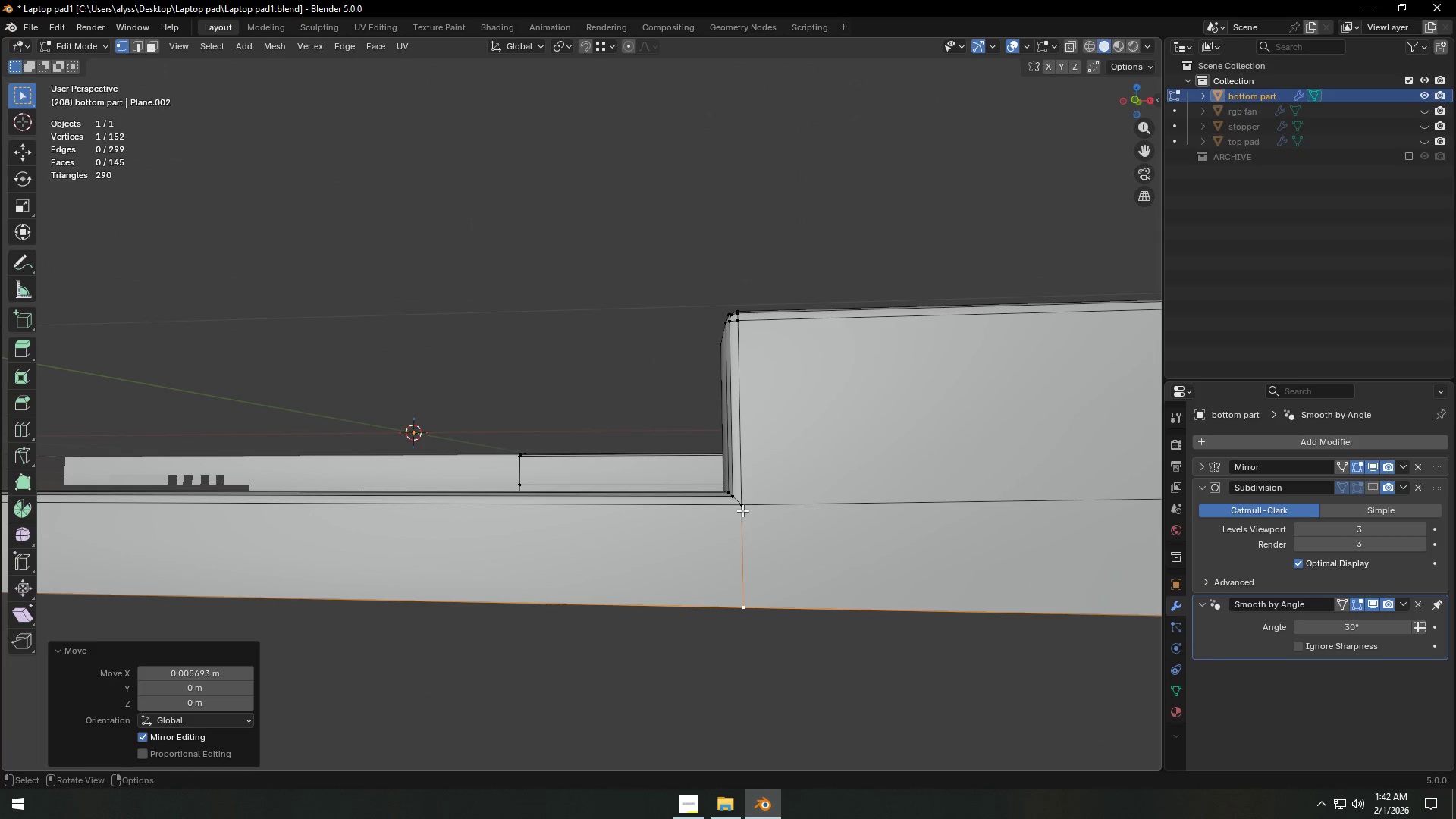 
scroll: coordinate [745, 518], scroll_direction: down, amount: 3.0
 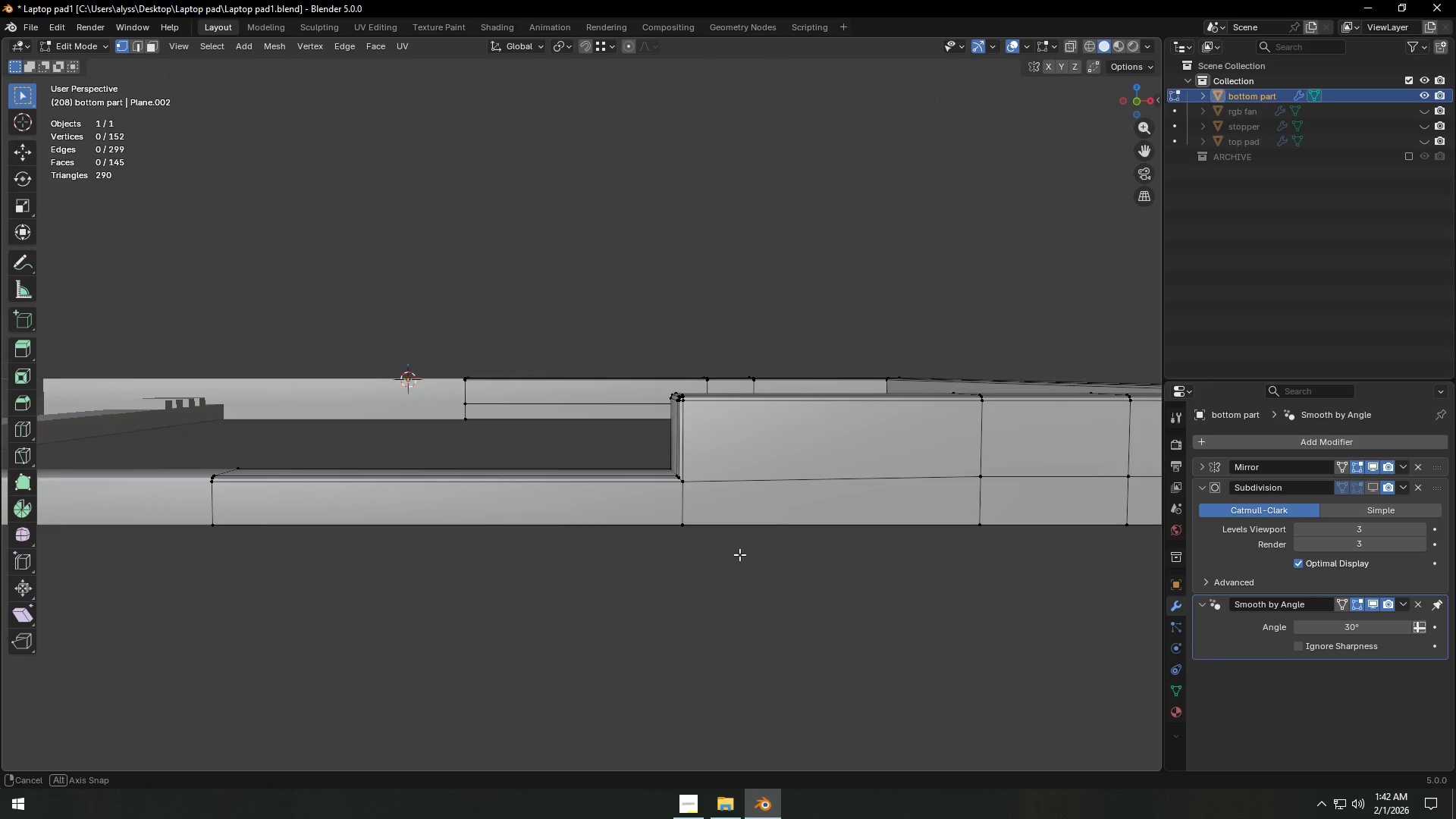 
hold_key(key=Backquote, duration=0.48)
 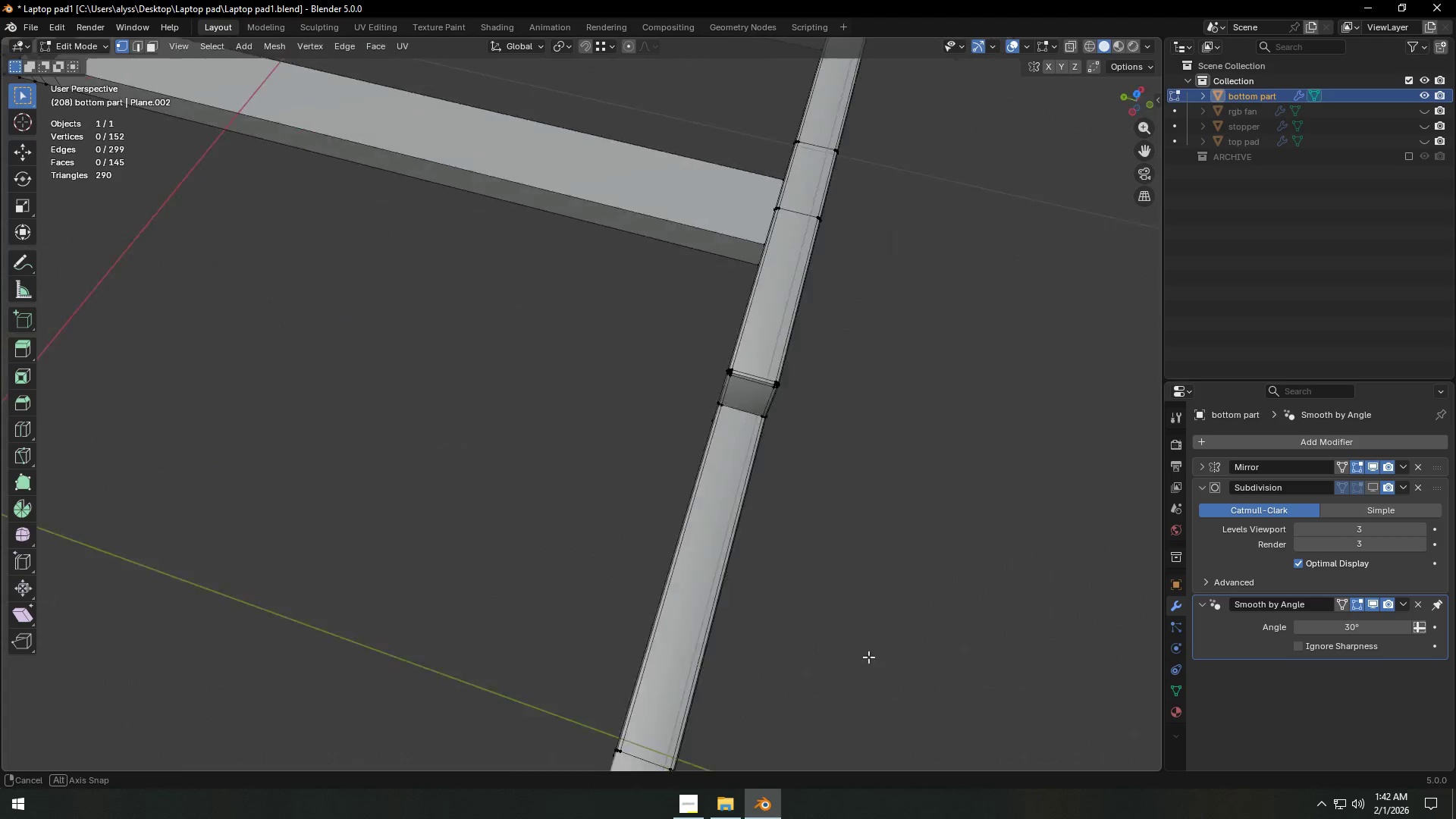 
scroll: coordinate [783, 566], scroll_direction: up, amount: 5.0
 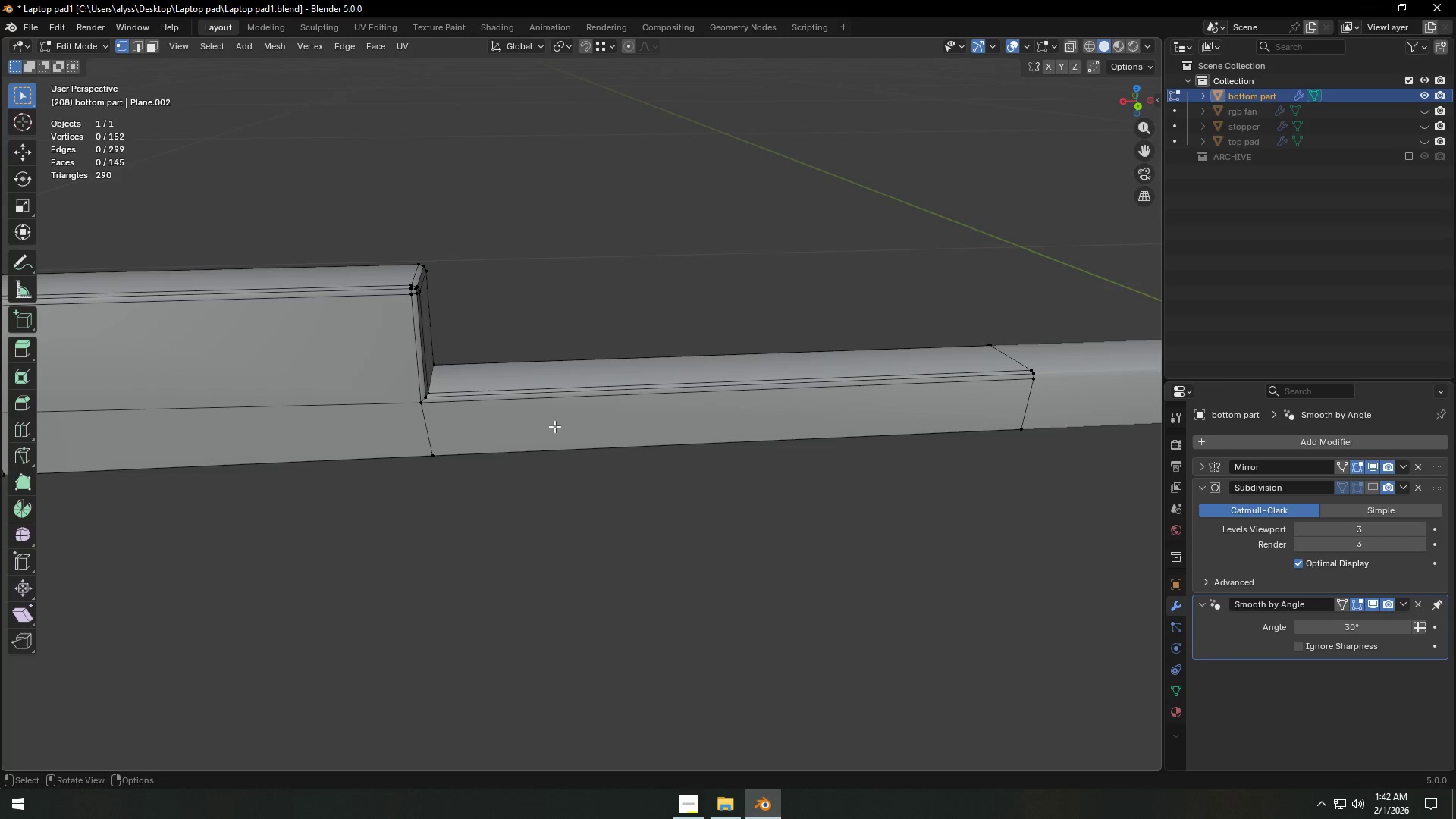 
left_click([445, 457])
 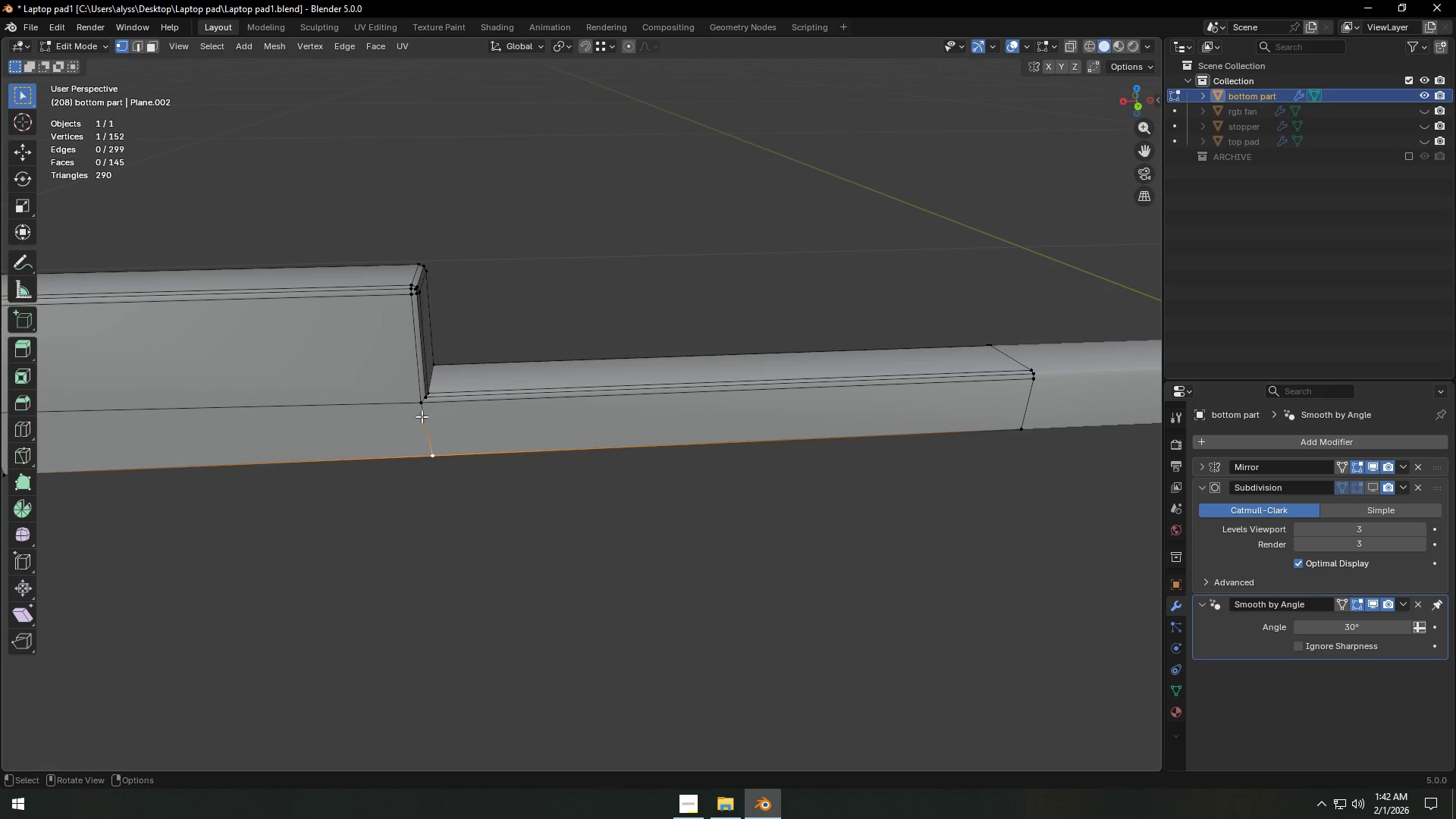 
type(gx)
 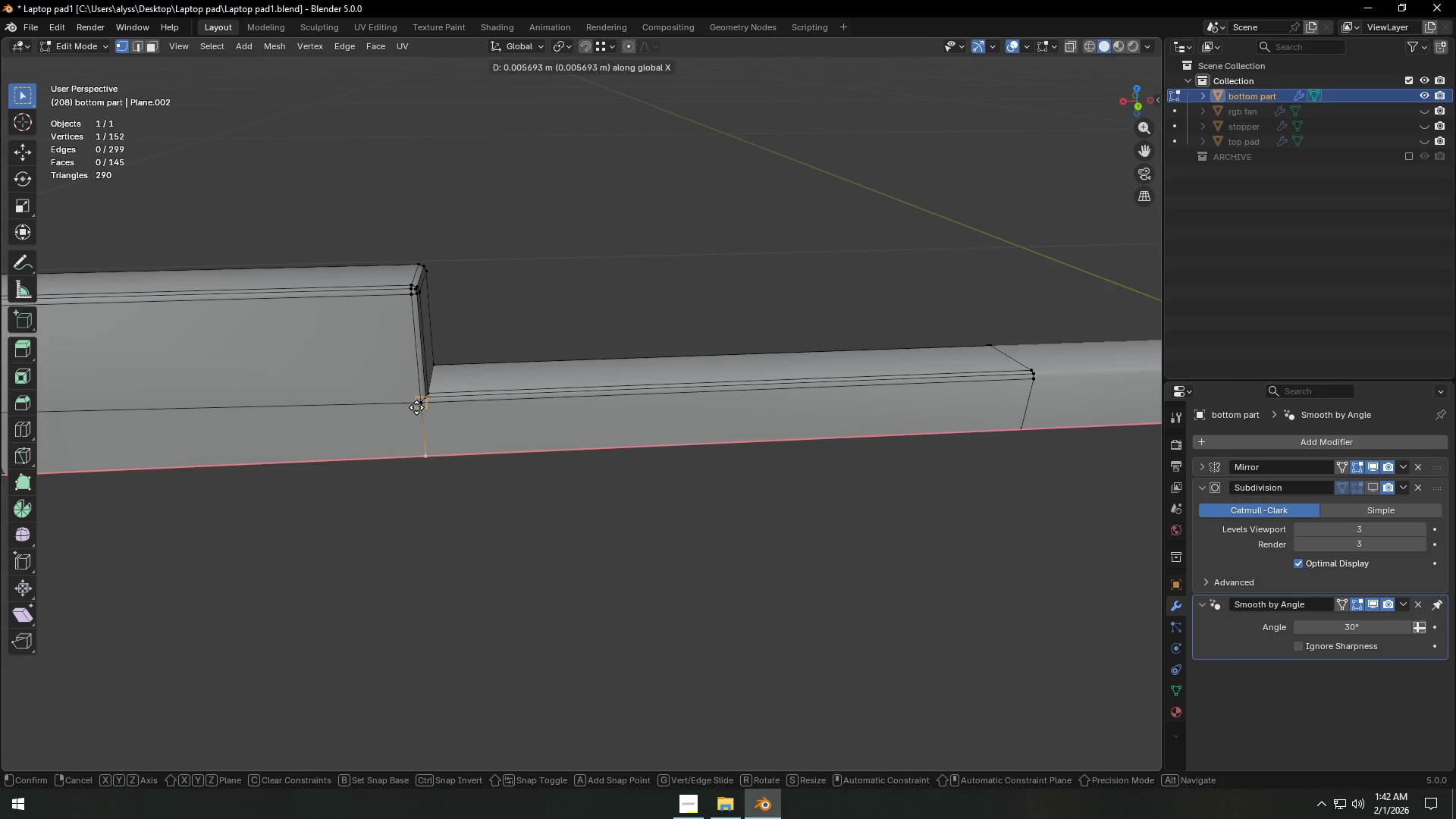 
hold_key(key=ControlLeft, duration=0.52)
left_click([416, 407])
 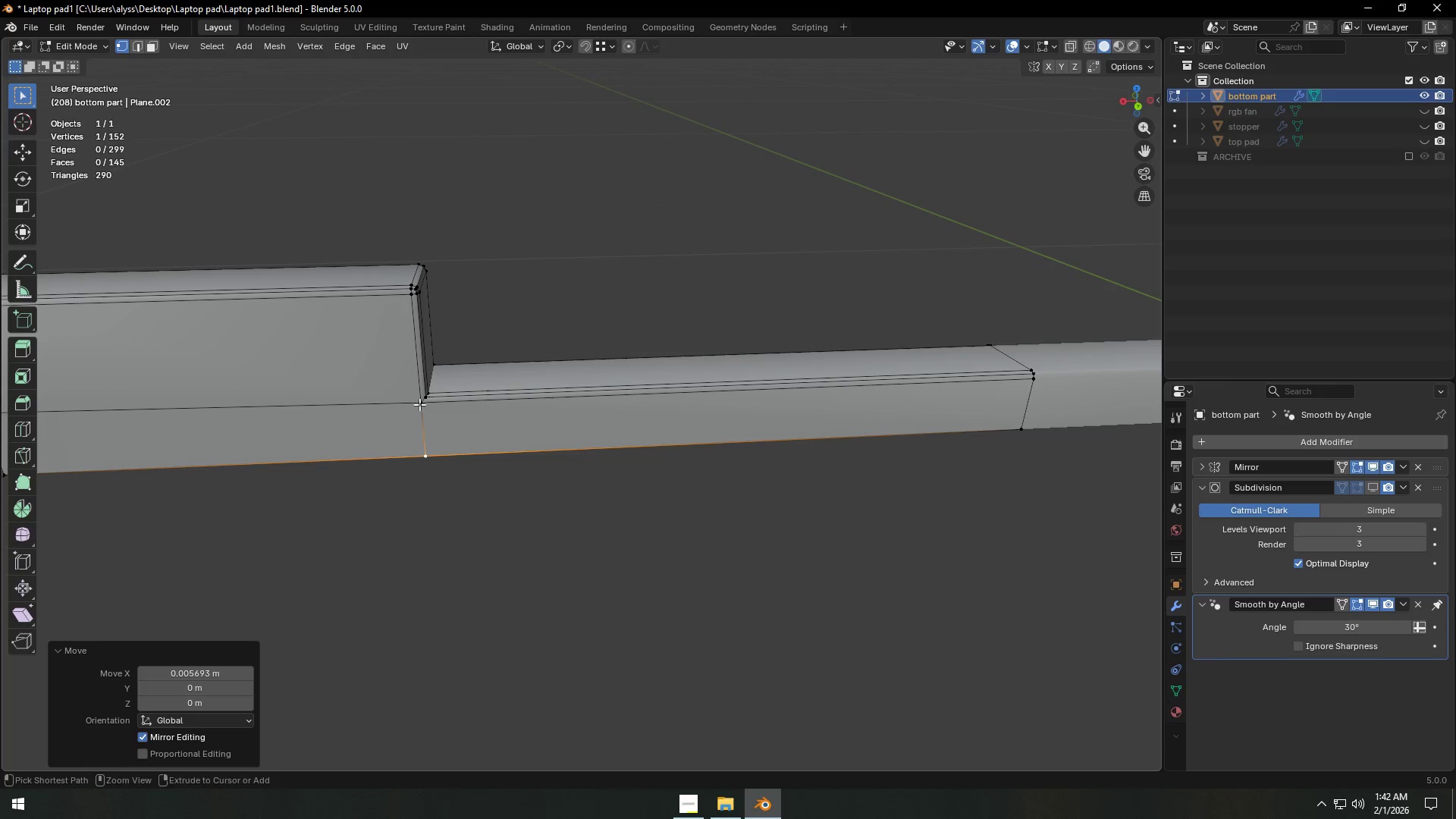 
hold_key(key=ControlLeft, duration=26.56)
scroll: coordinate [521, 328], scroll_direction: down, amount: 3.0
 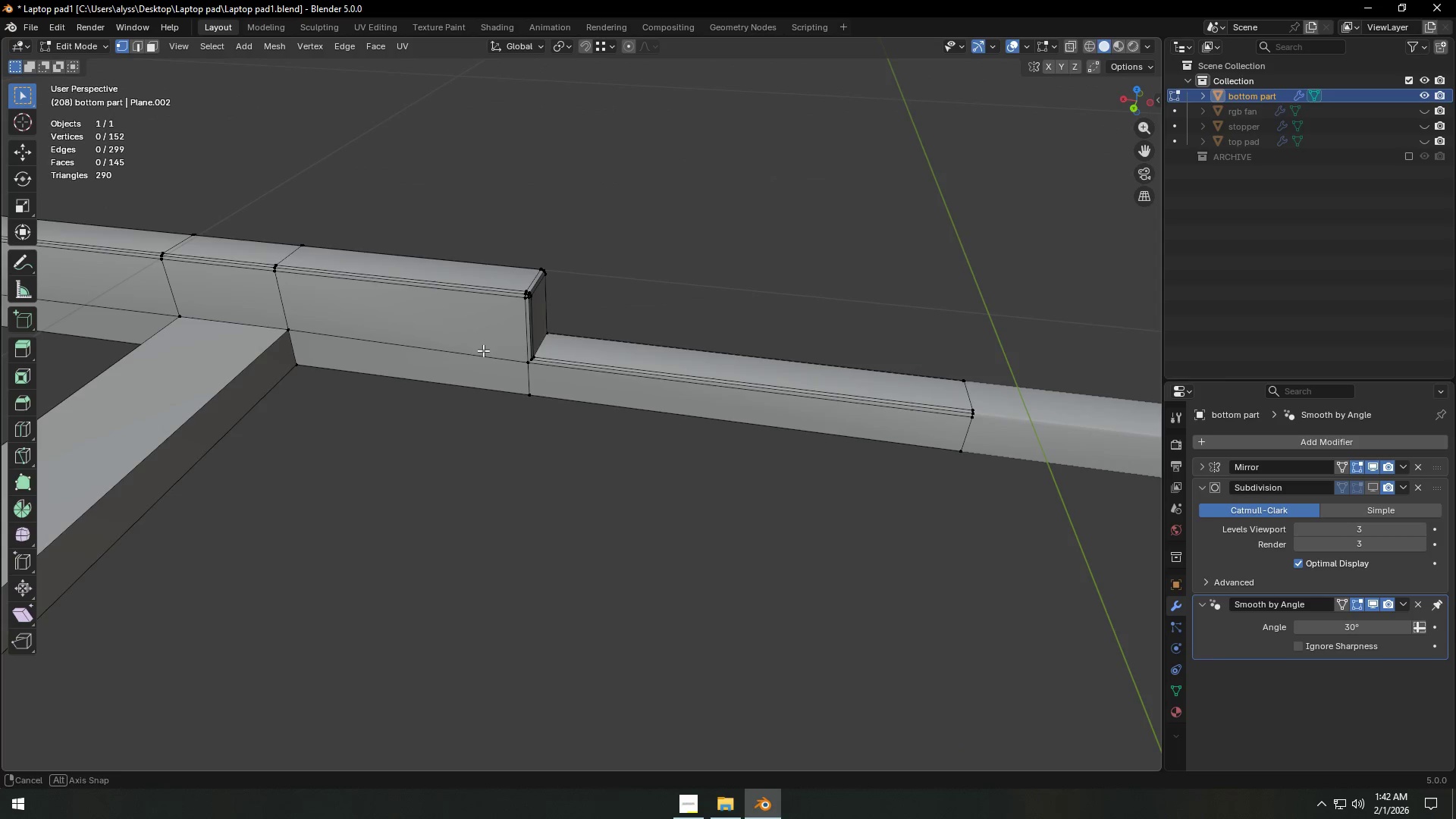 
hold_key(key=ShiftLeft, duration=0.55)
 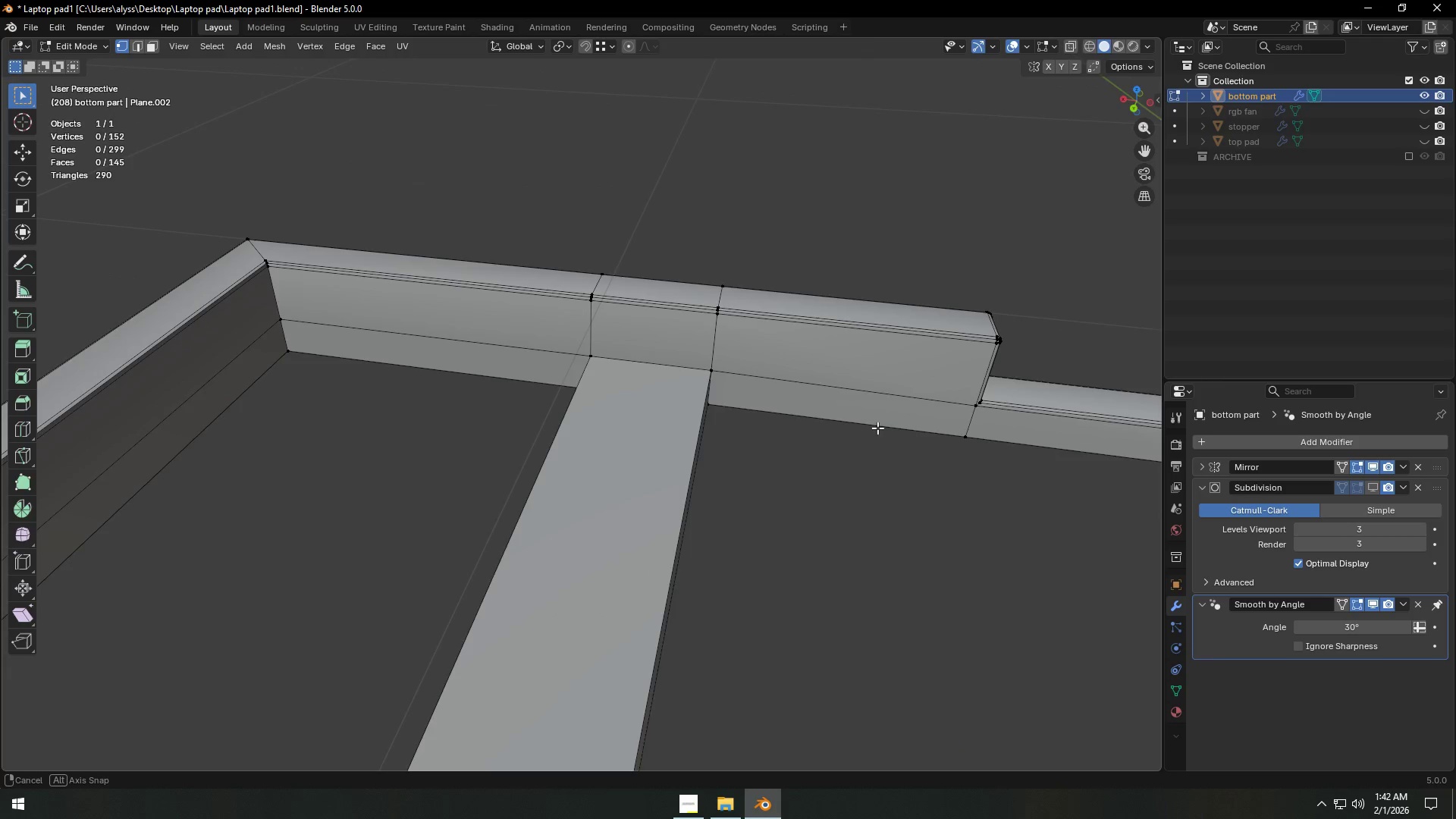 
hold_key(key=ShiftLeft, duration=16.61)
scroll: coordinate [534, 410], scroll_direction: down, amount: 4.0
 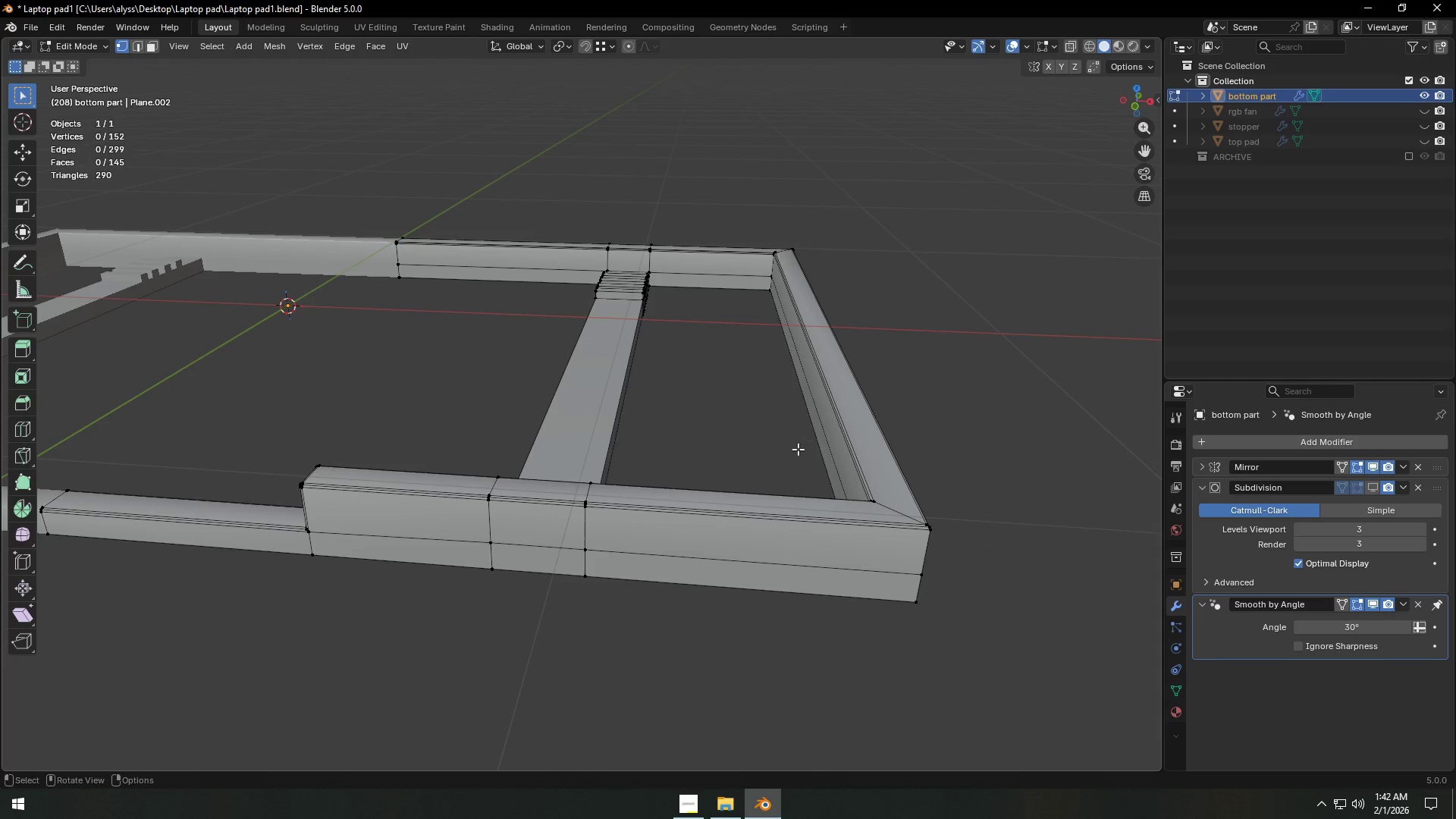 
key(Tab)
 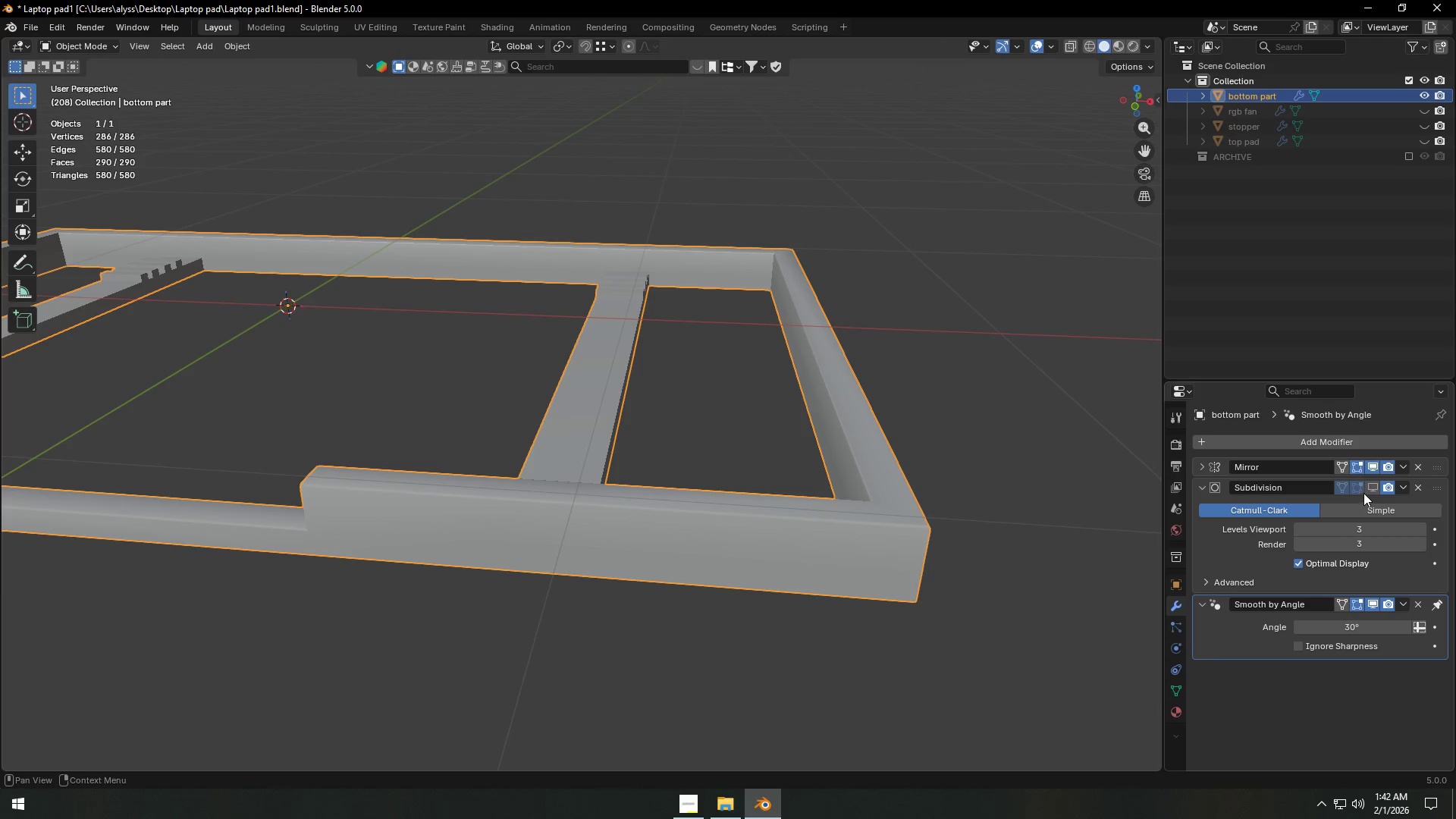 
left_click([1375, 488])
 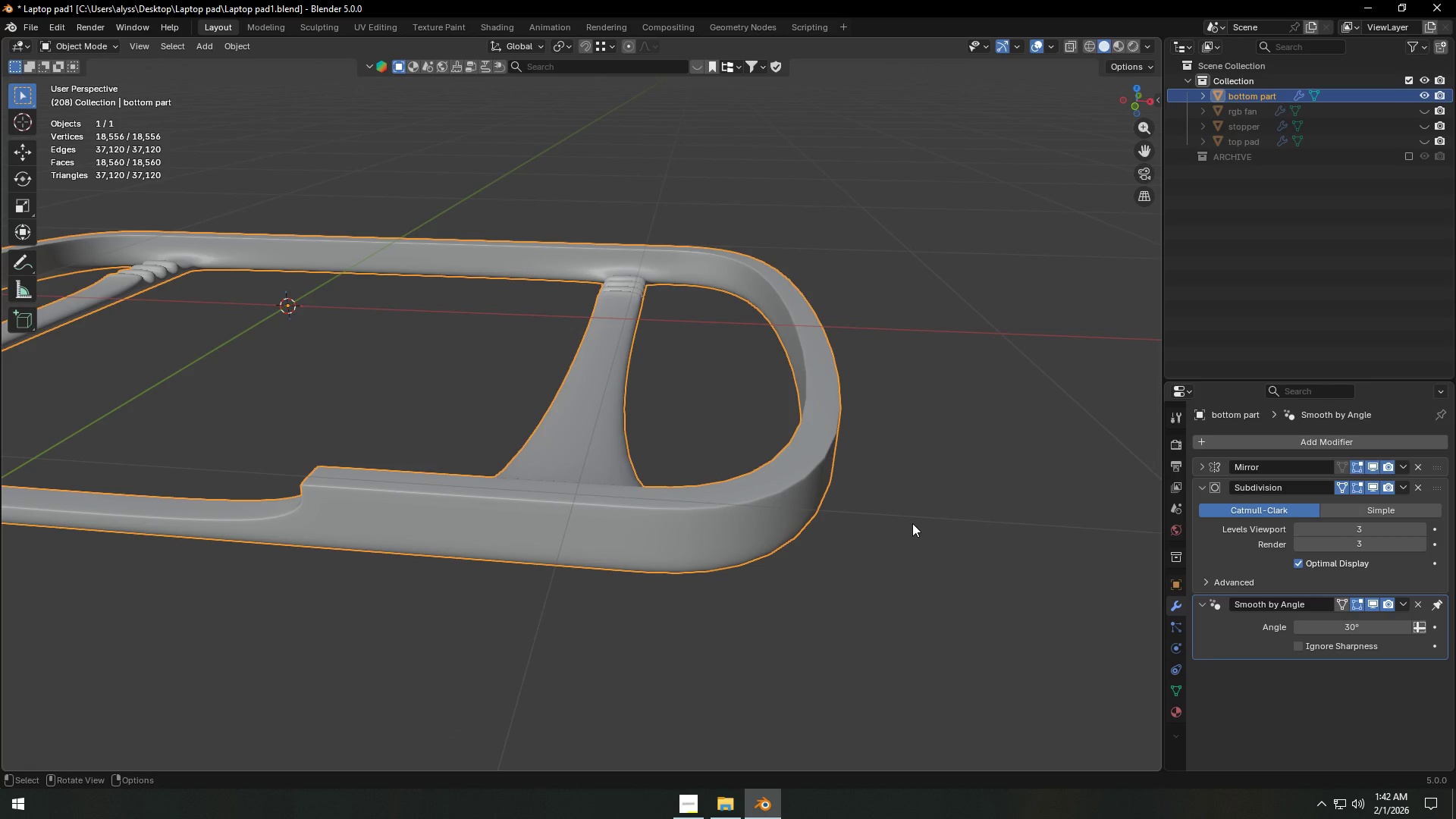 
left_click([912, 523])
 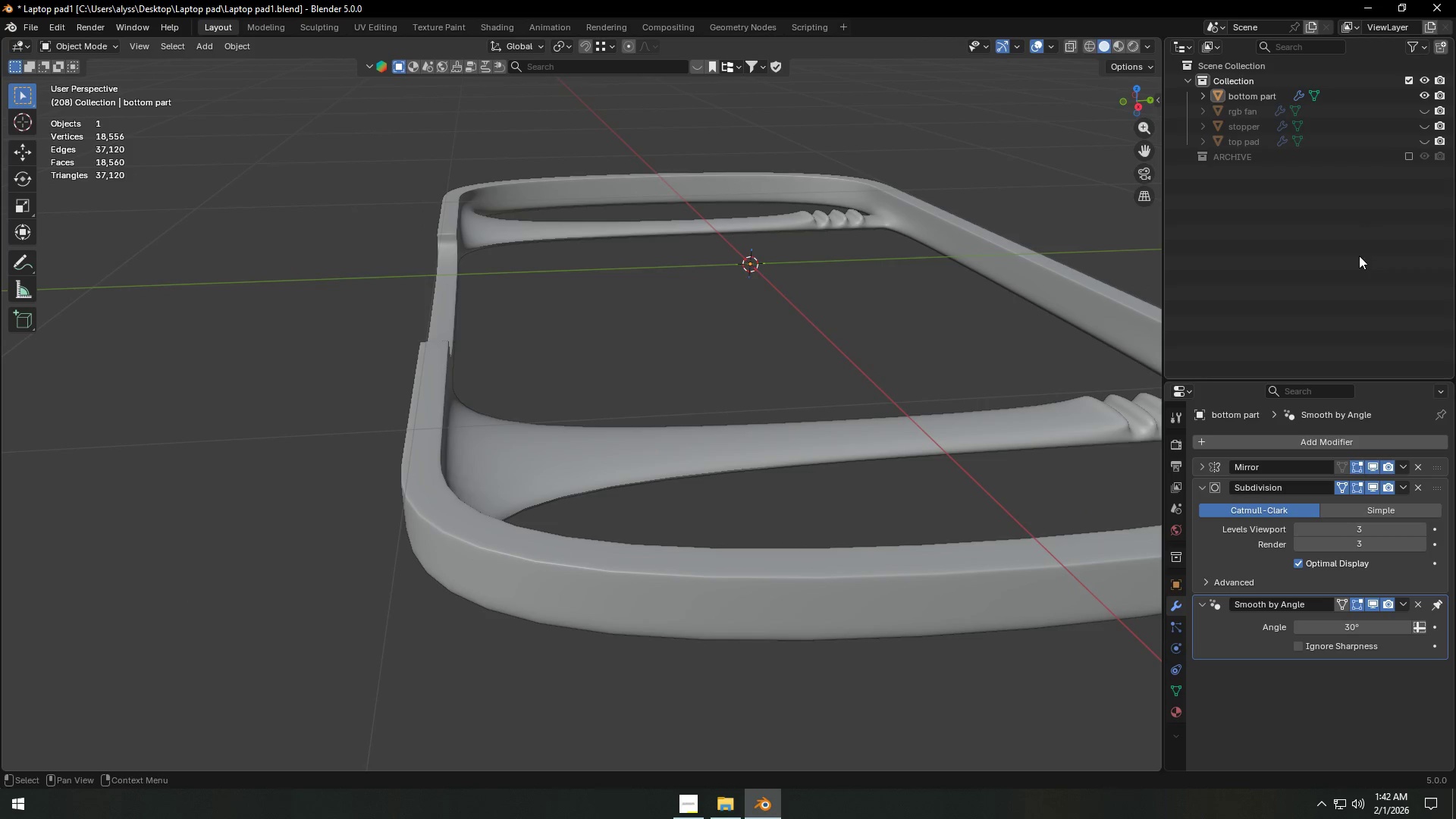 
left_click([1371, 486])
 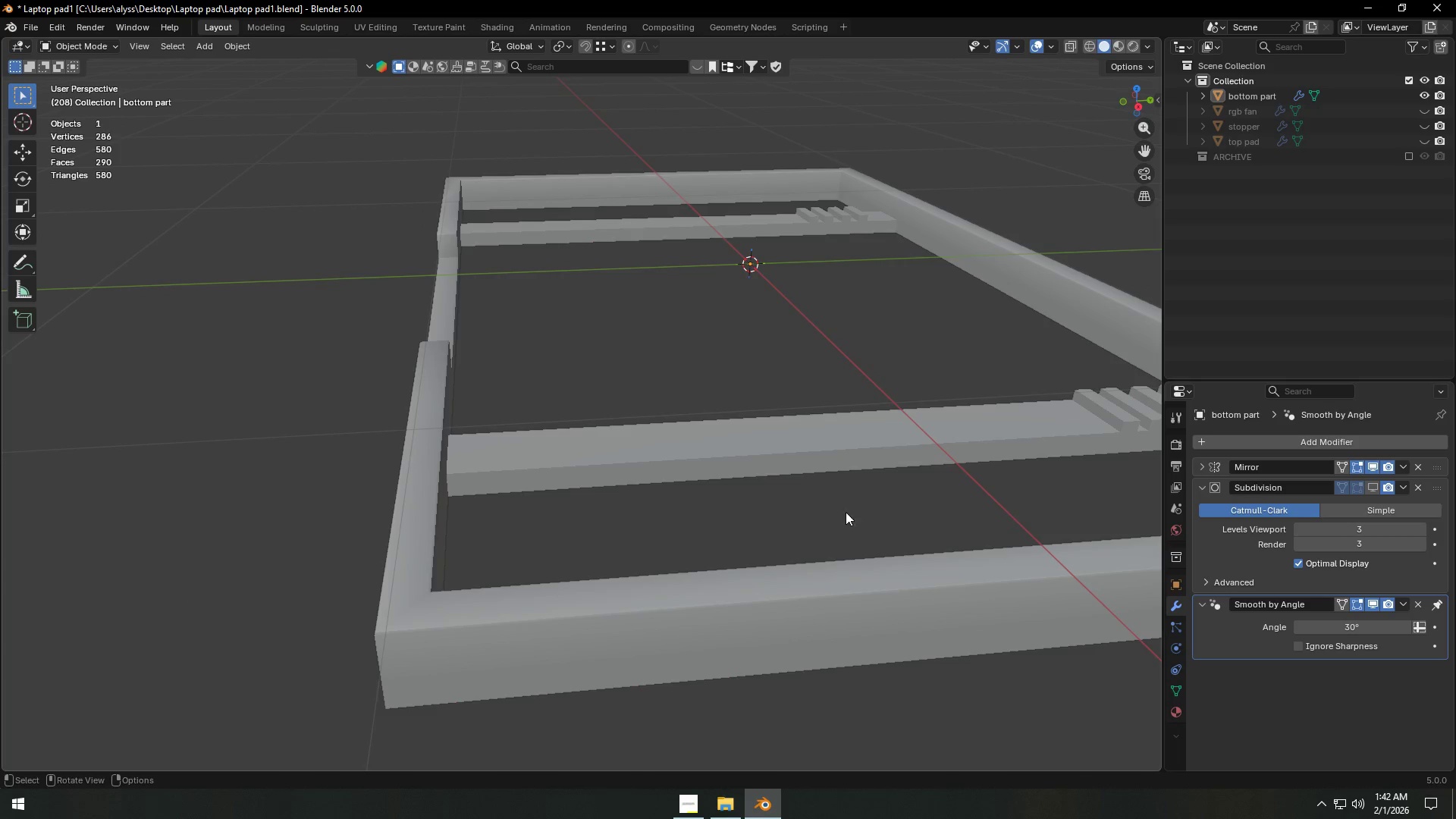 
left_click([756, 512])
 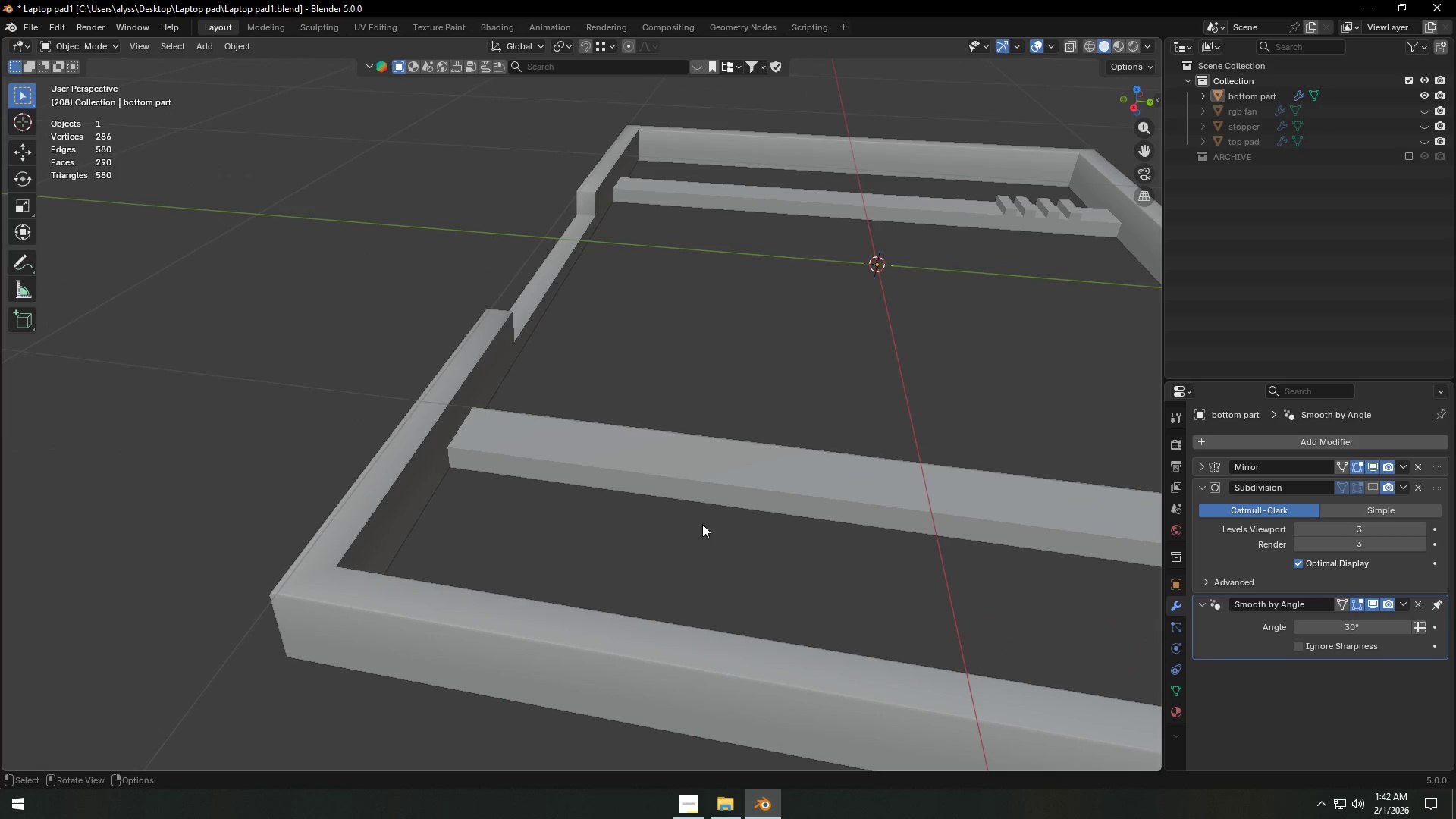 
key(Tab)
 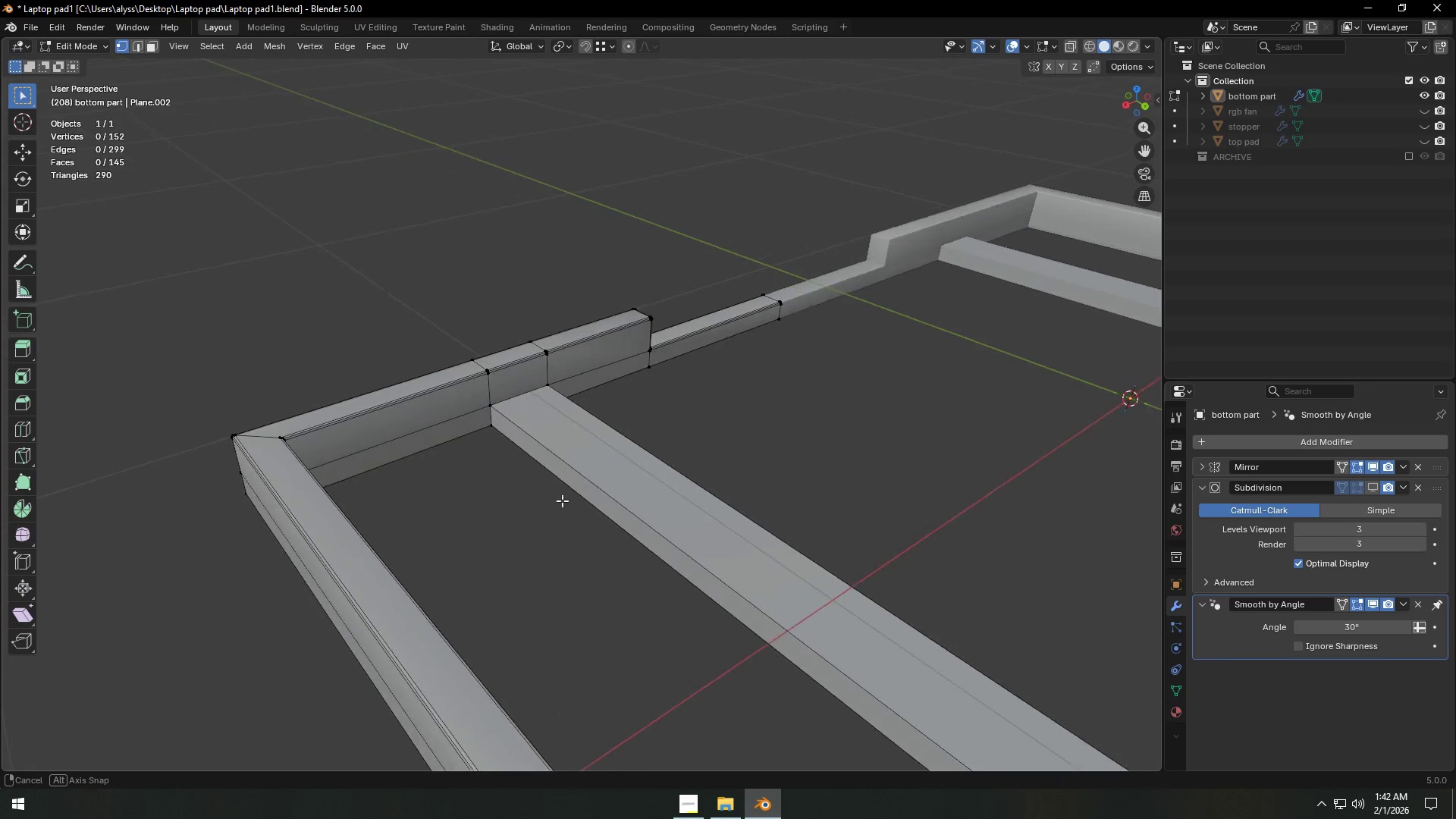 
scroll: coordinate [585, 482], scroll_direction: up, amount: 6.0
 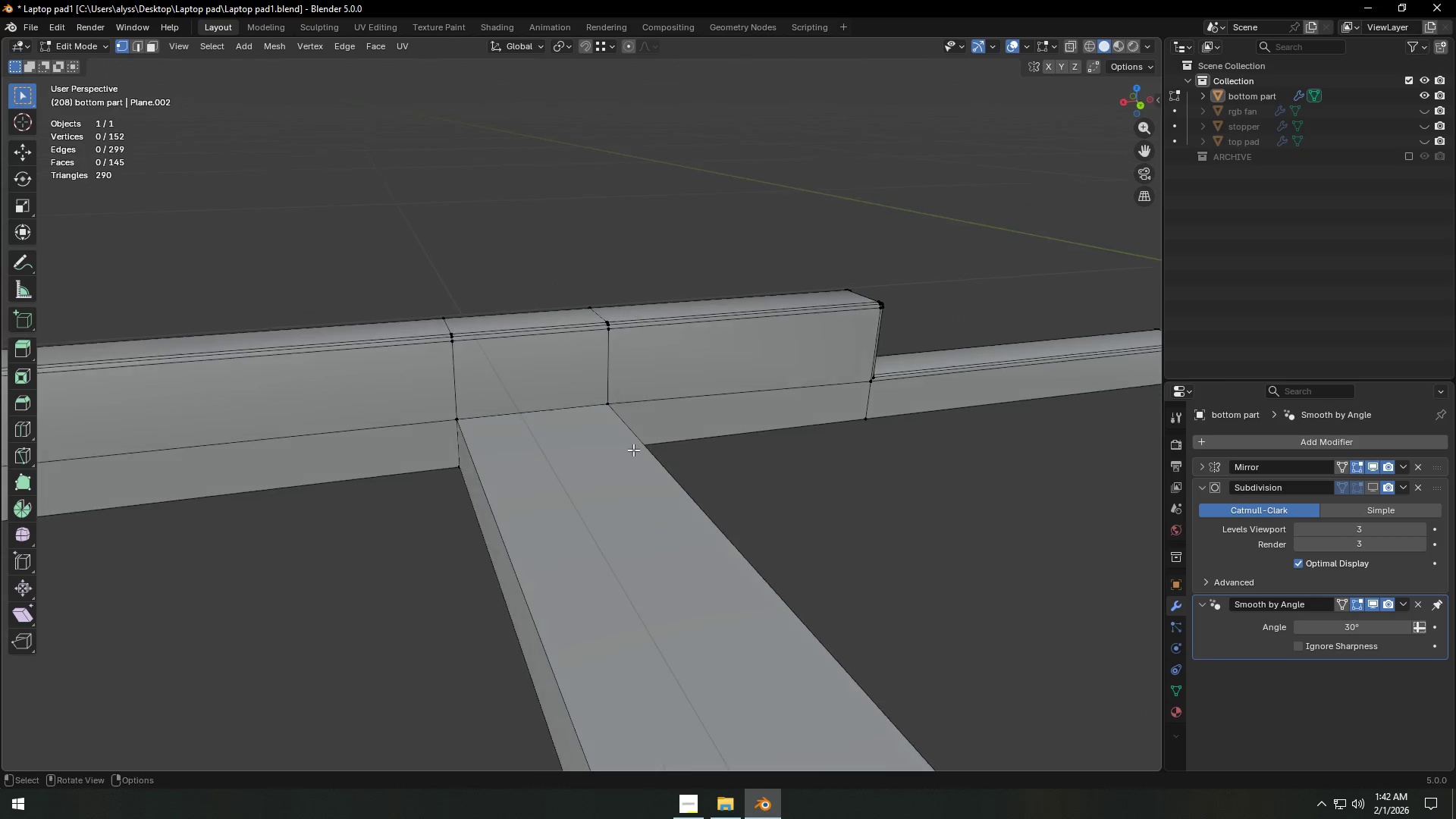 
key(2)
 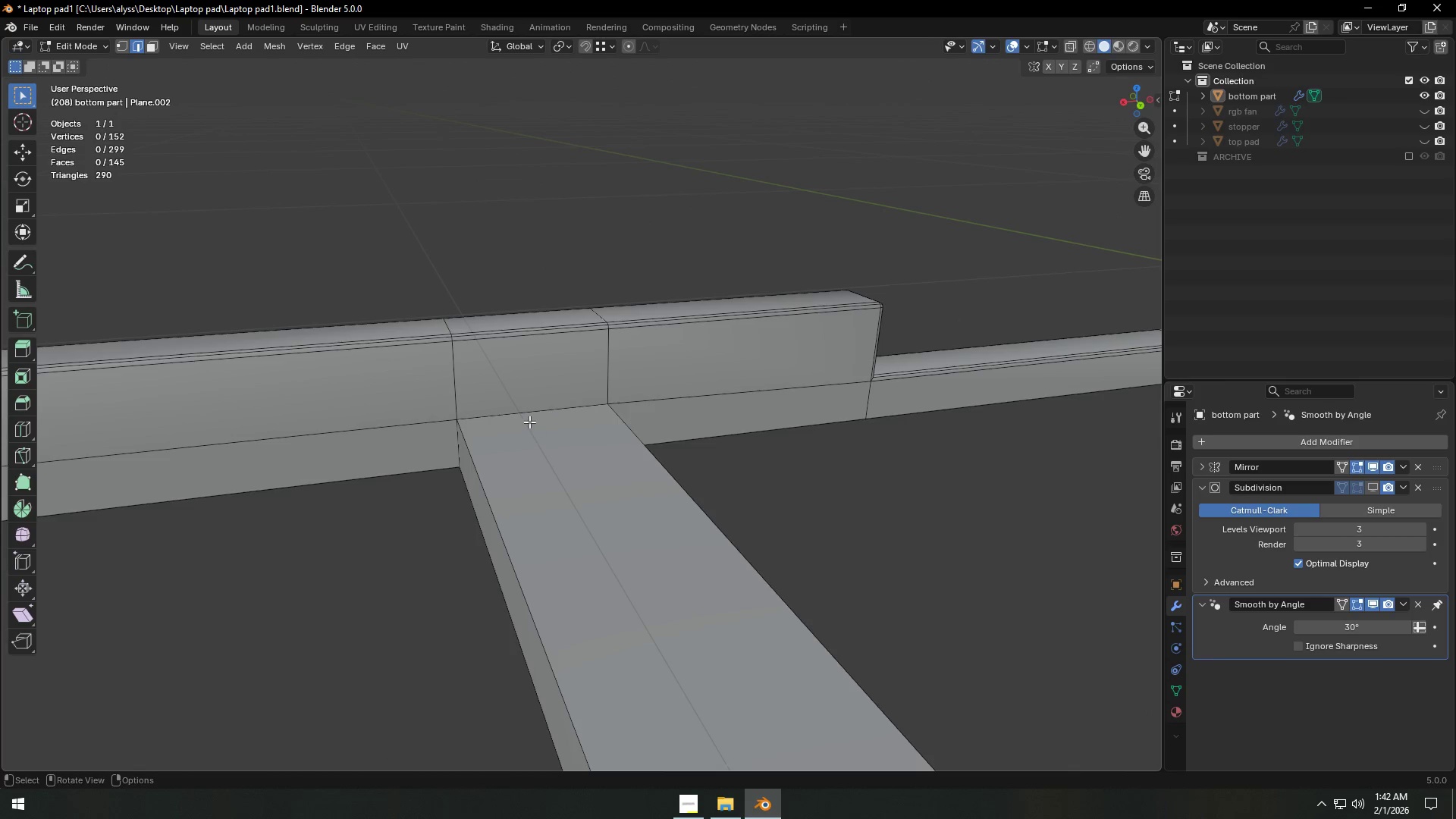 
hold_key(key=AltLeft, duration=1.12)
left_click([529, 420])
 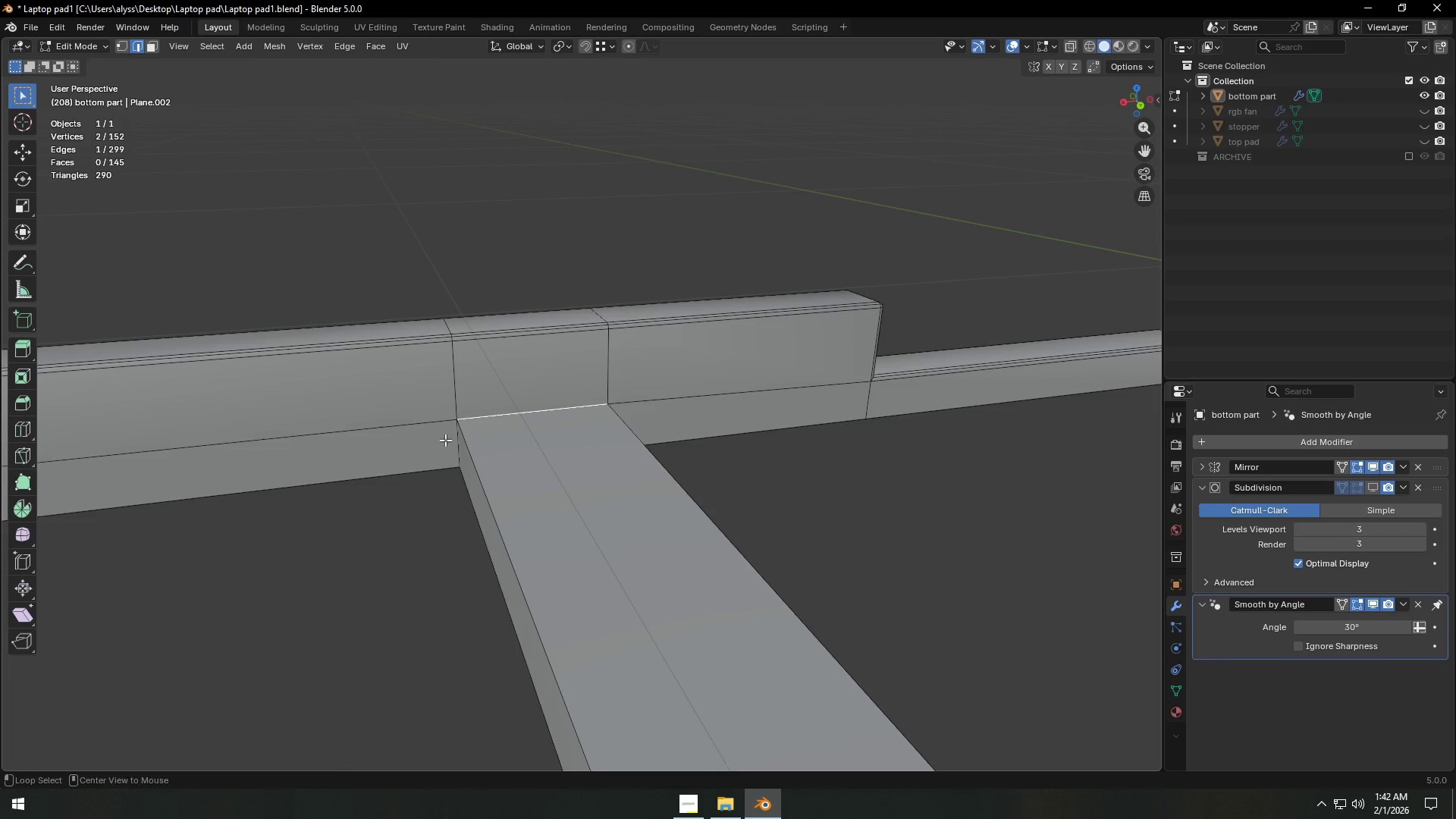 
hold_key(key=ShiftLeft, duration=0.42)
left_click([447, 440])
 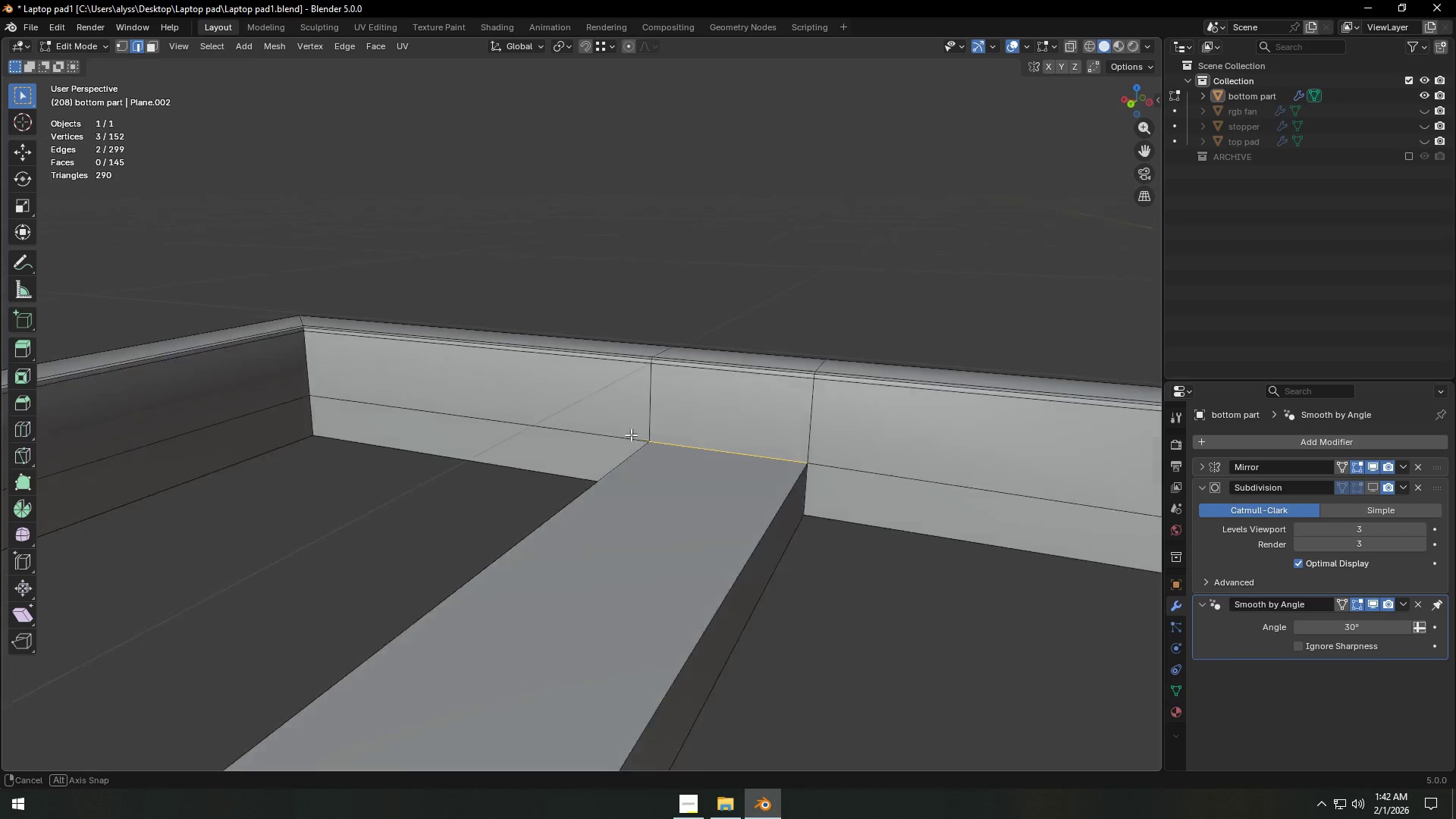 
hold_key(key=ShiftLeft, duration=0.7)
 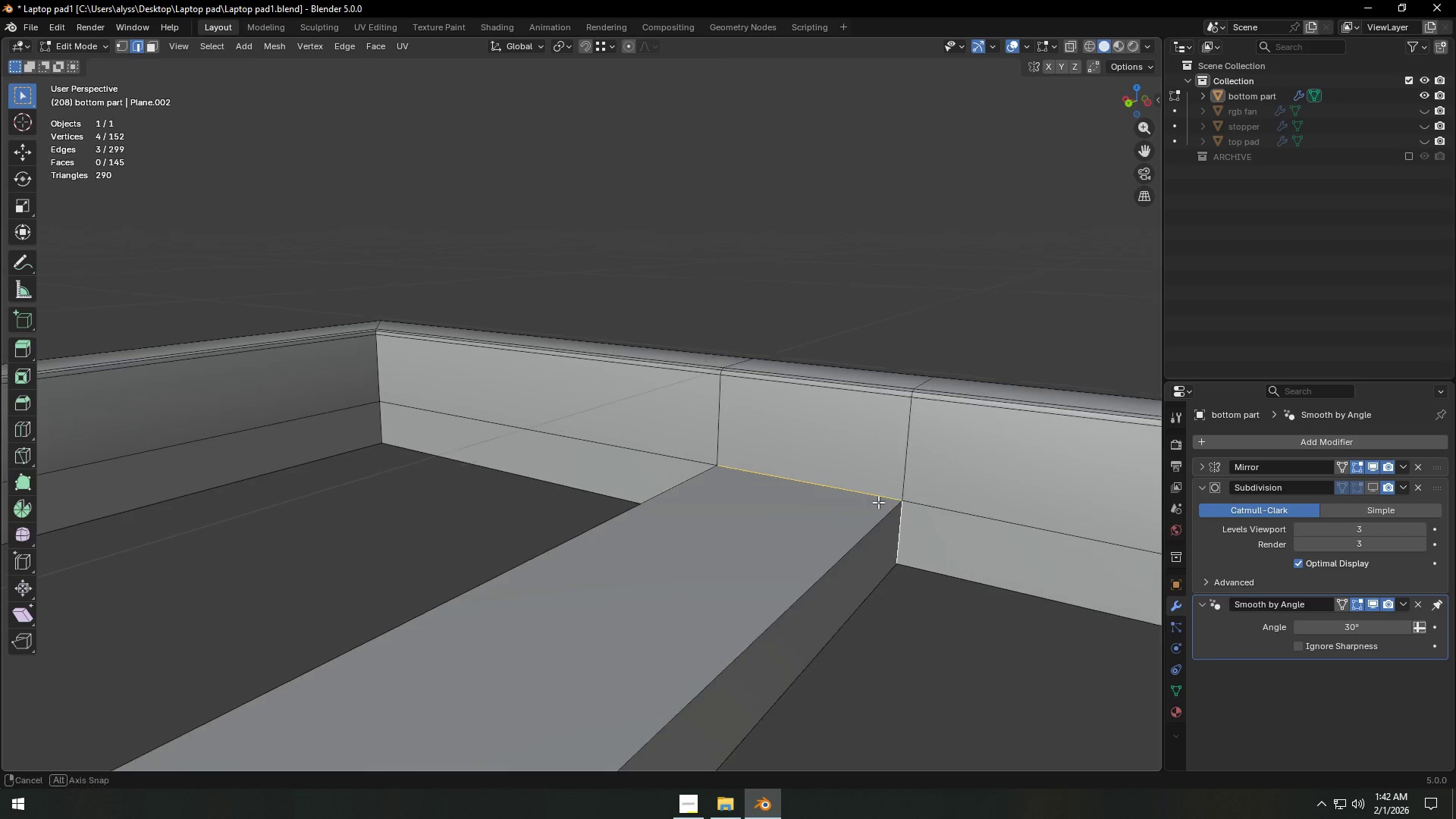 
hold_key(key=AltLeft, duration=0.48)
 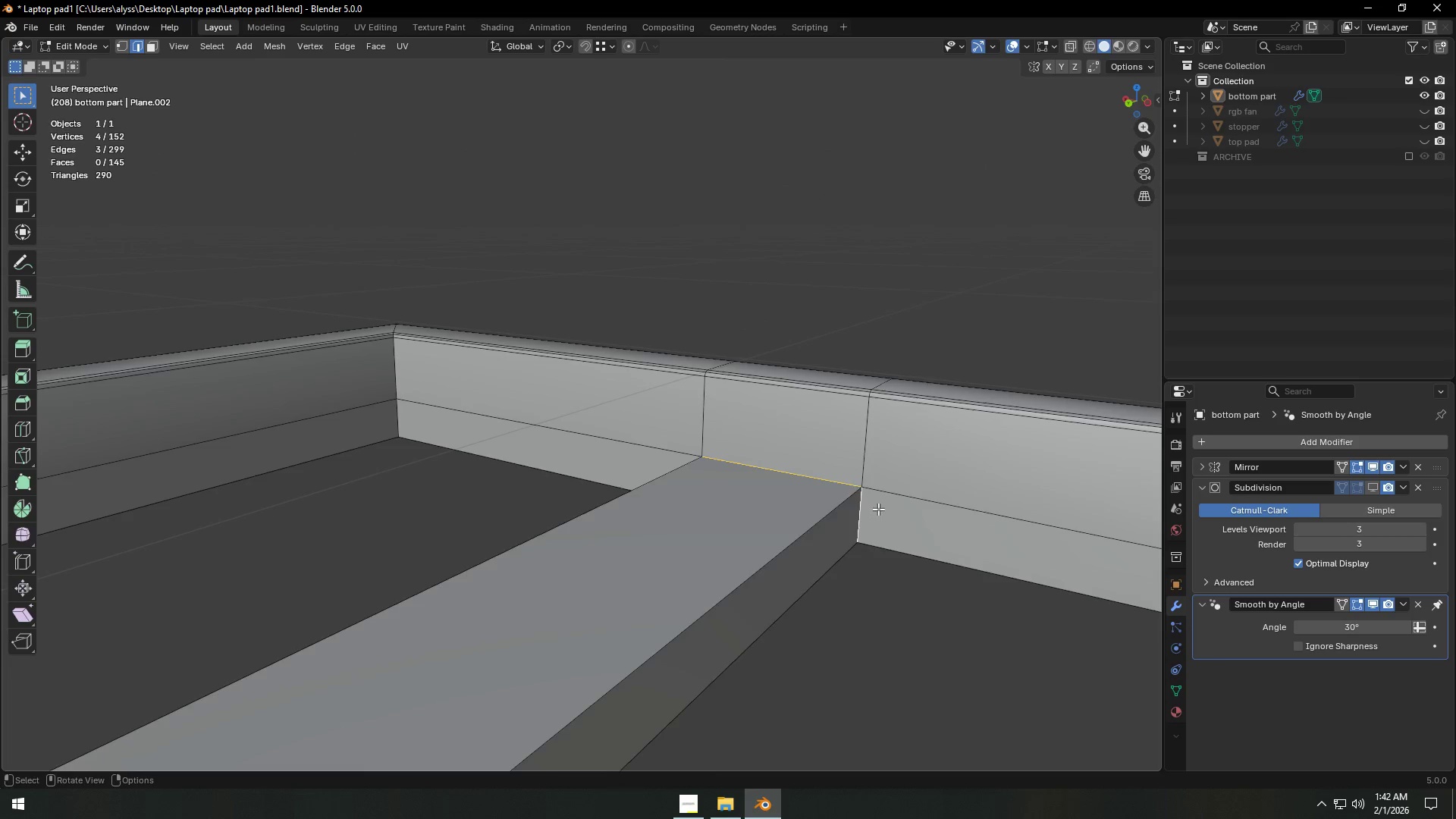 
scroll: coordinate [878, 507], scroll_direction: up, amount: 1.0
 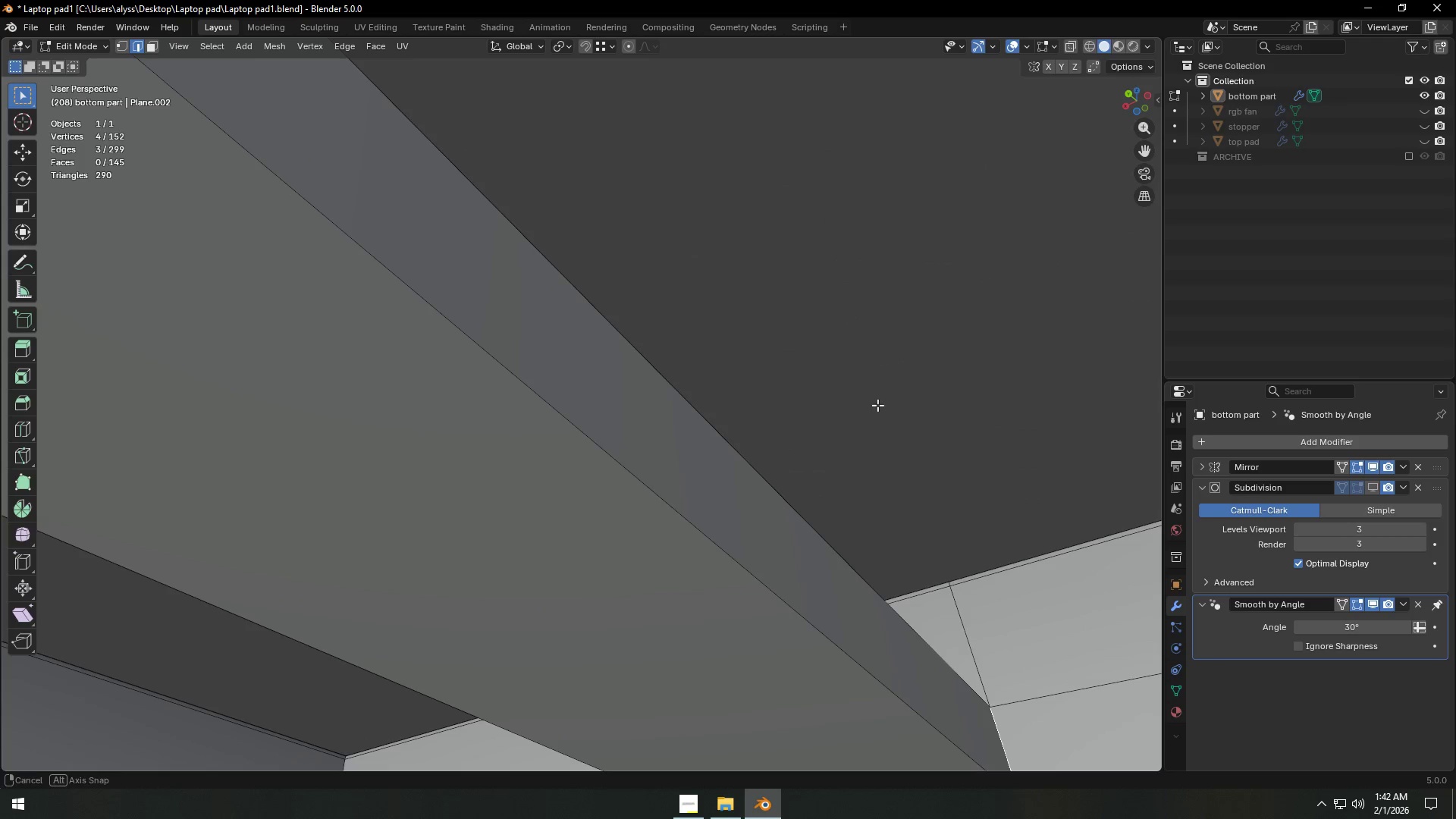 
scroll: coordinate [893, 512], scroll_direction: down, amount: 3.0
 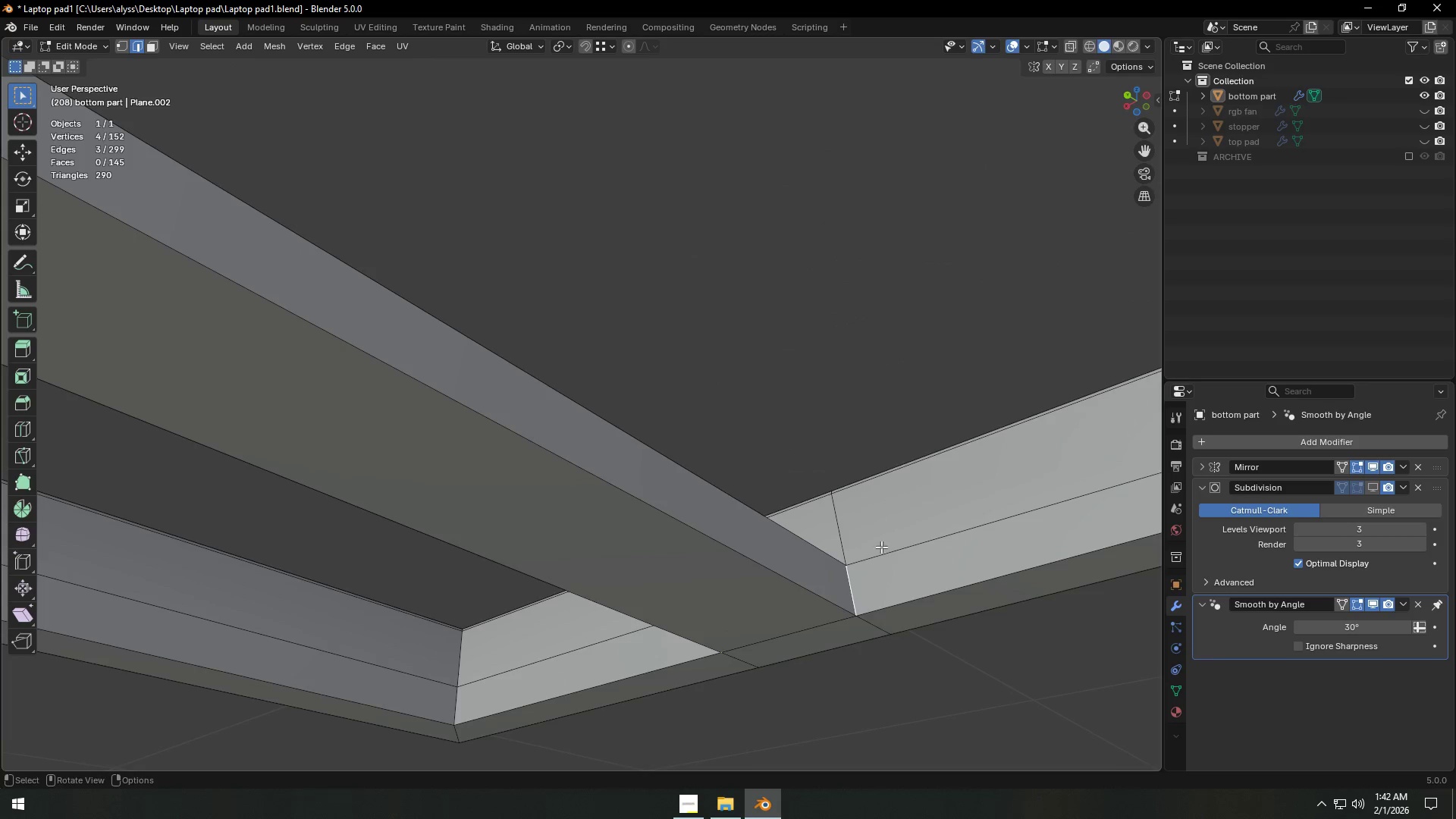 
hold_key(key=ShiftLeft, duration=0.42)
left_click([811, 619])
 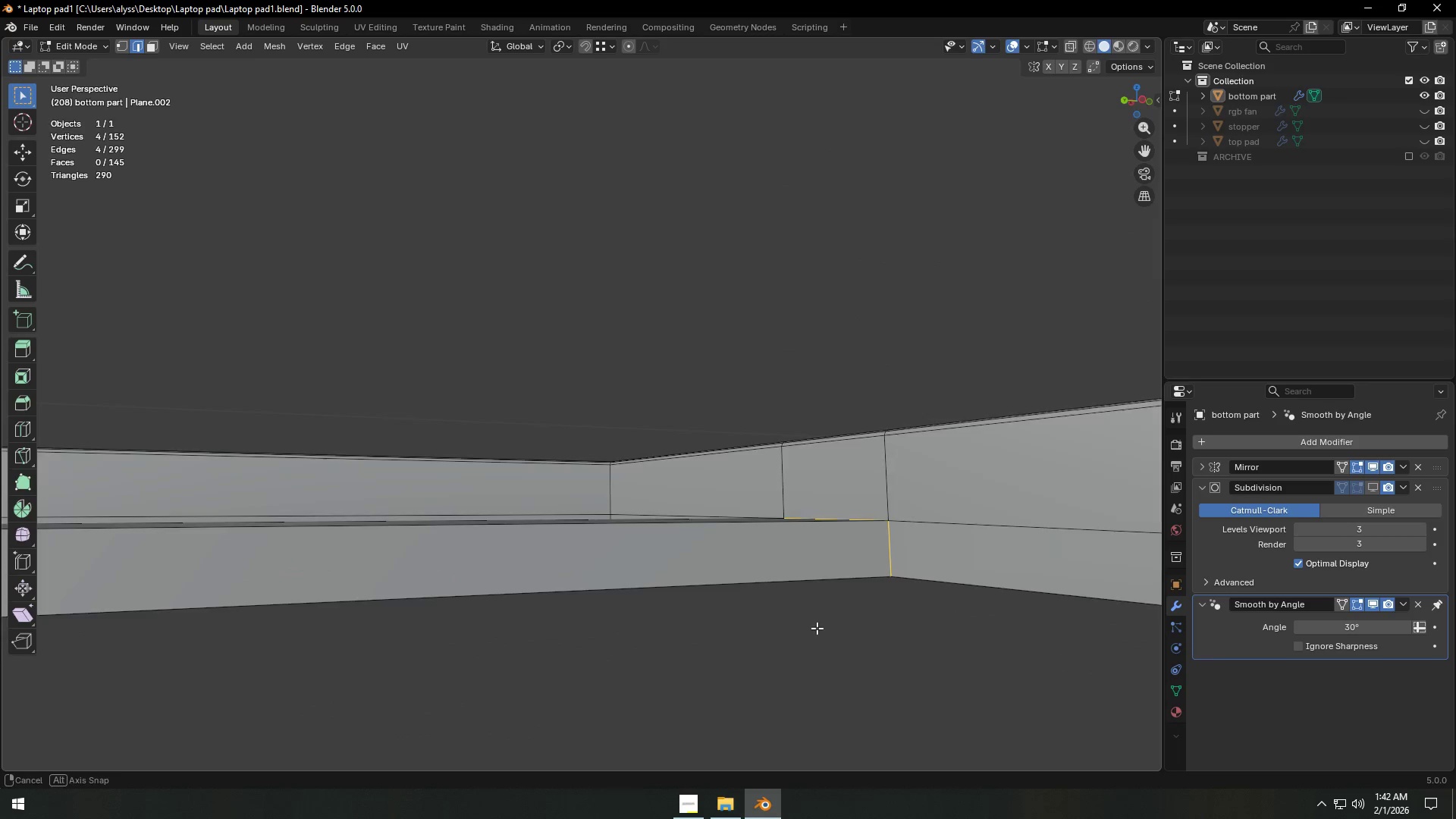 
scroll: coordinate [878, 610], scroll_direction: down, amount: 2.0
 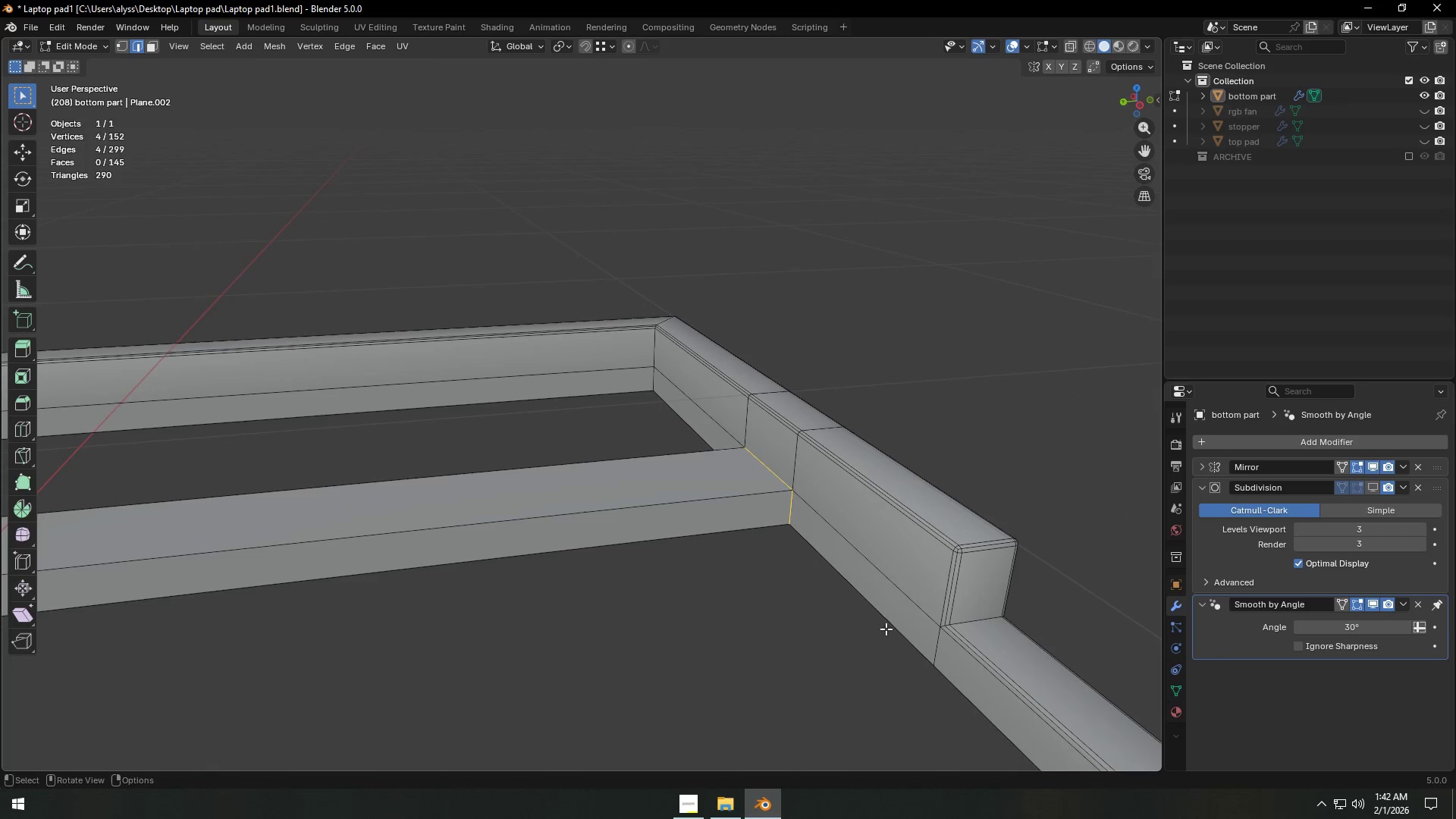 
hold_key(key=ShiftLeft, duration=0.48)
 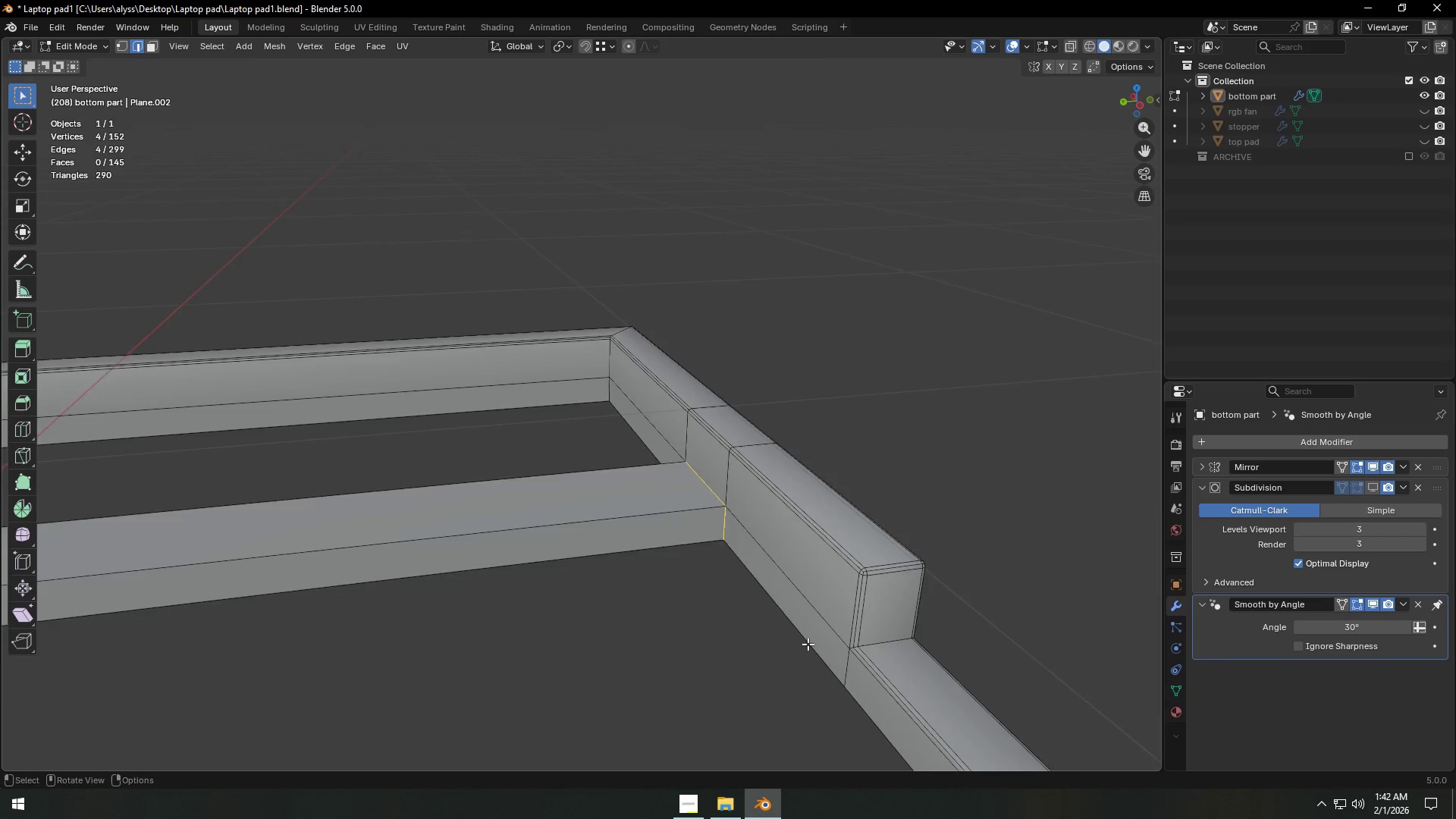 
scroll: coordinate [808, 644], scroll_direction: up, amount: 3.0
 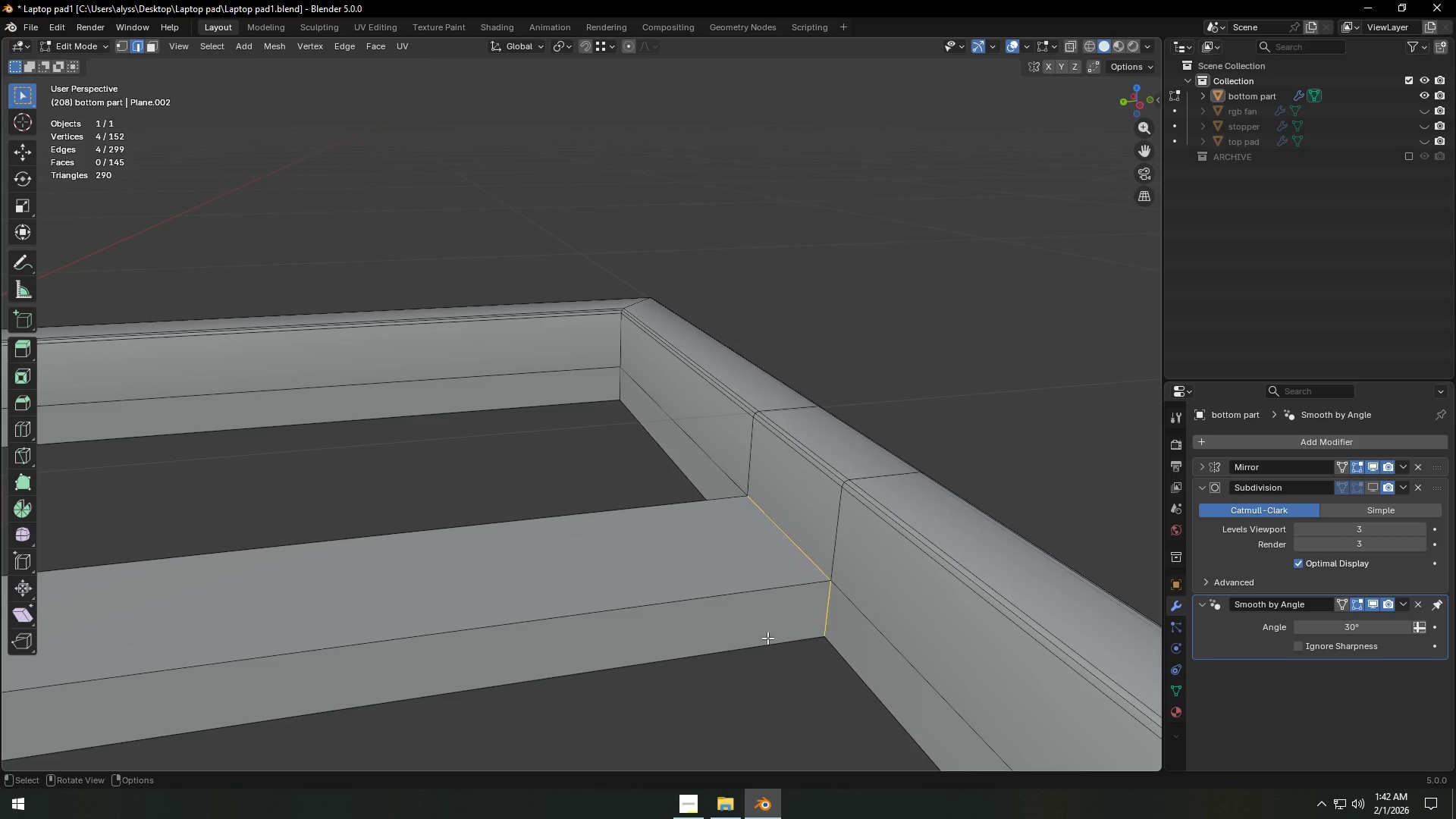 
key(Control+R)
 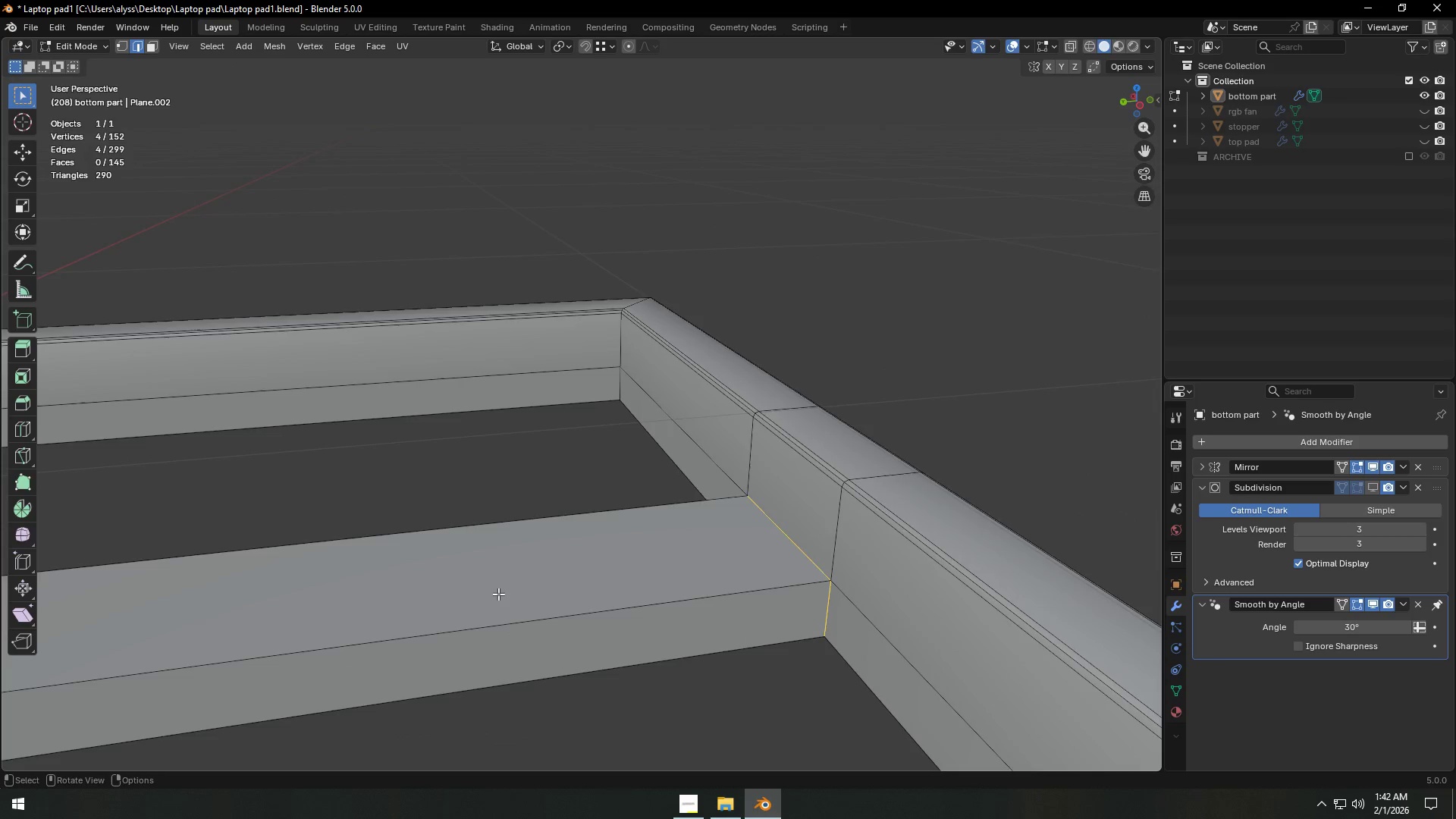 
scroll: coordinate [498, 595], scroll_direction: down, amount: 5.0
 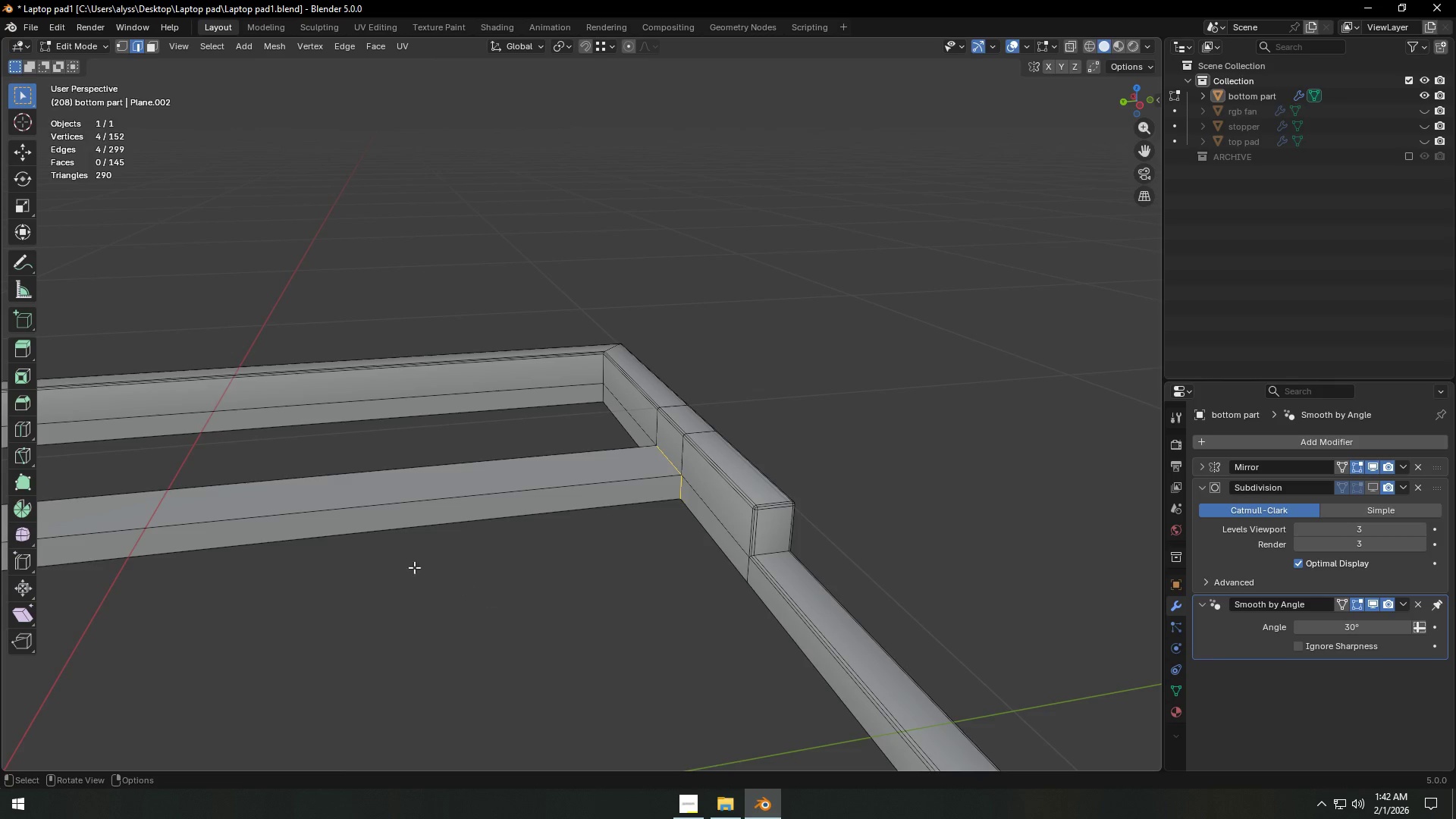 
key(Control+ControlLeft)
 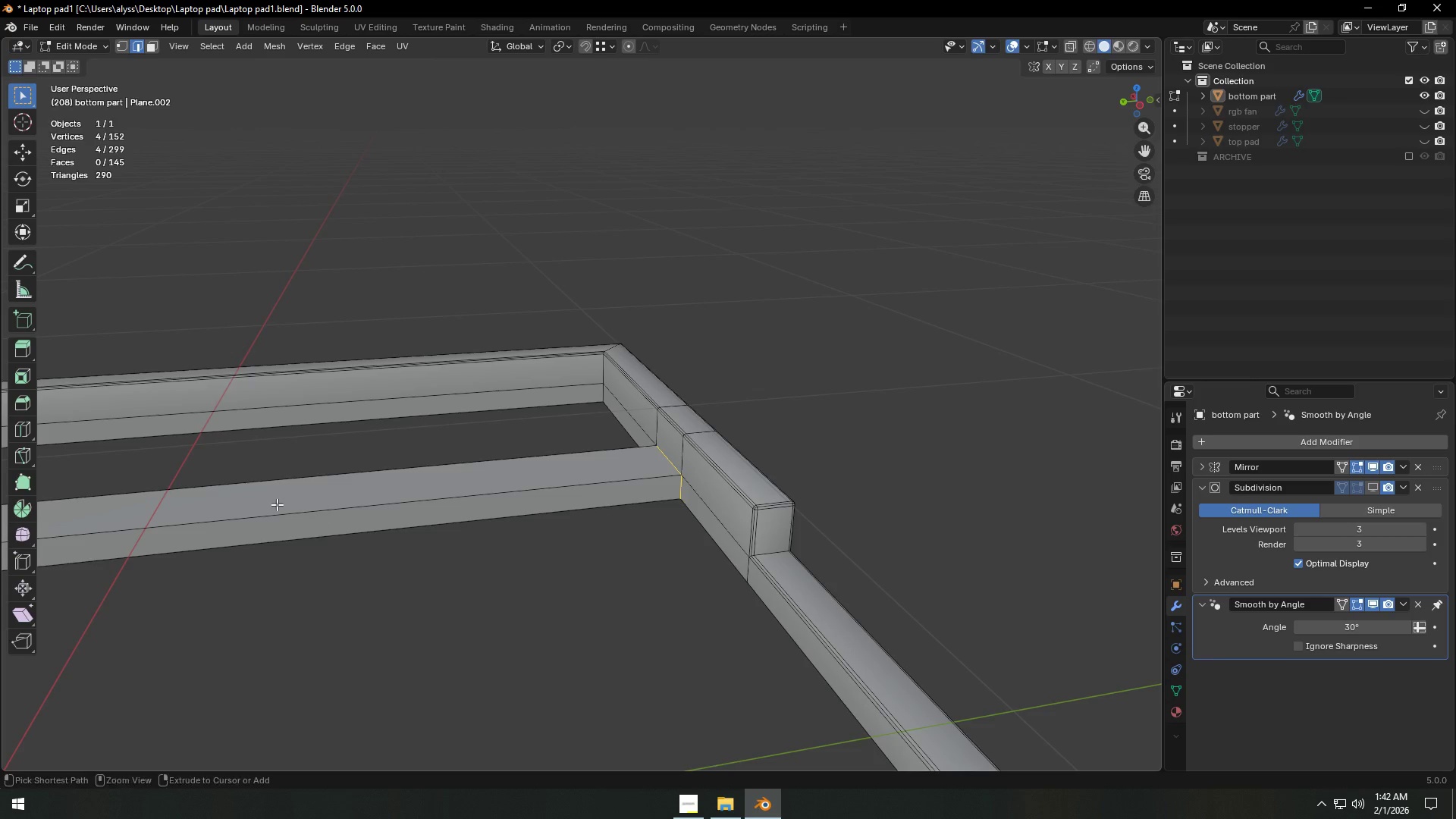 
key(Control+R)
 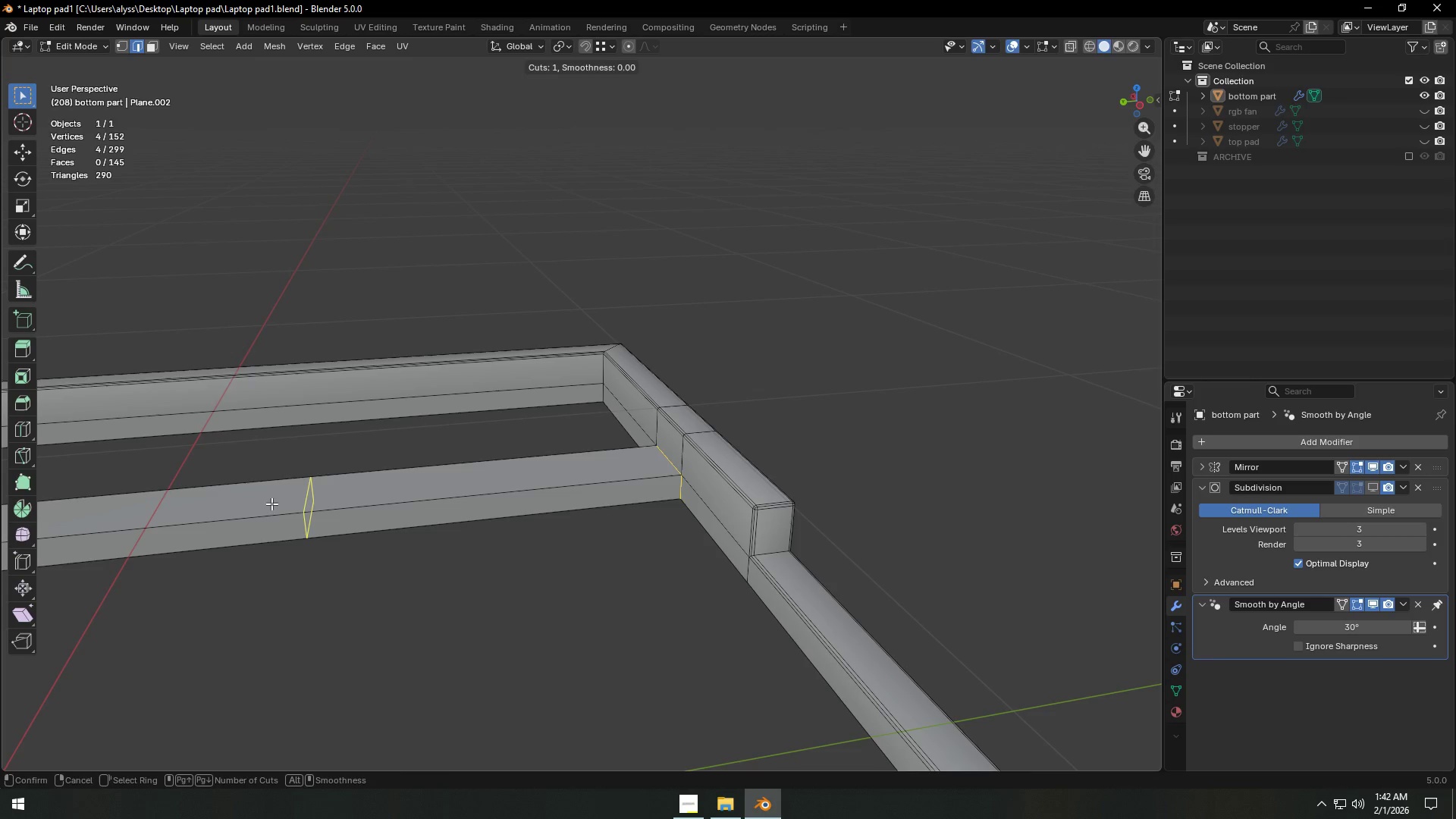 
left_click_drag(start_coordinate=[271, 504], to_coordinate=[275, 504])
 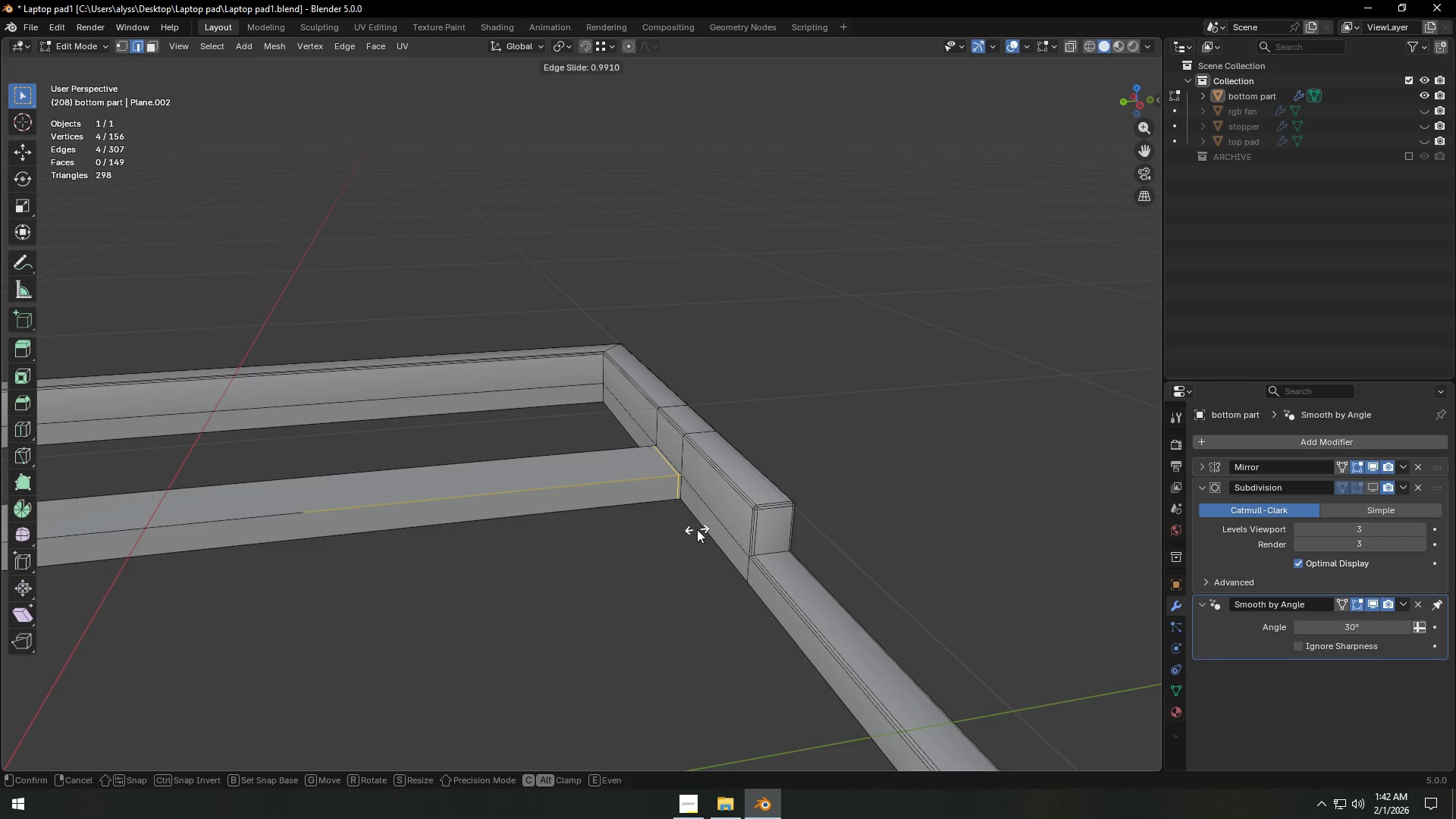 
left_click([697, 529])
 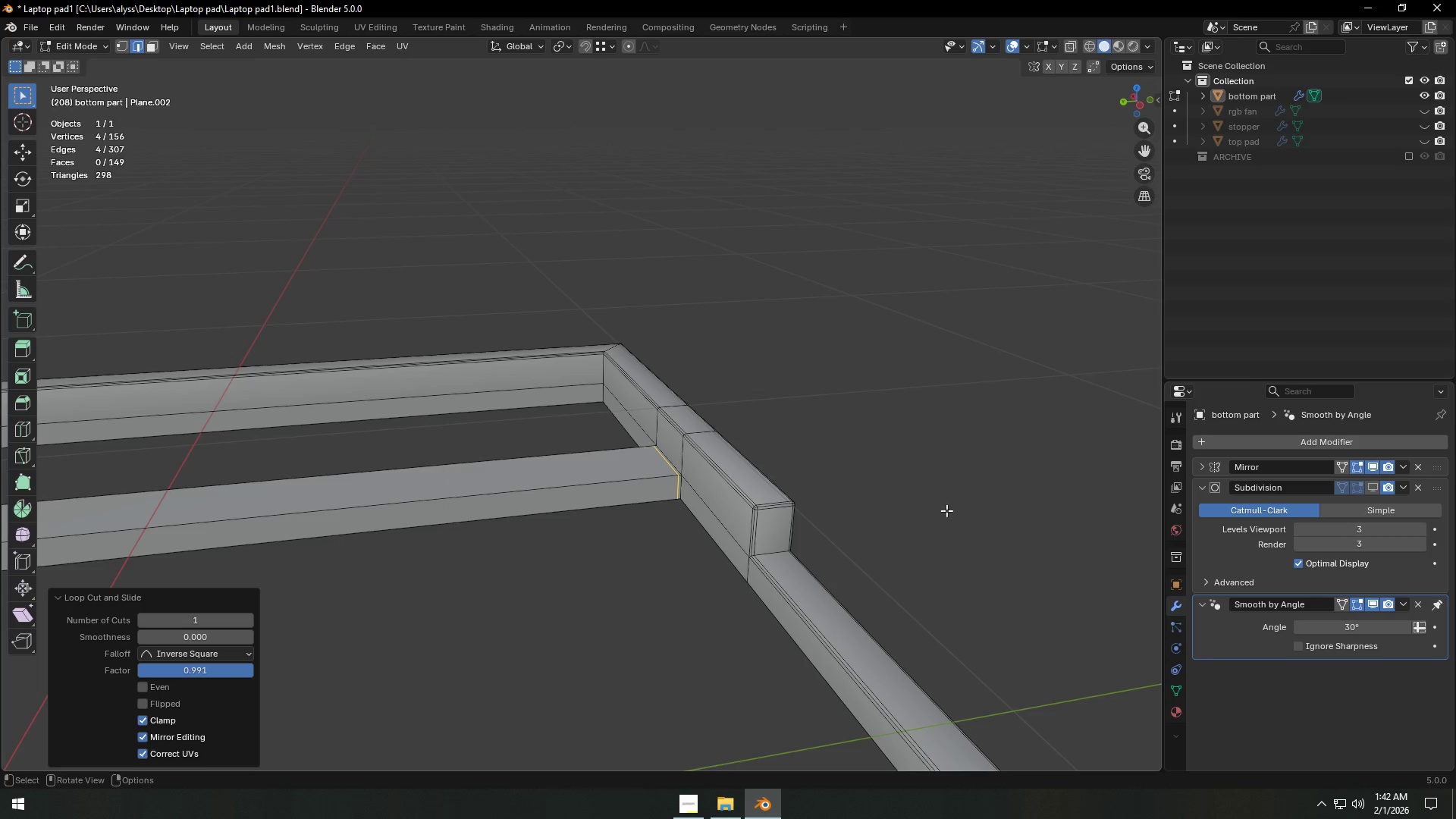 
key(Tab)
 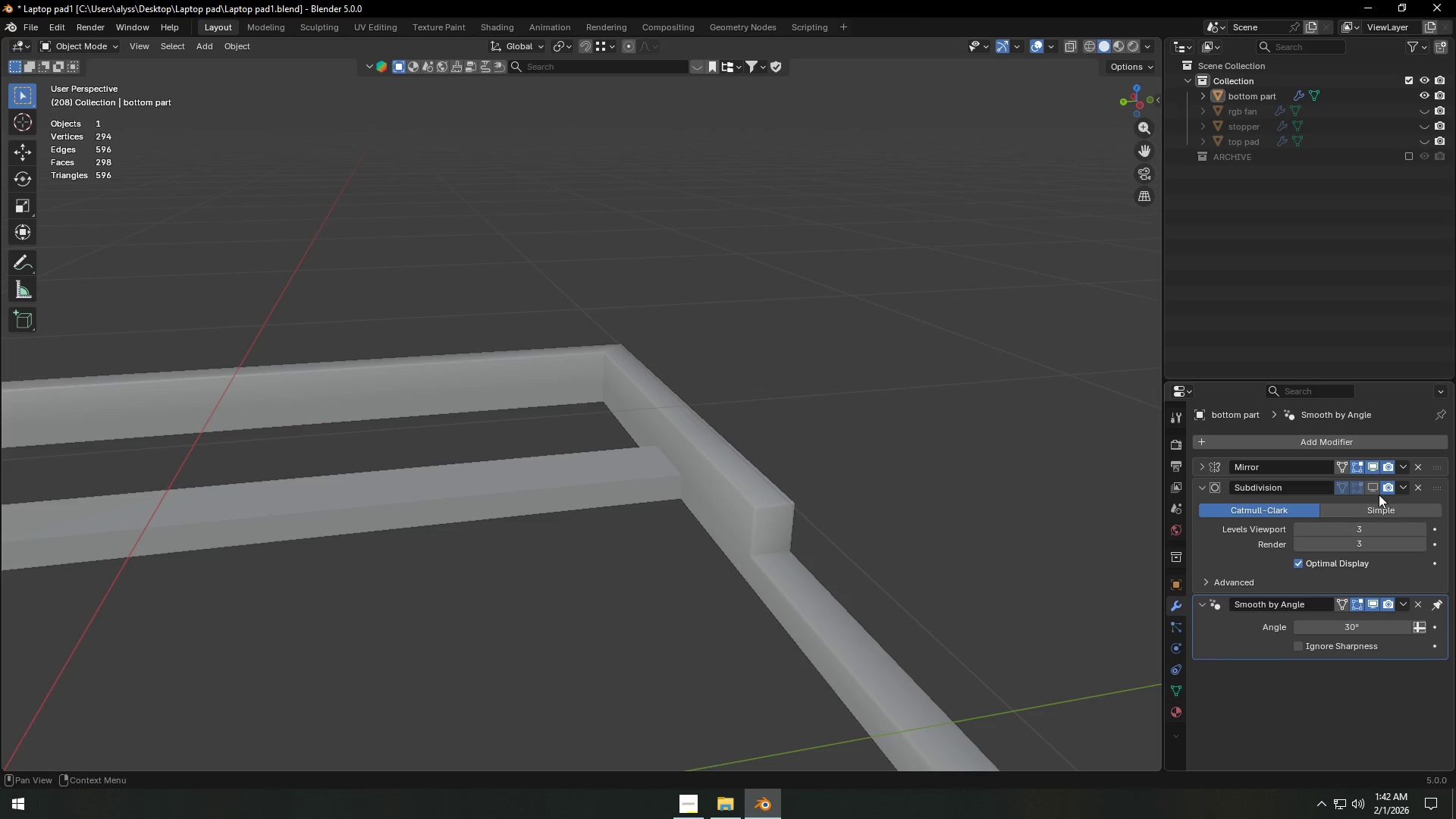 
left_click([1375, 488])
 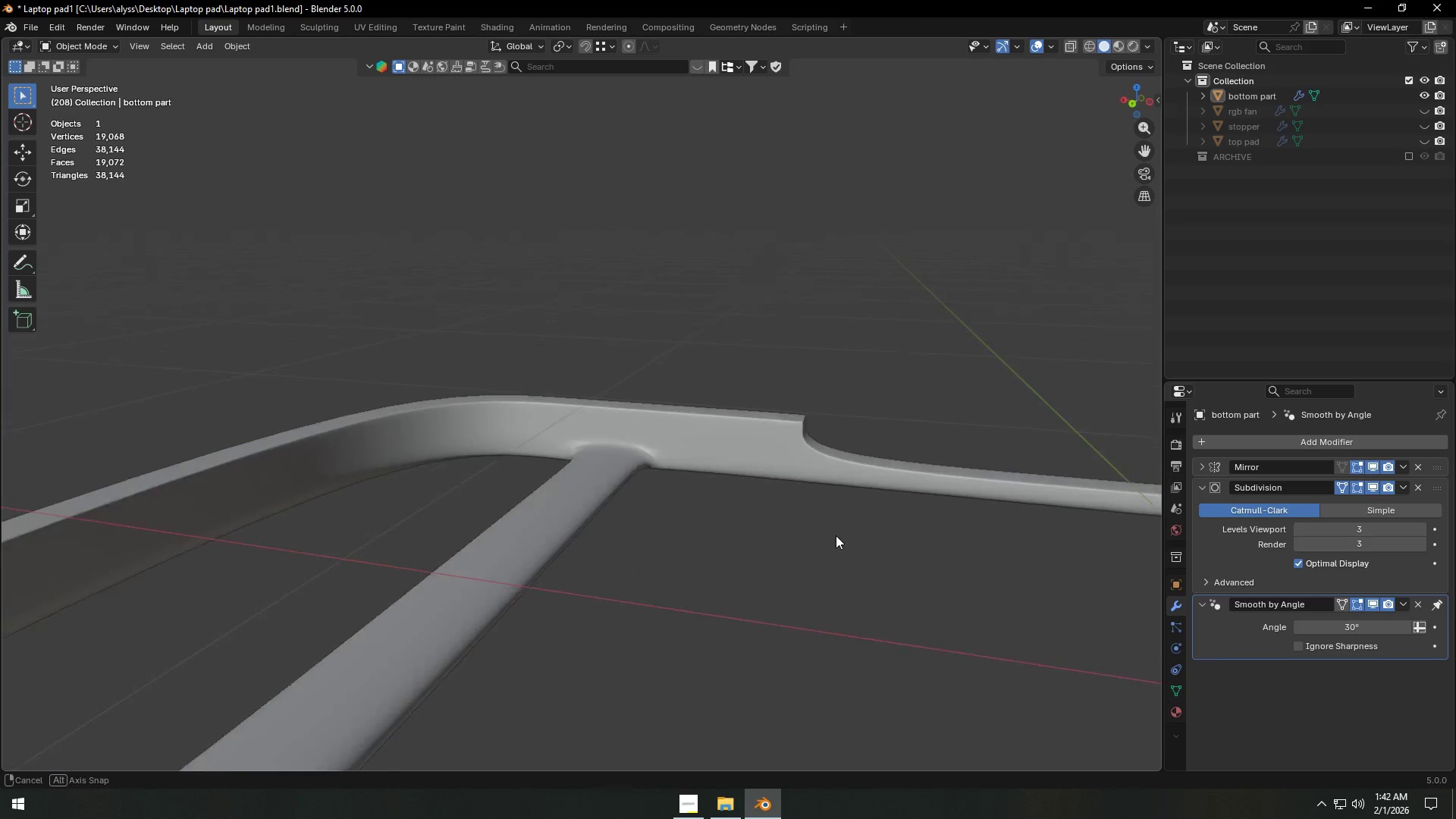 
key(Tab)
 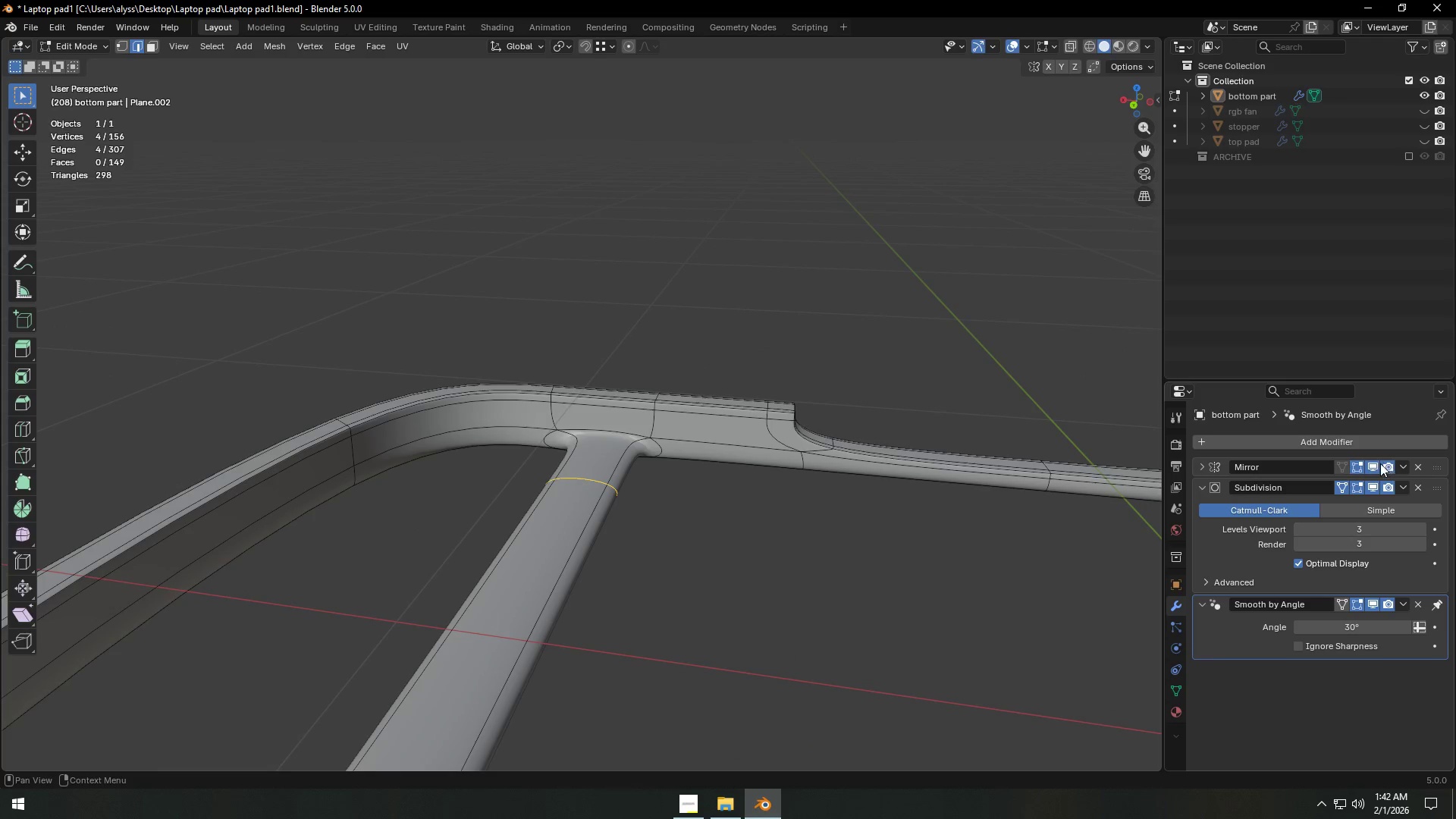 
mouse_move([1384, 458])
 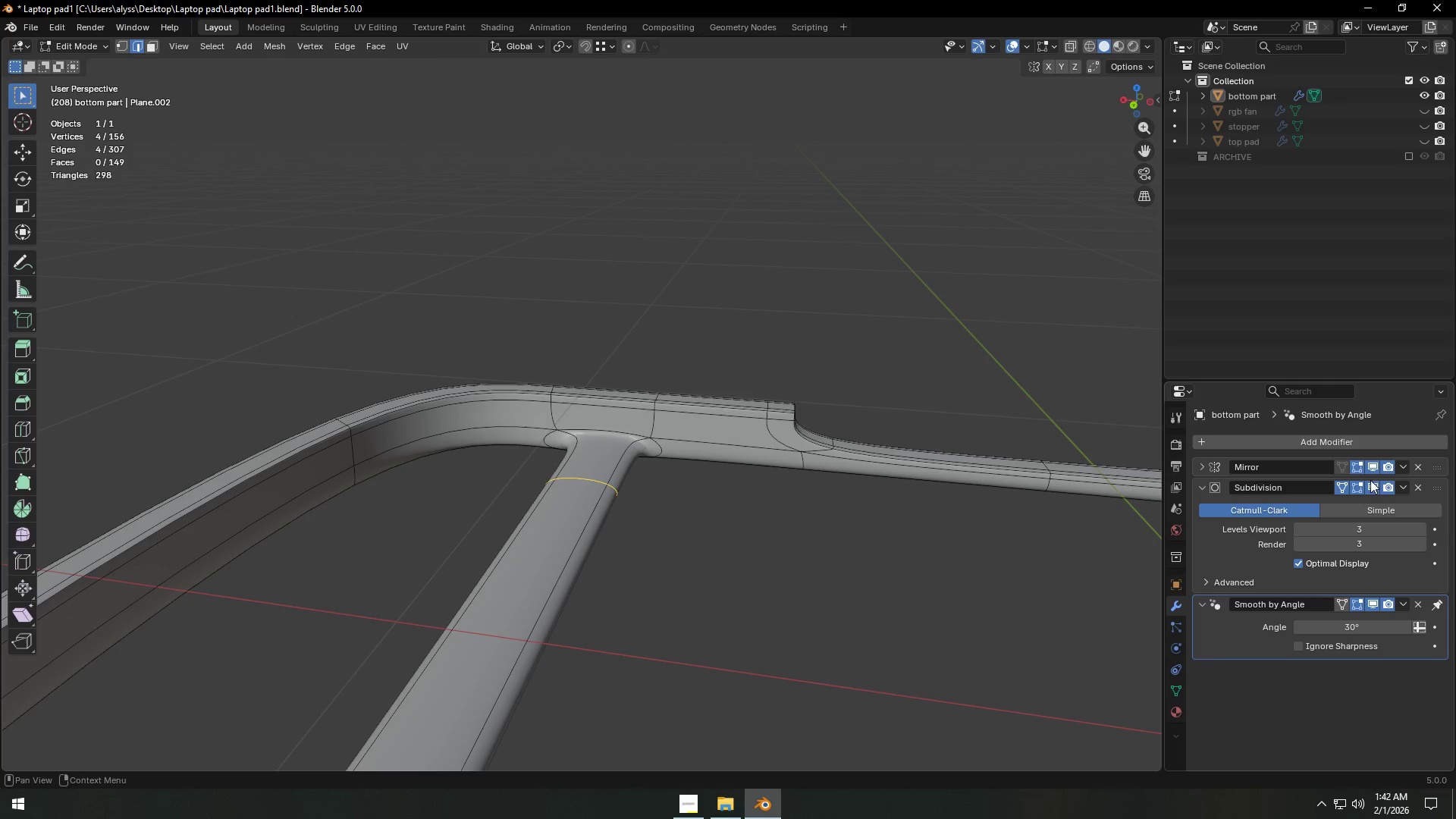 
left_click([1370, 483])
 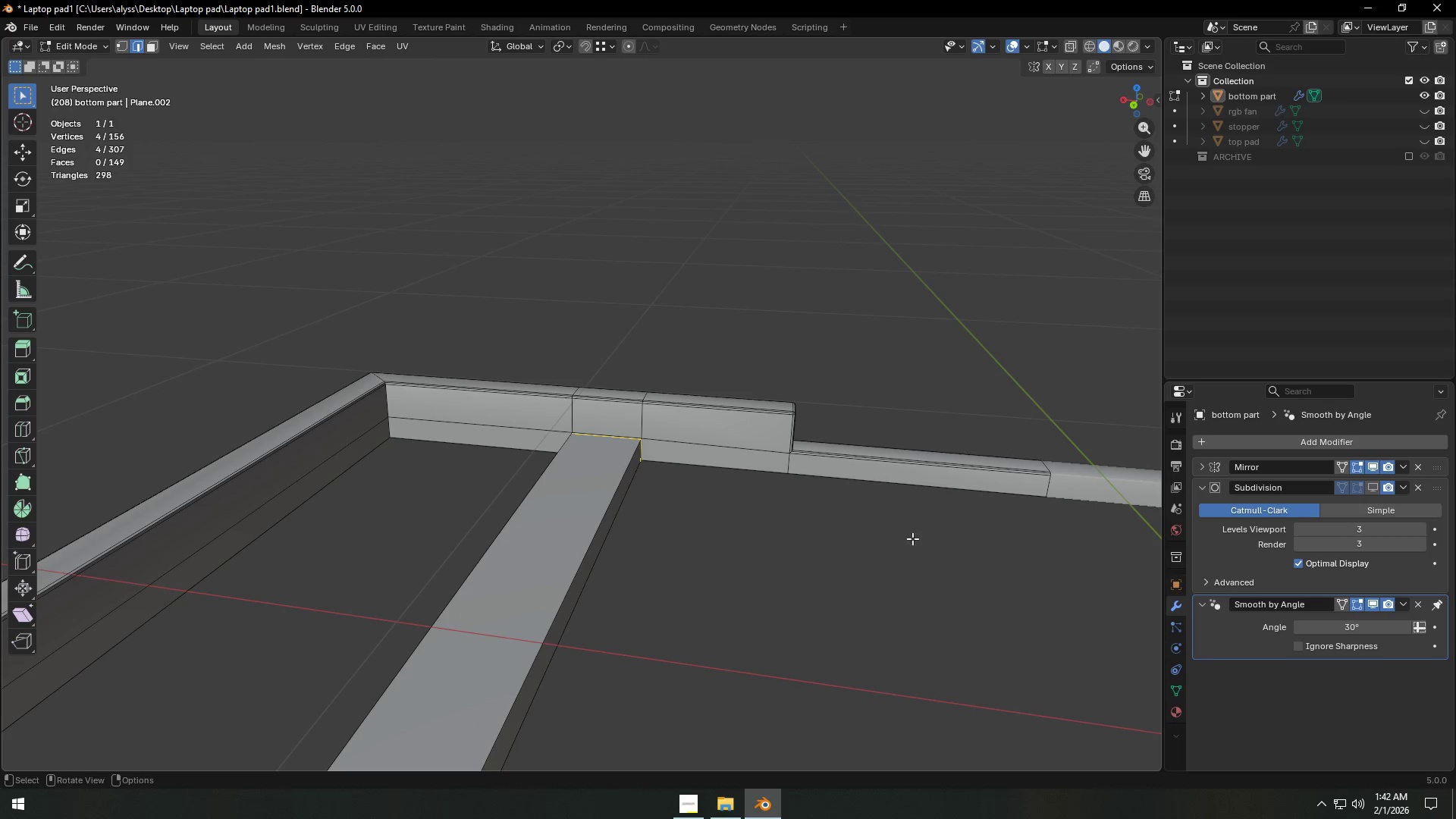 
key(Shift+ShiftLeft)
 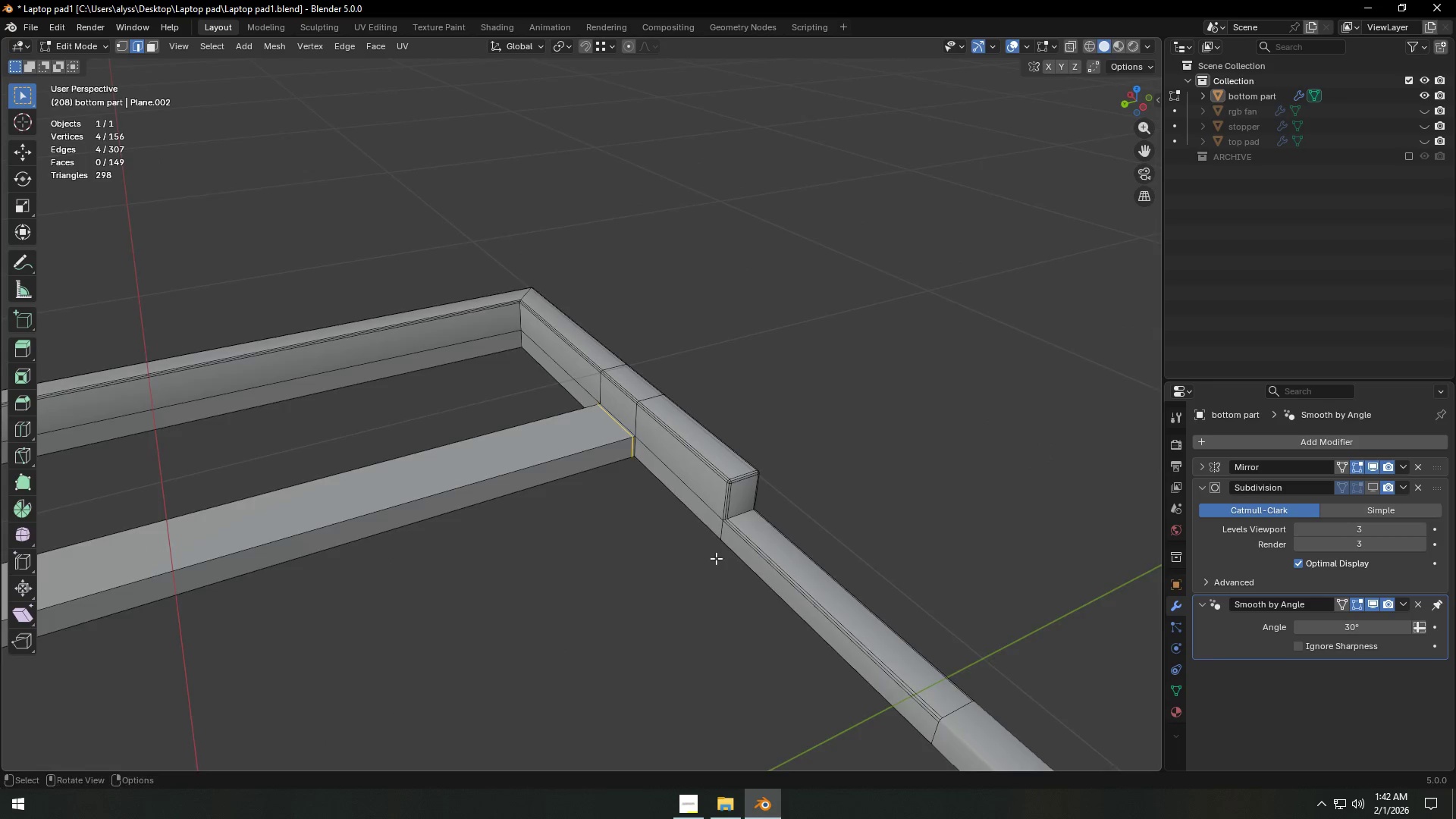 
key(Shift+ShiftLeft)
 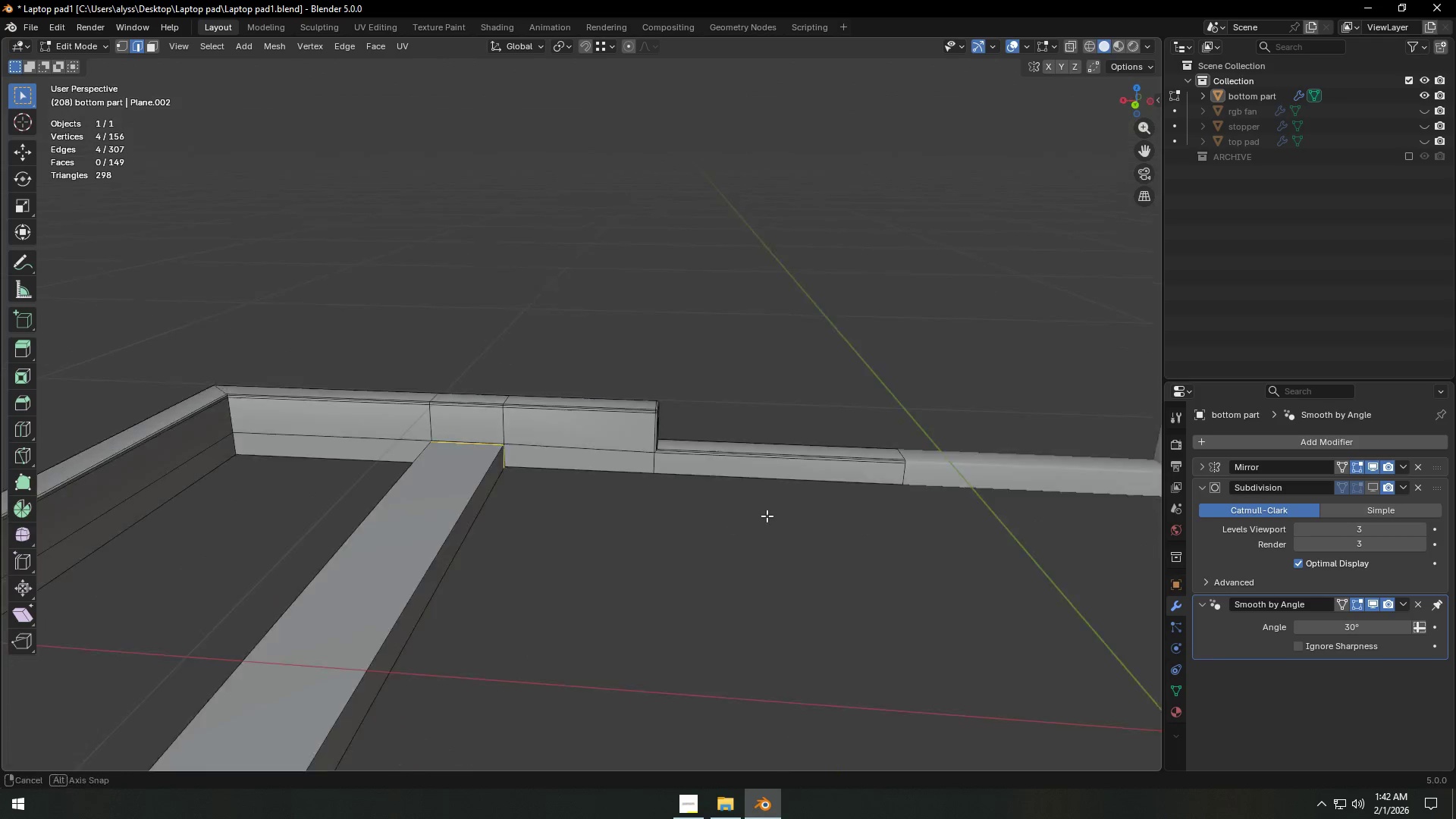 
scroll: coordinate [767, 516], scroll_direction: up, amount: 4.0
 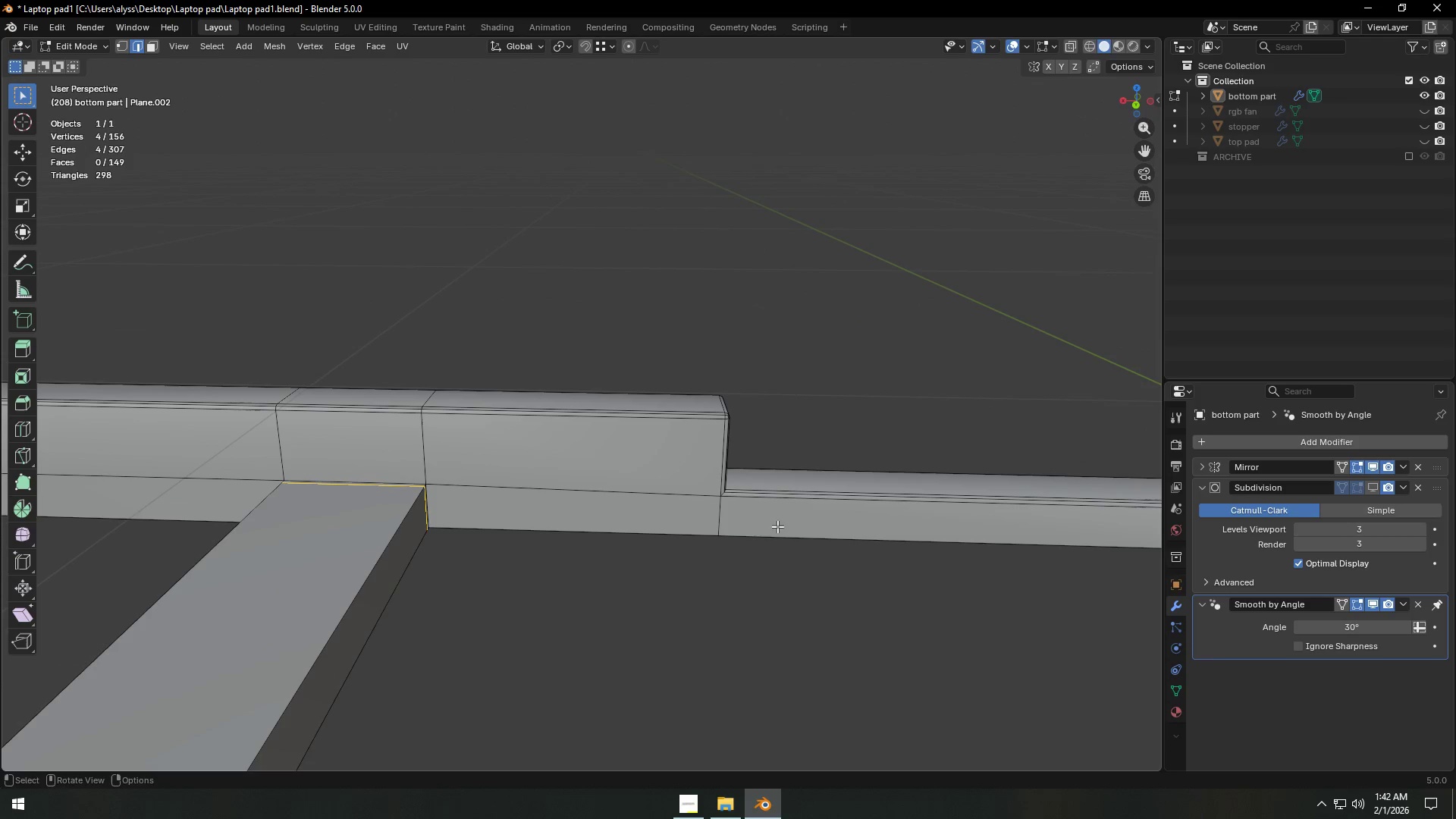 
hold_key(key=ShiftLeft, duration=0.47)
 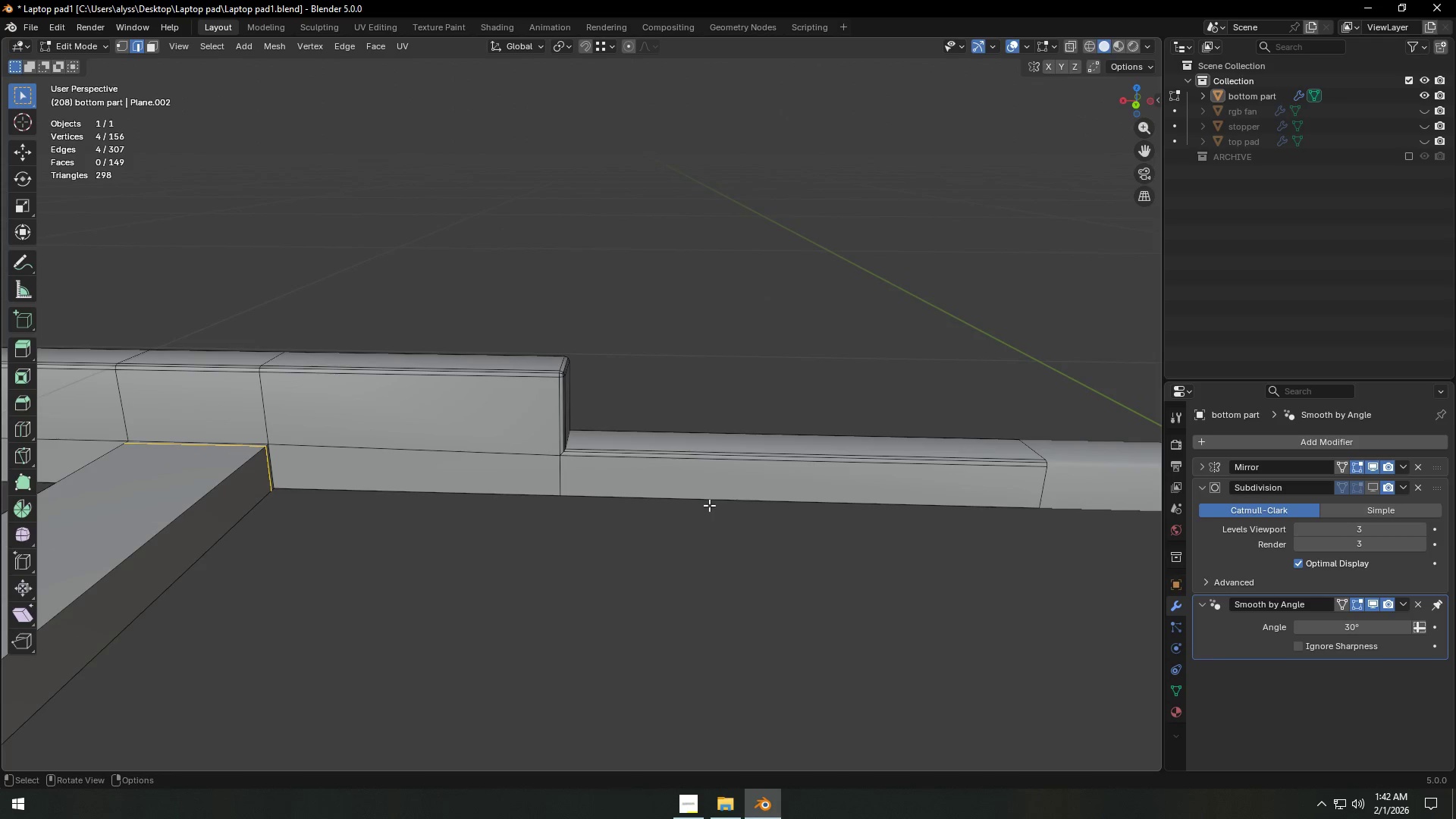 
key(Control+R)
 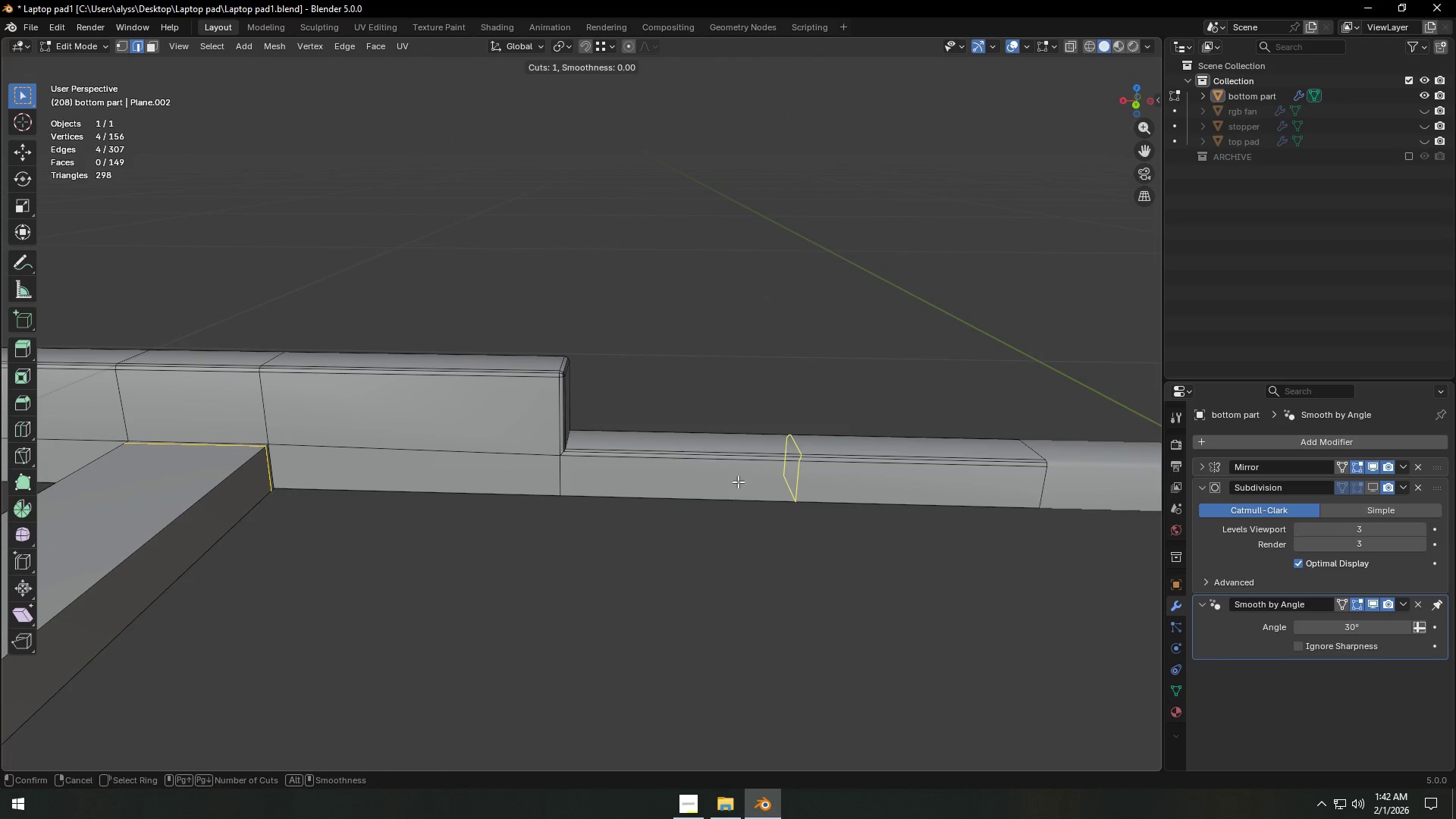 
left_click_drag(start_coordinate=[738, 482], to_coordinate=[720, 482])
 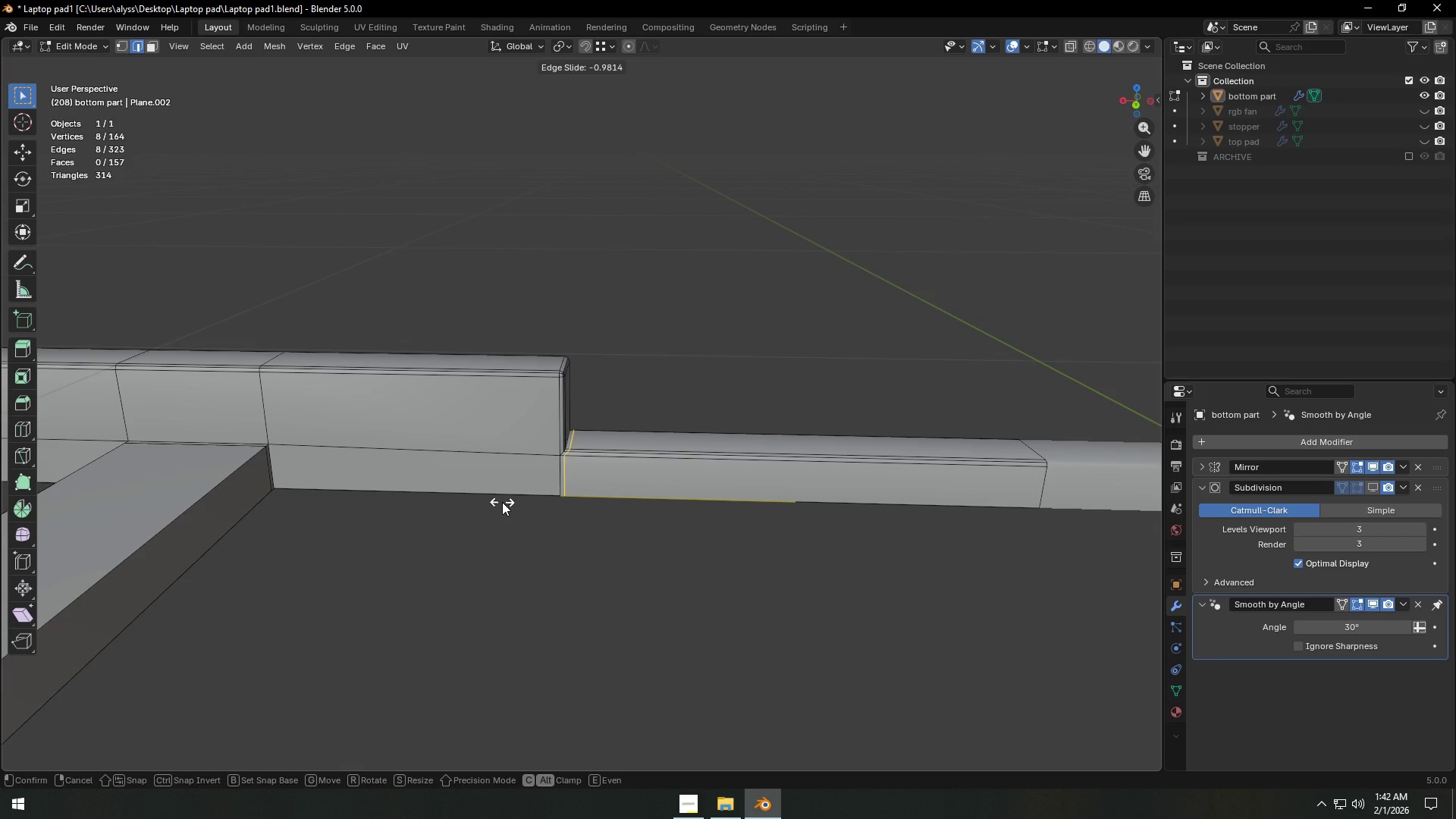 
left_click([502, 502])
 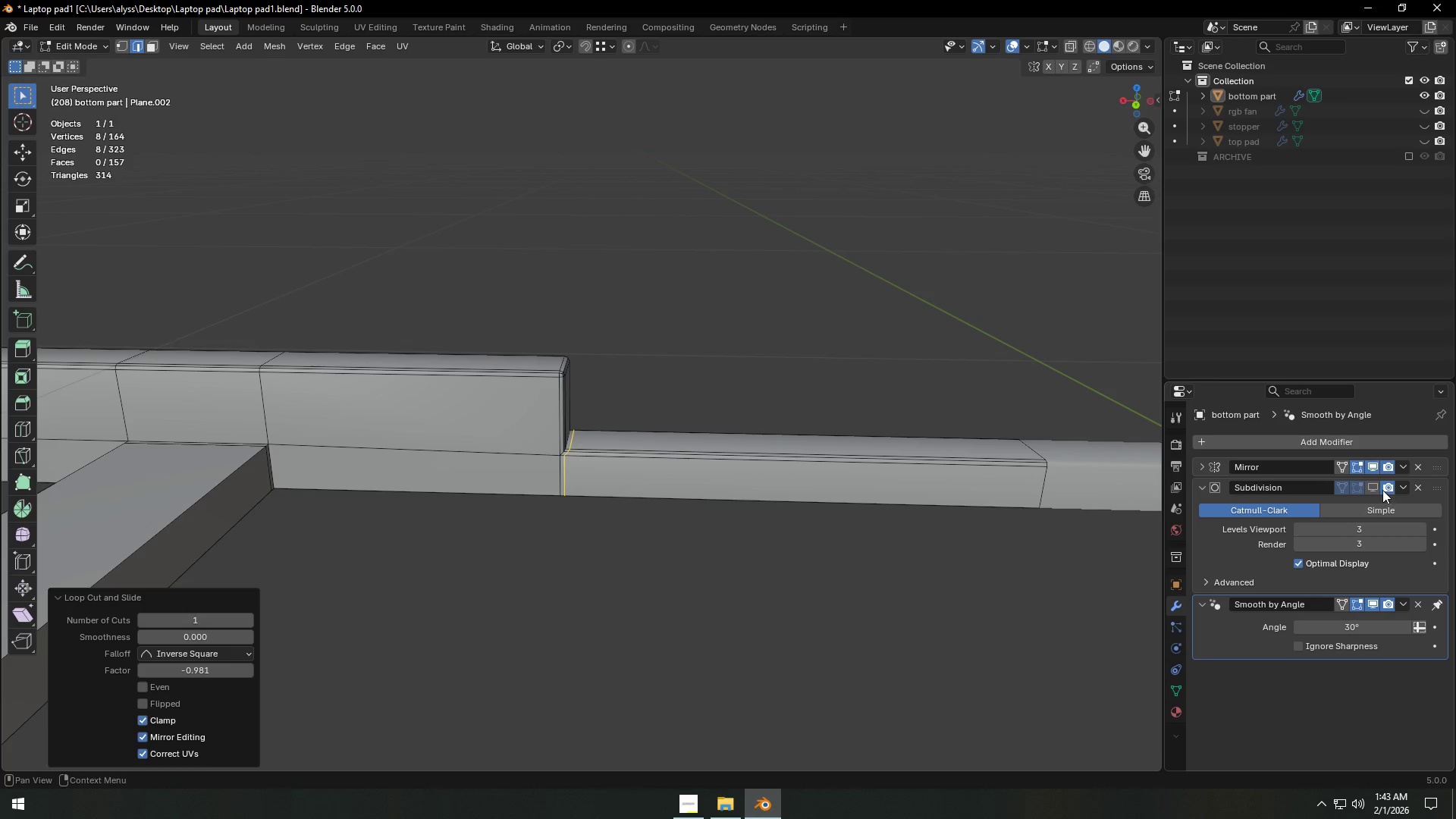 
left_click([1379, 487])
 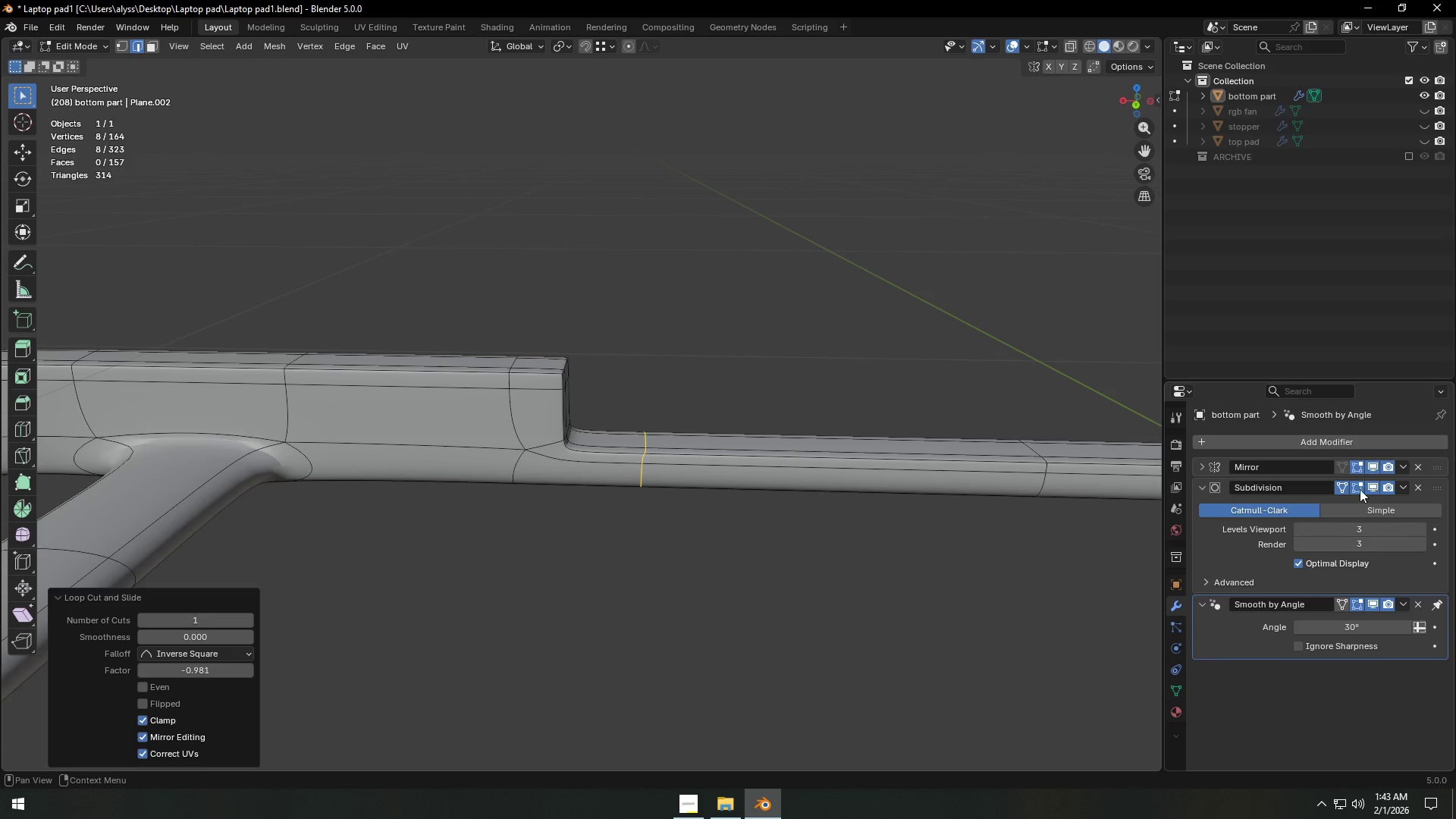 
scroll: coordinate [858, 524], scroll_direction: down, amount: 1.0
 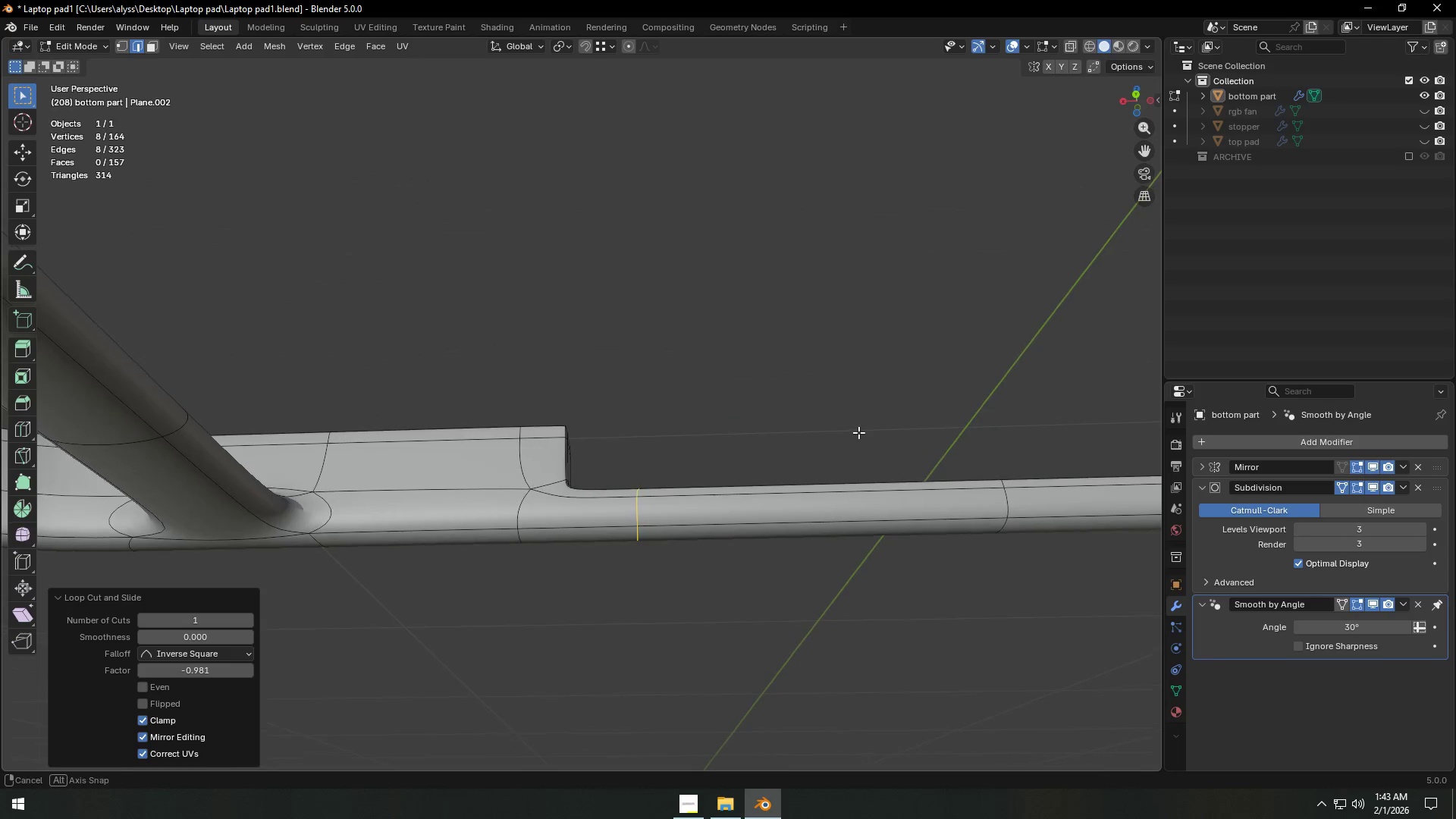 
key(Tab)
 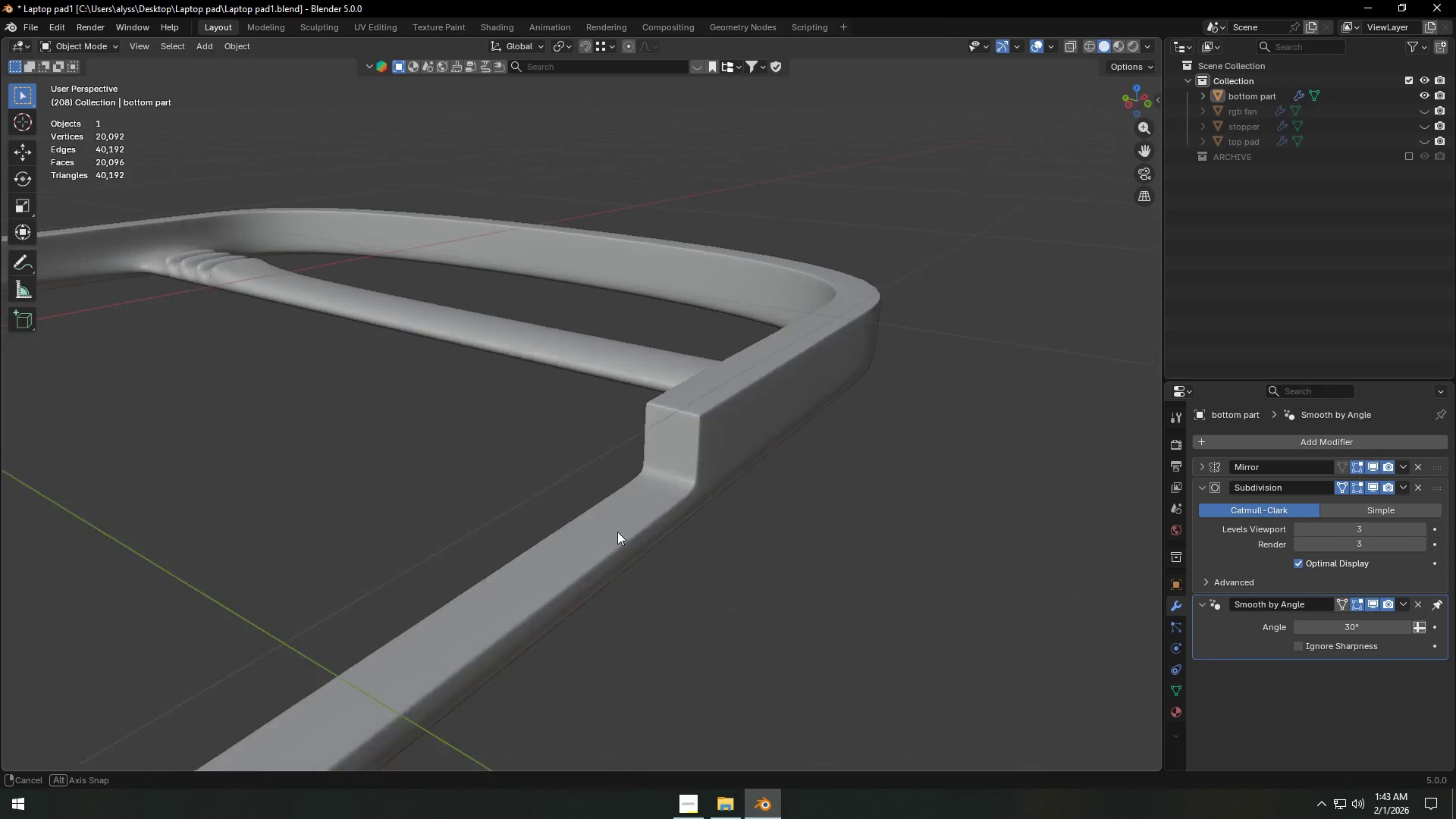 
scroll: coordinate [593, 532], scroll_direction: down, amount: 3.0
 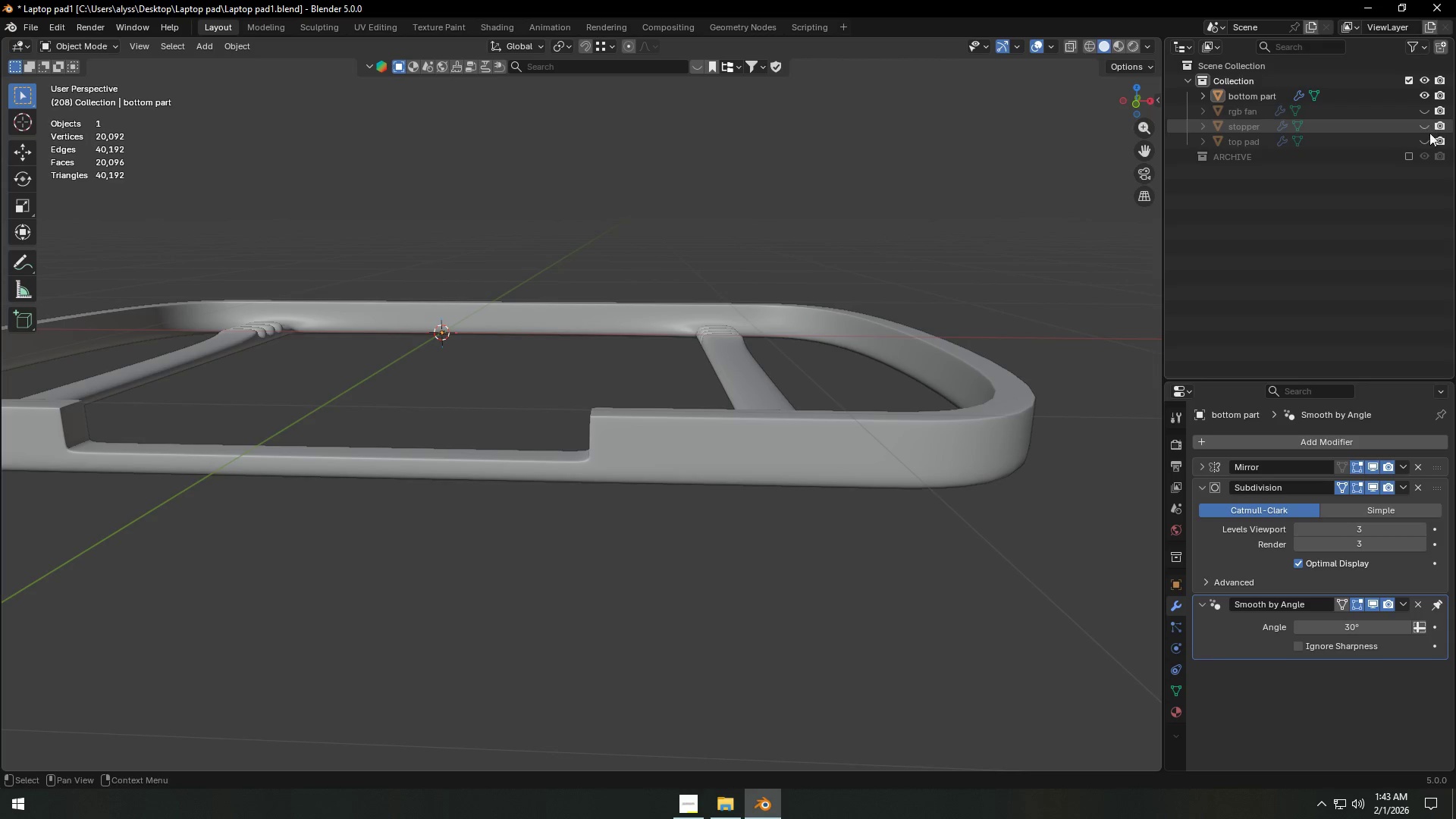 
left_click([1426, 140])
 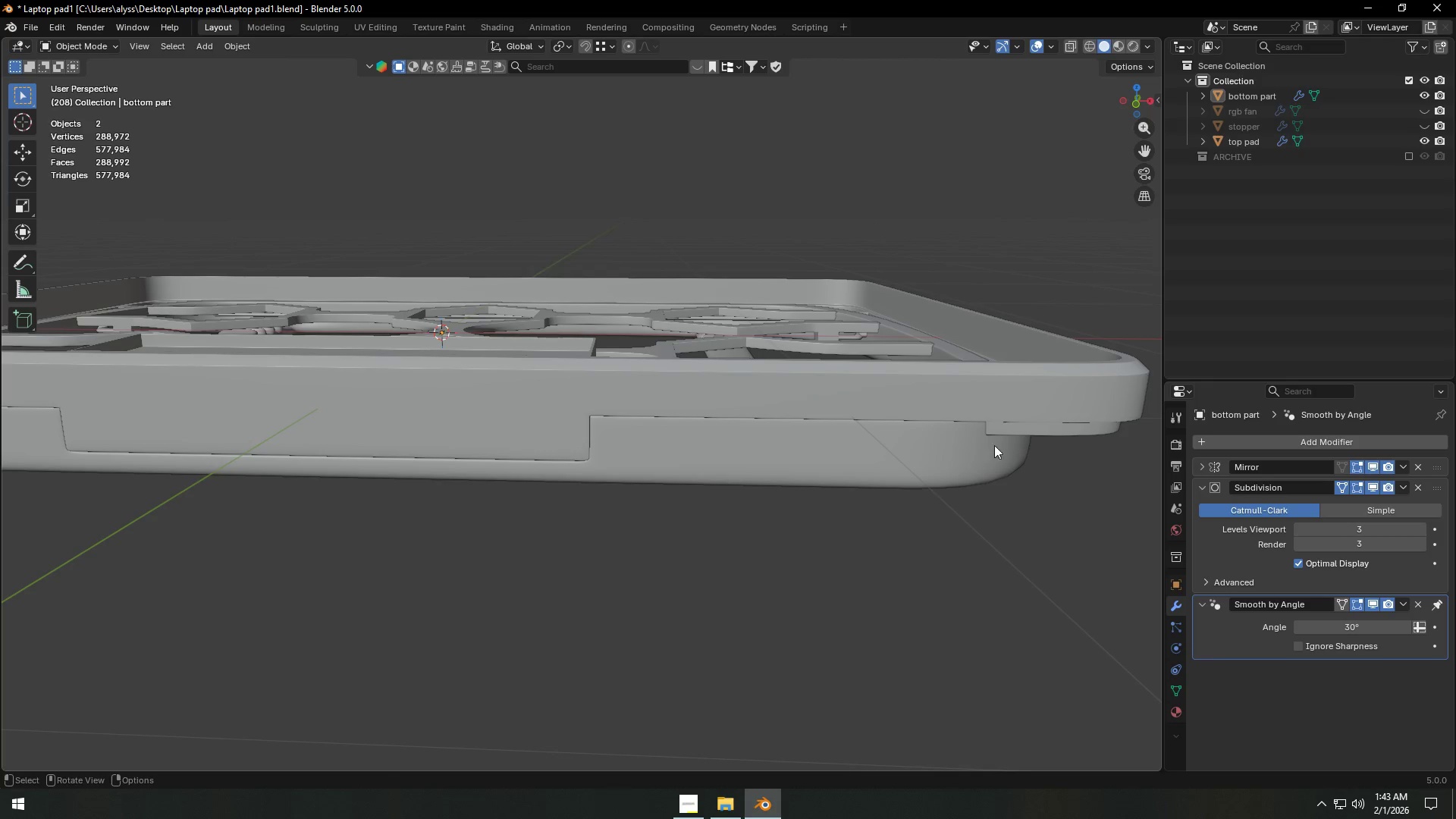 
left_click([797, 569])
 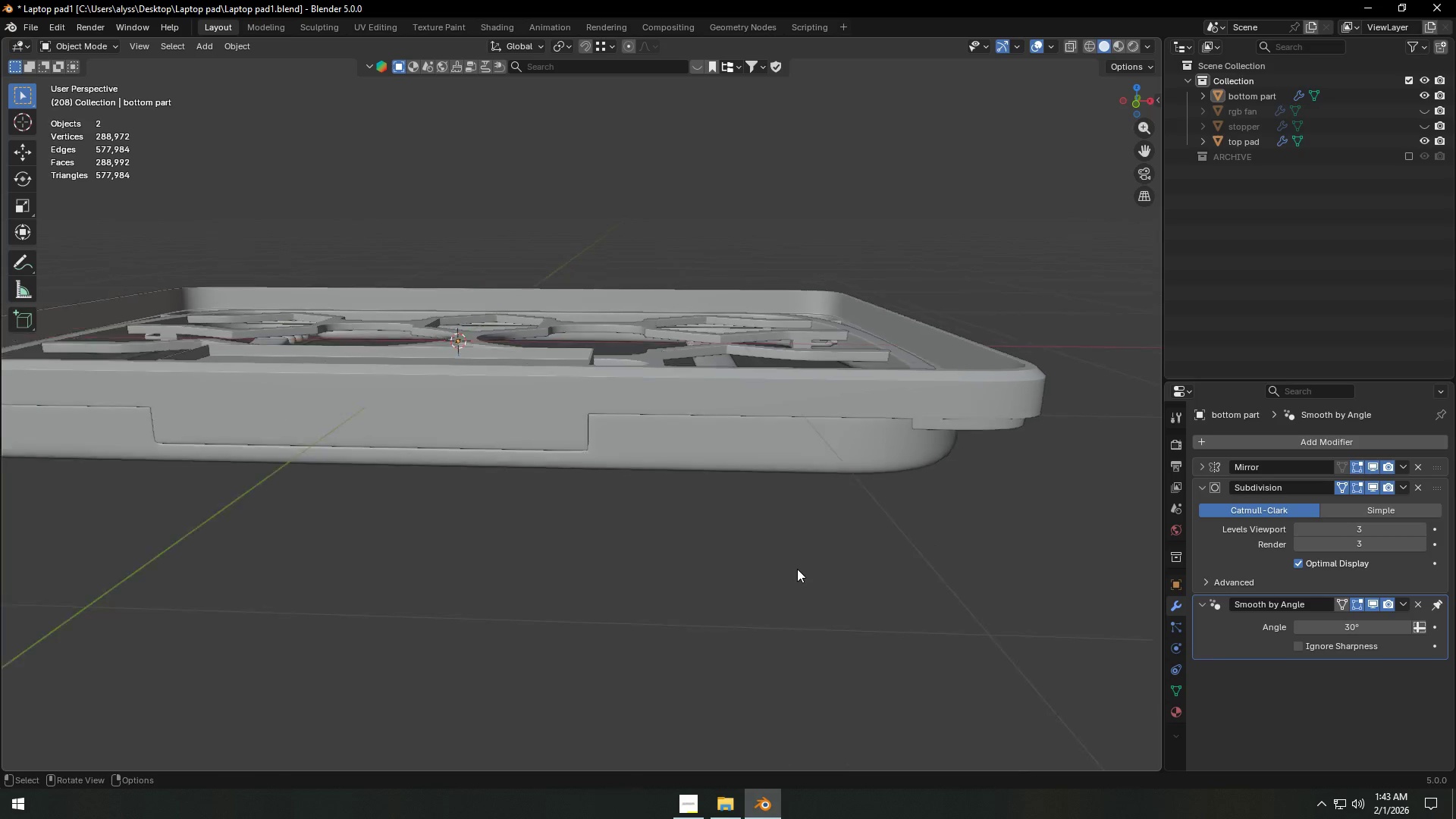 
scroll: coordinate [798, 568], scroll_direction: down, amount: 4.0
 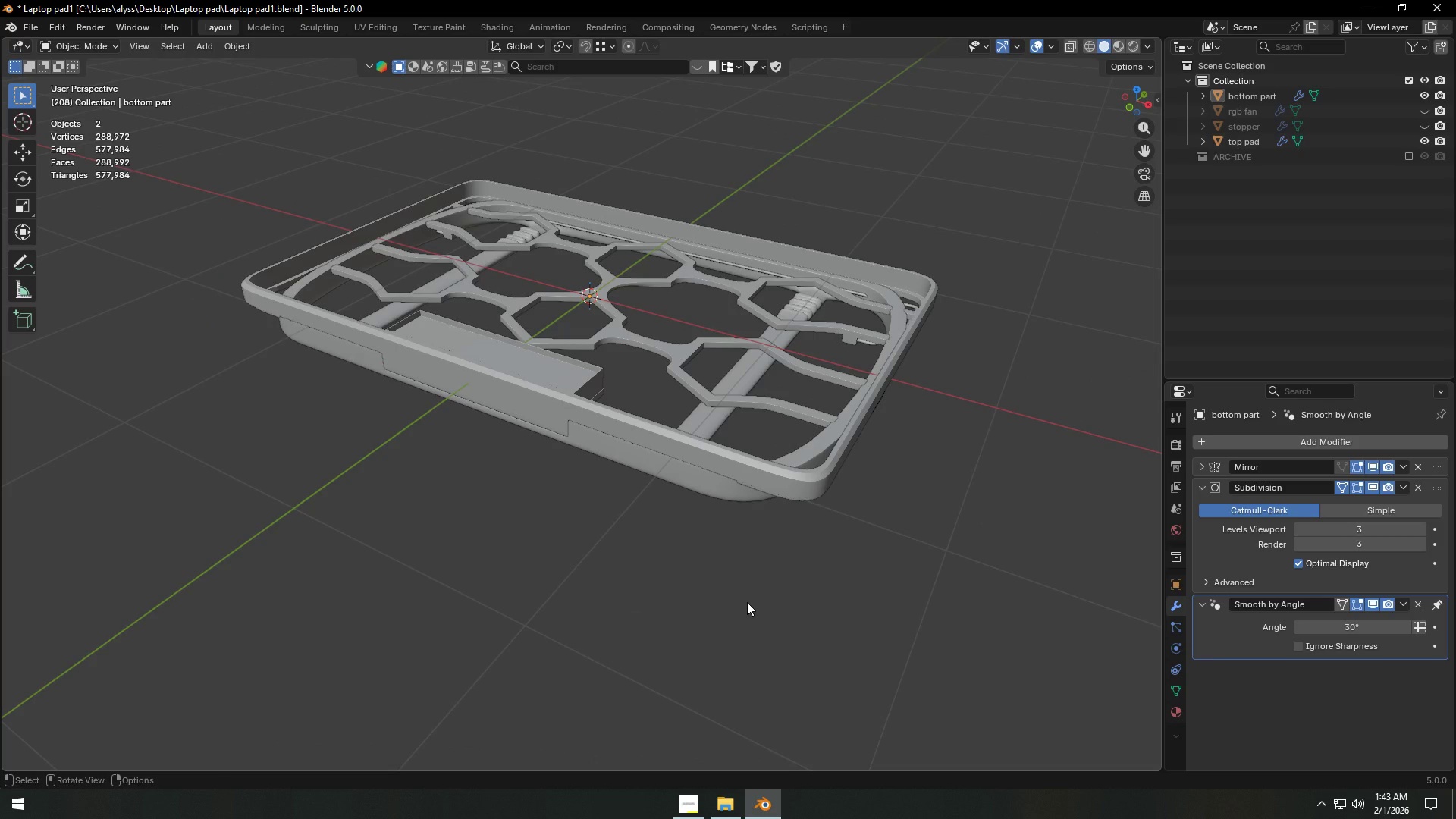 
wait(13.72)
 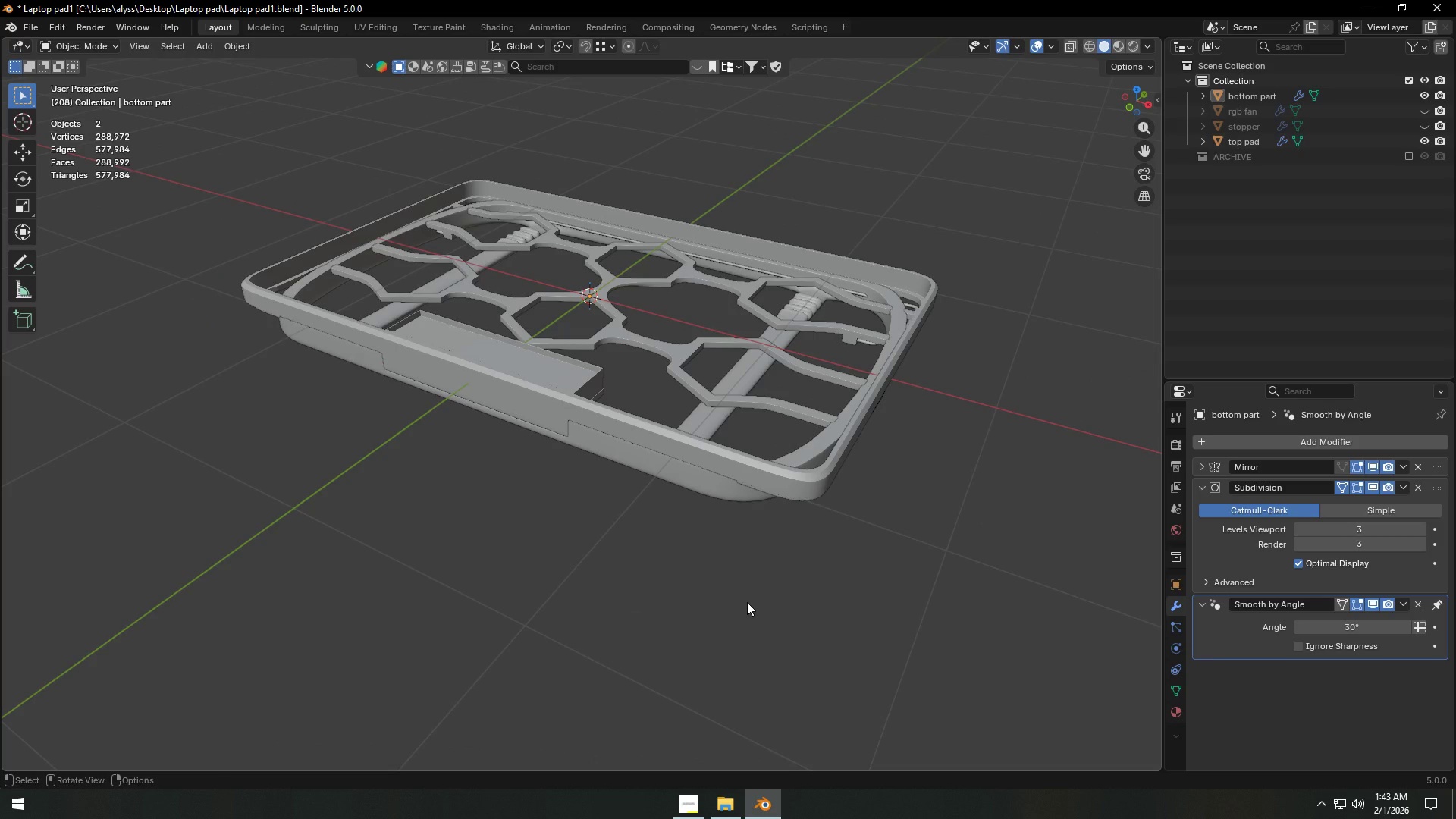 
left_click([1426, 139])
 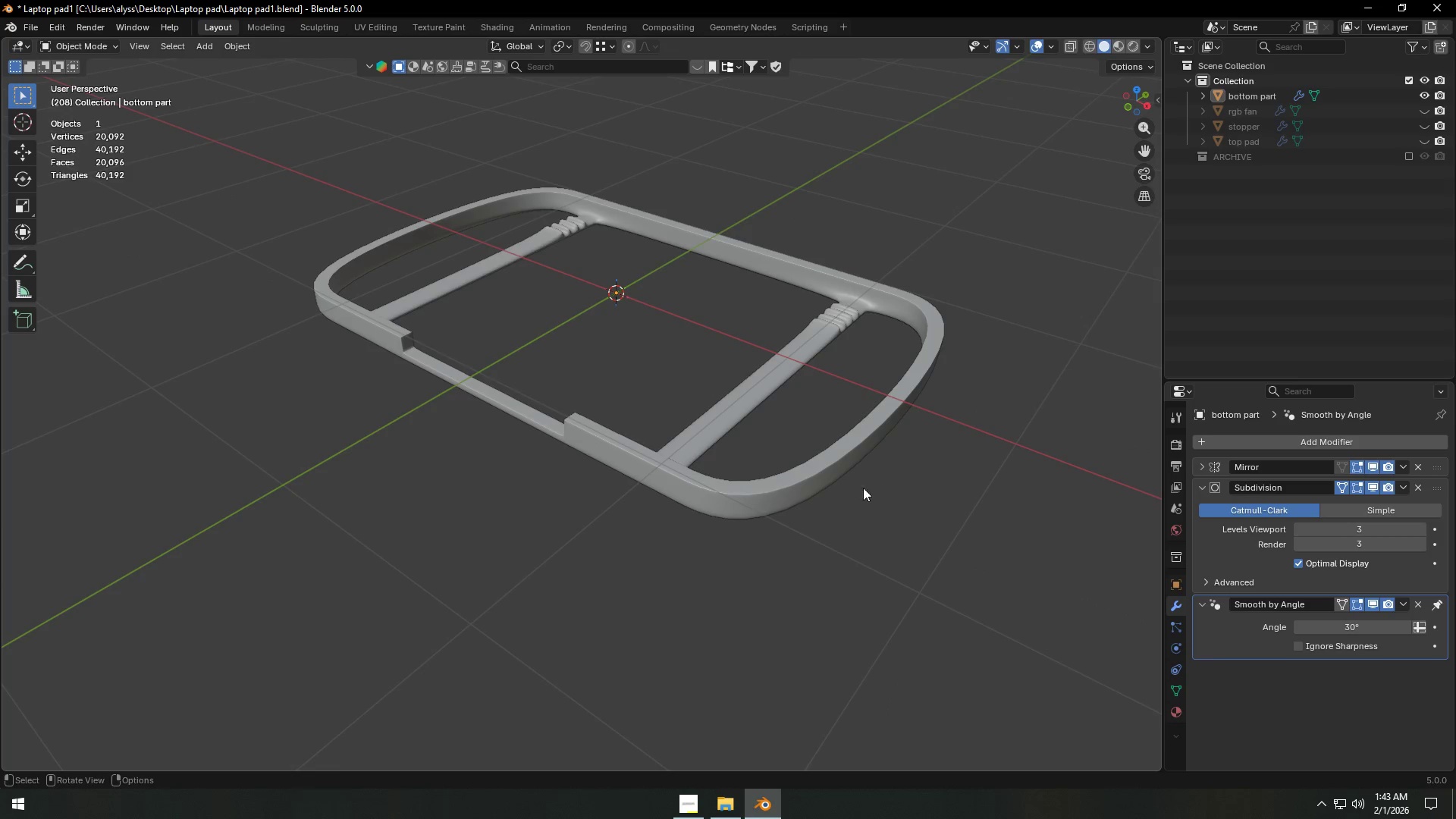 
key(Tab)
 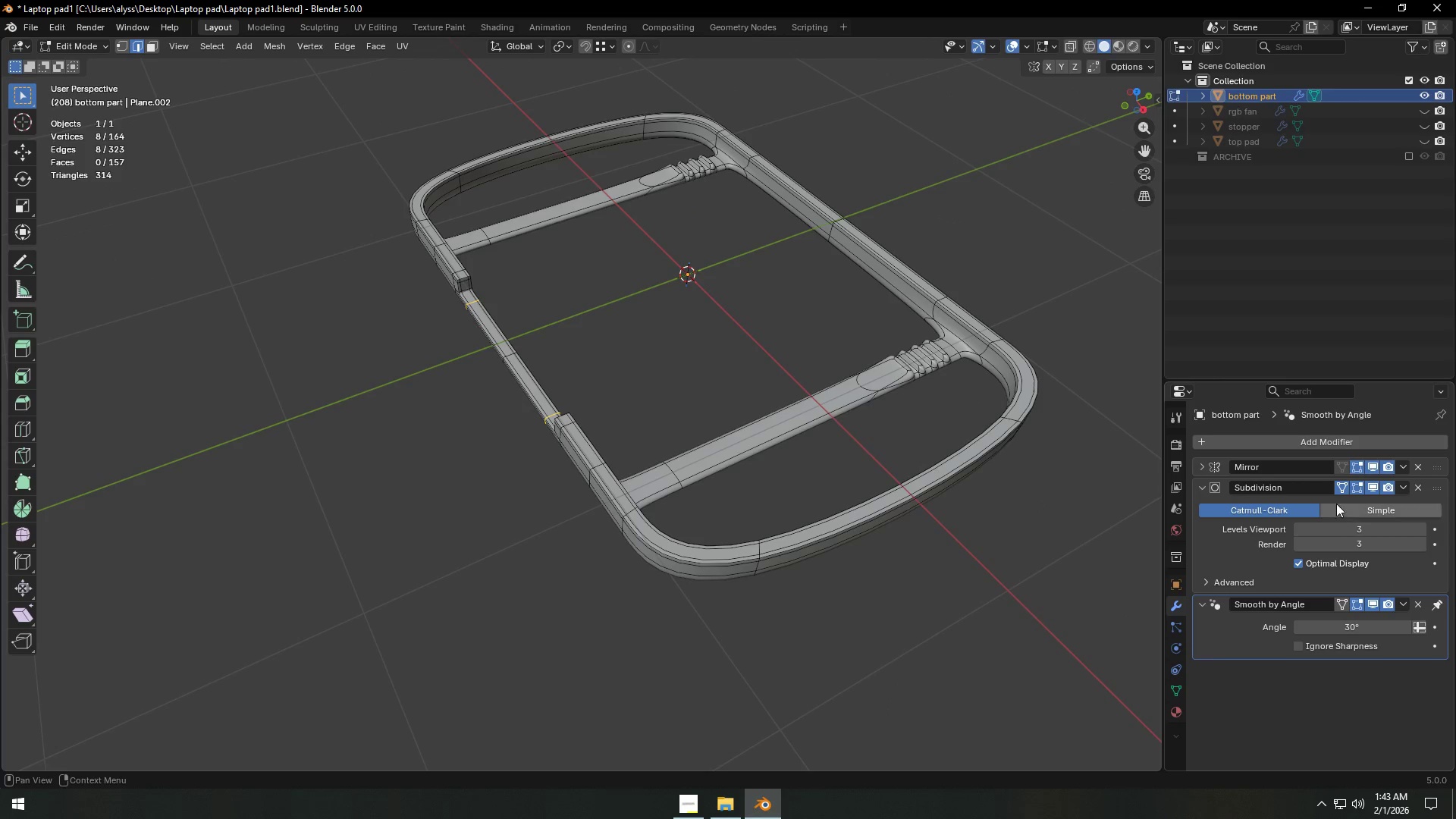 
left_click([1373, 485])
 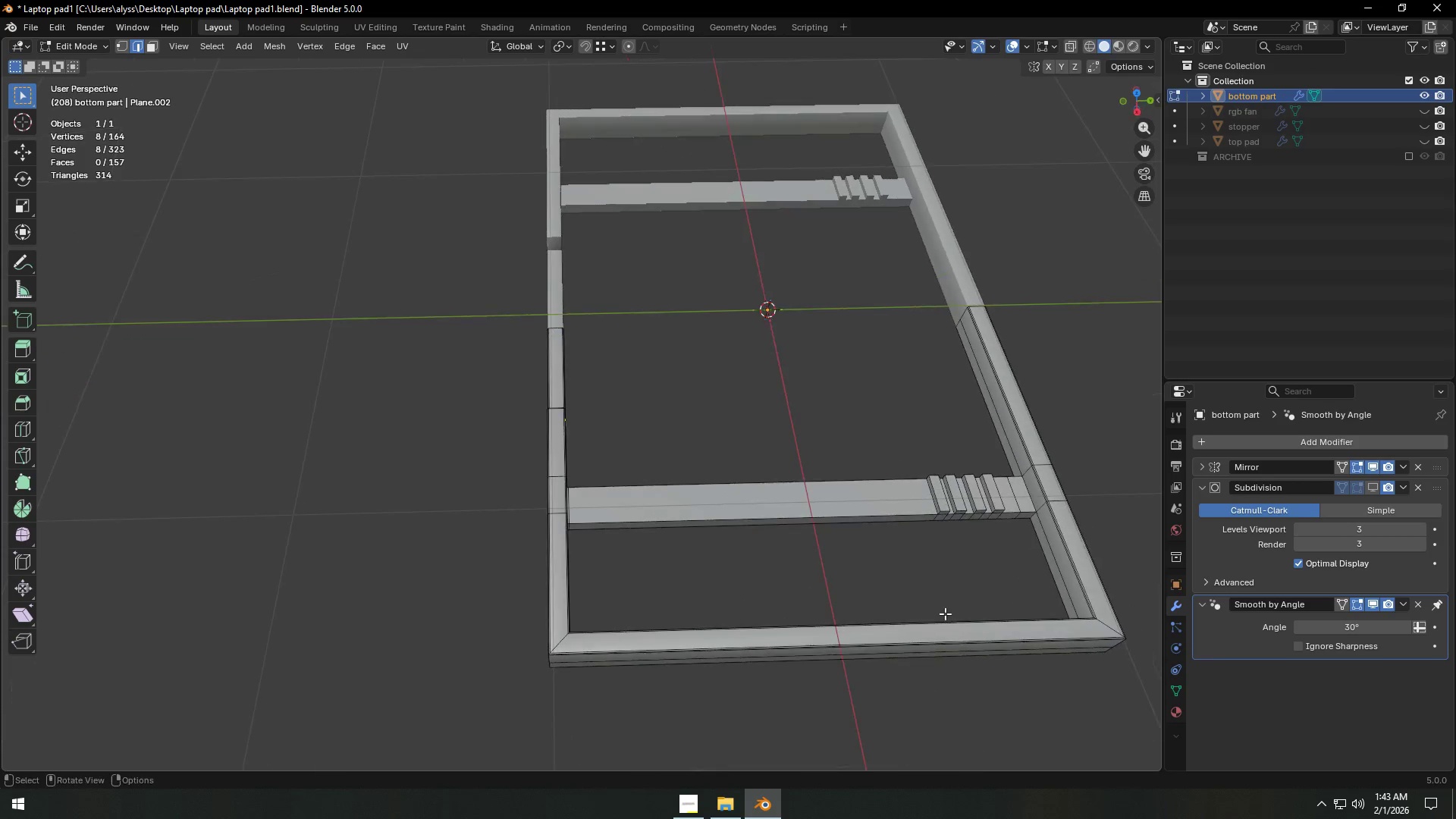 
scroll: coordinate [945, 613], scroll_direction: up, amount: 2.0
 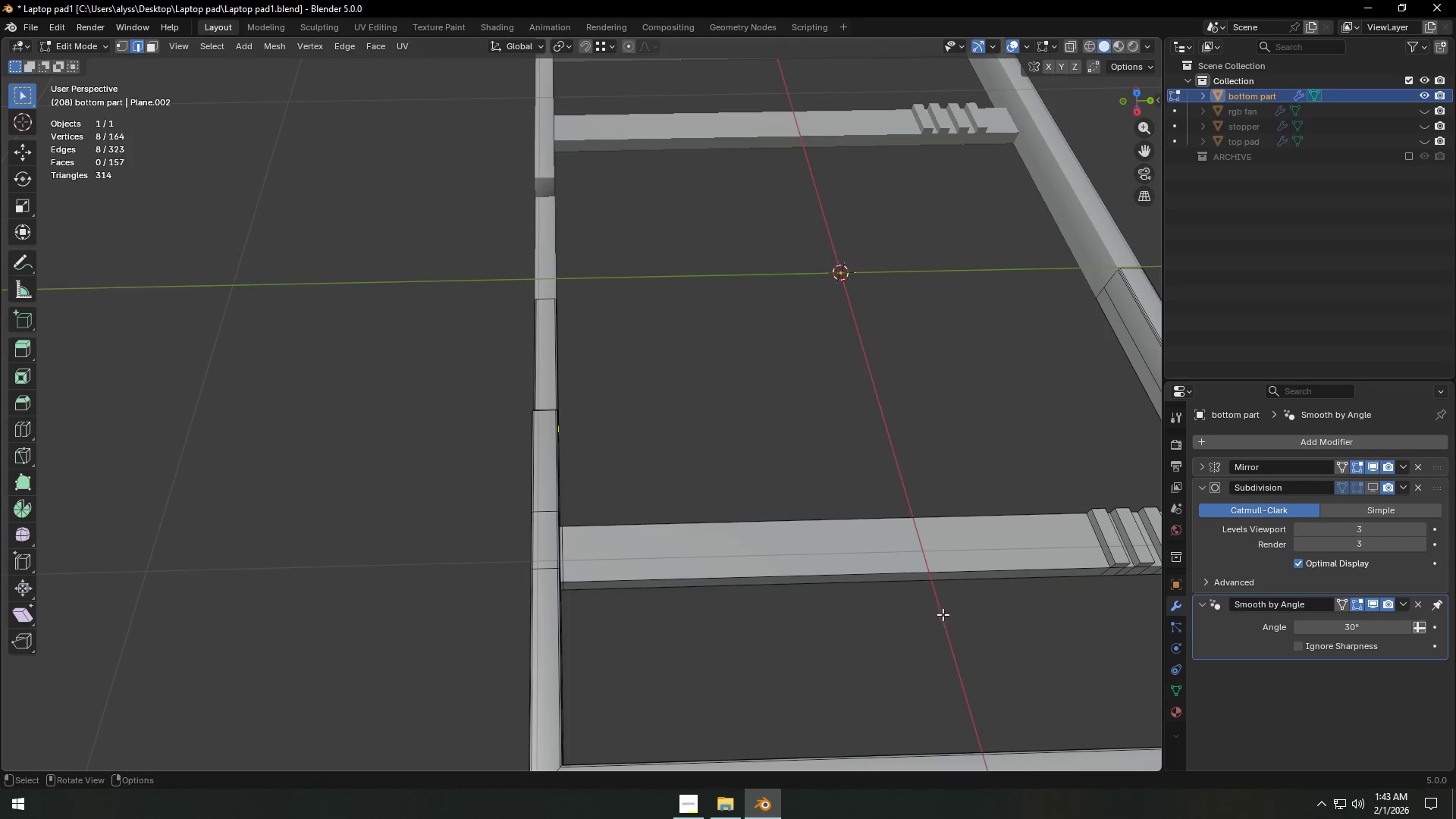 
hold_key(key=ShiftLeft, duration=0.38)
 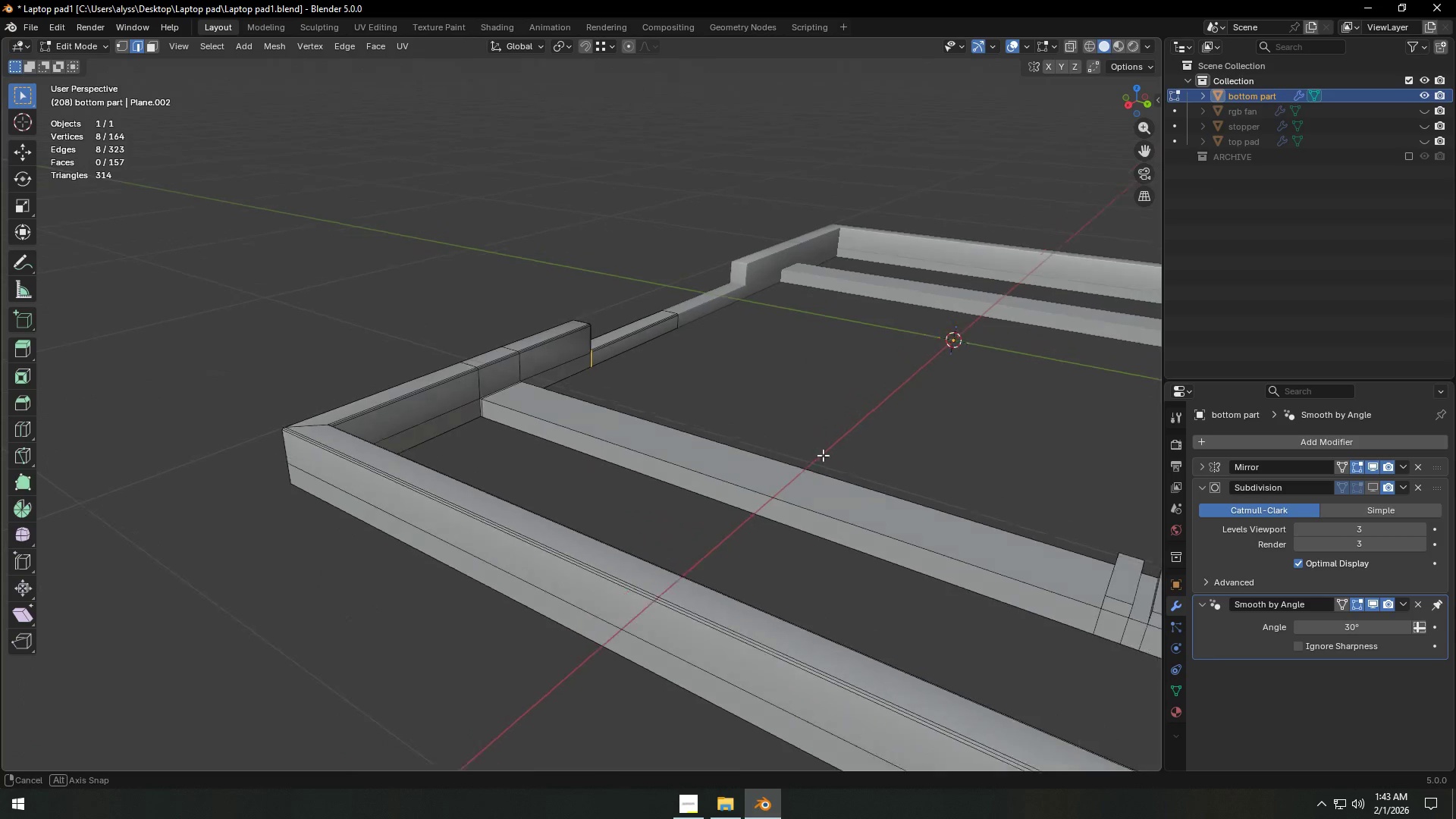 
hold_key(key=ShiftLeft, duration=0.31)
 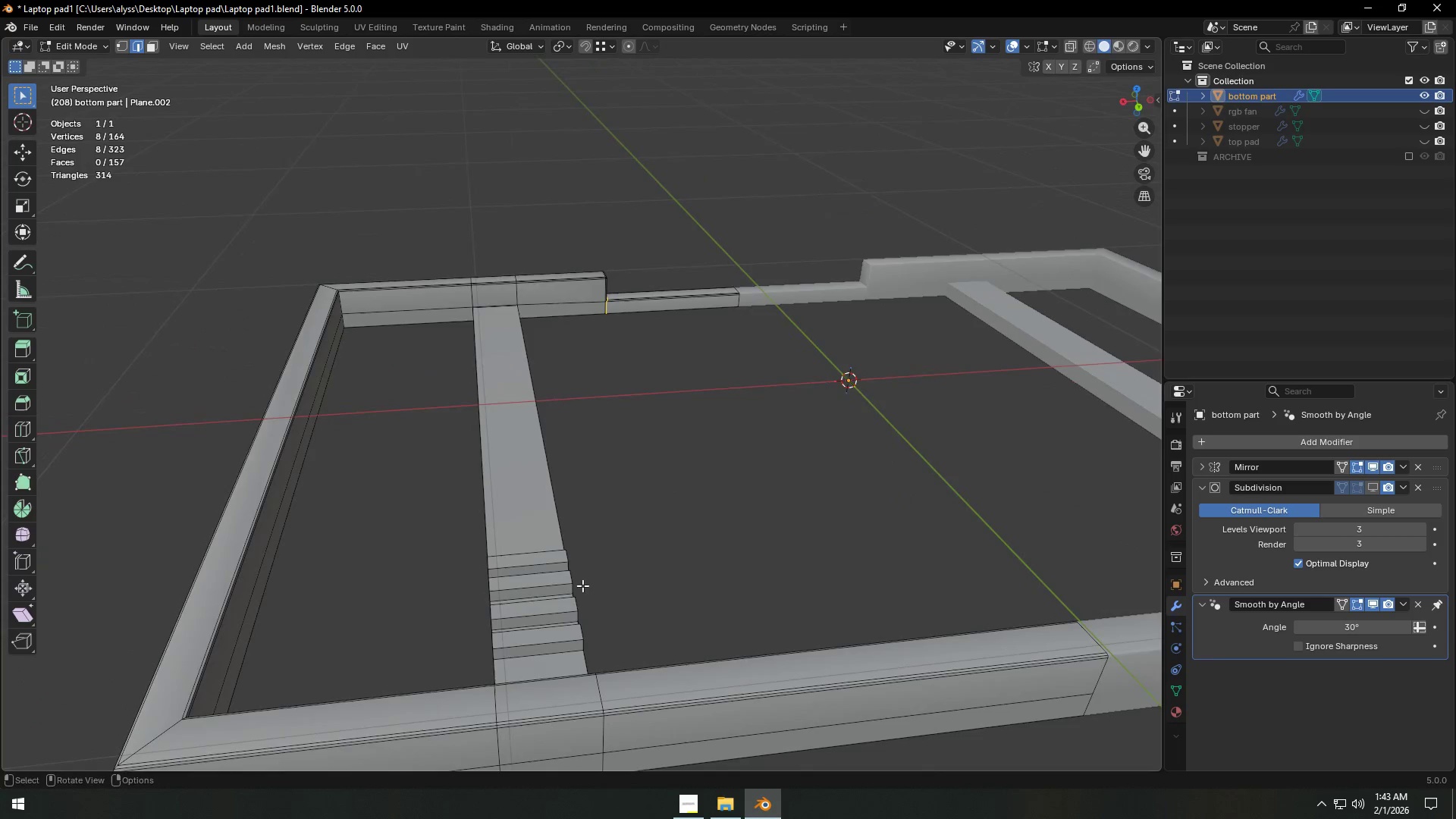 
key(Control+R)
 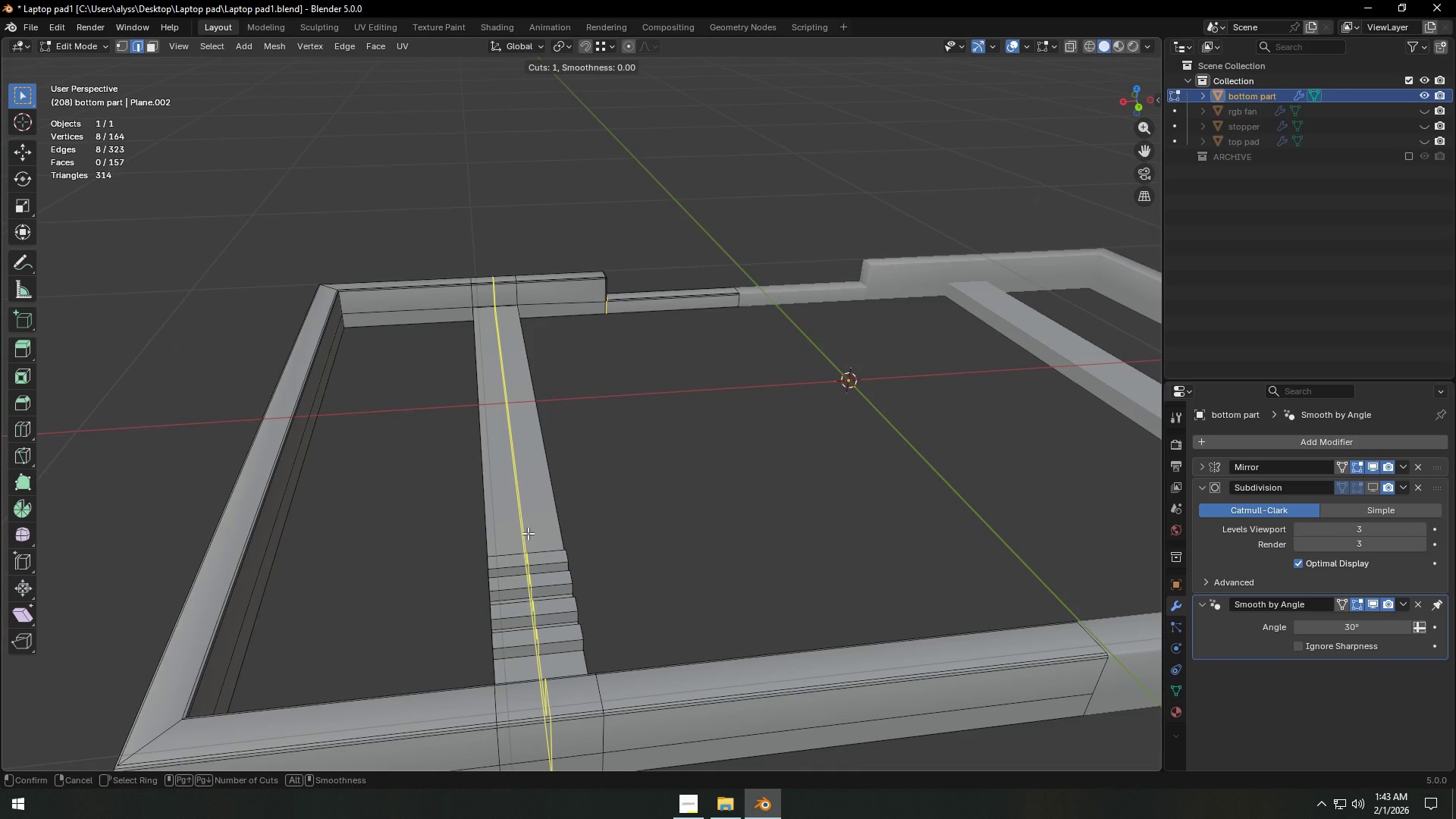 
scroll: coordinate [528, 533], scroll_direction: up, amount: 1.0
 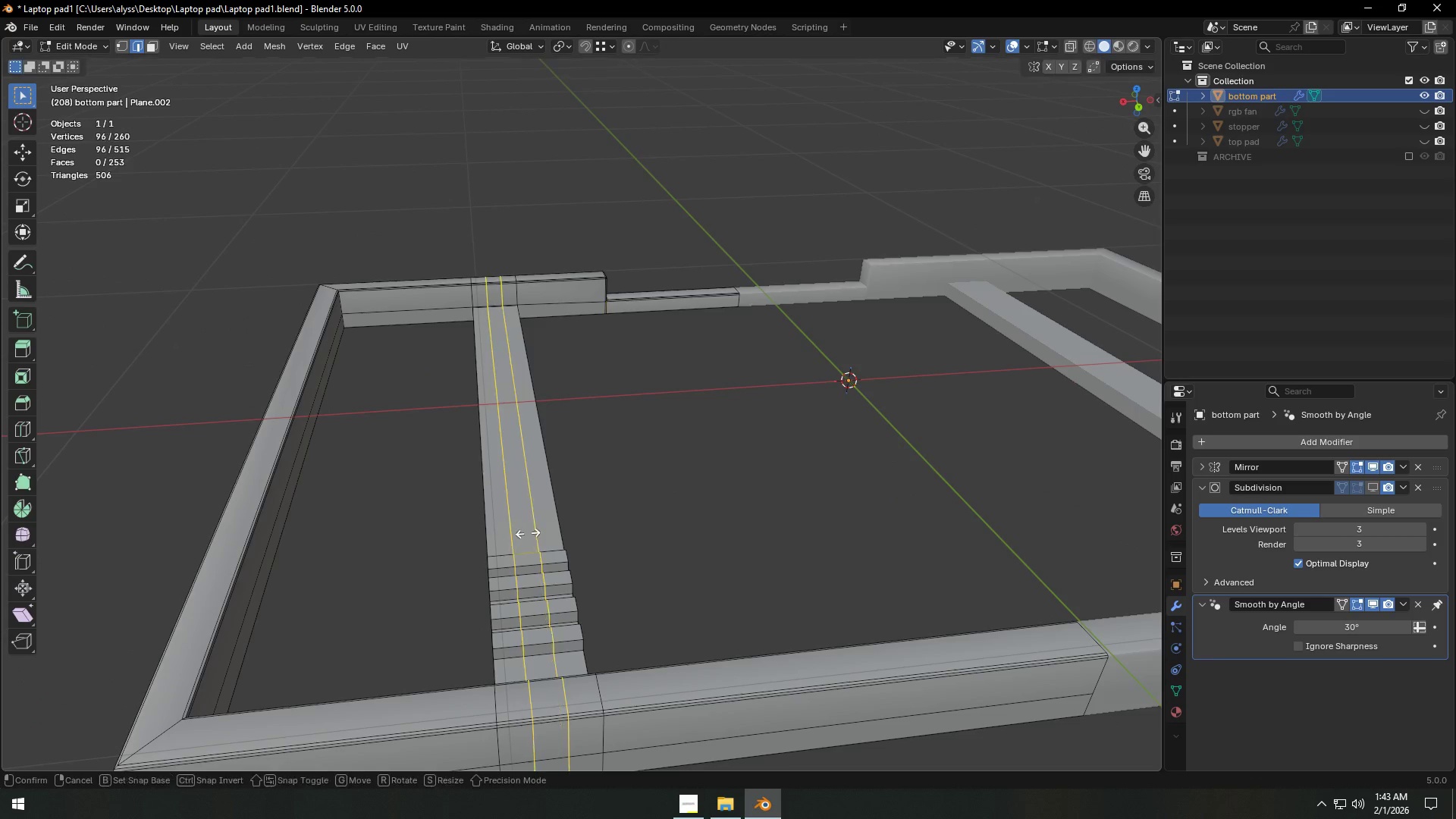 
right_click([528, 533])
 